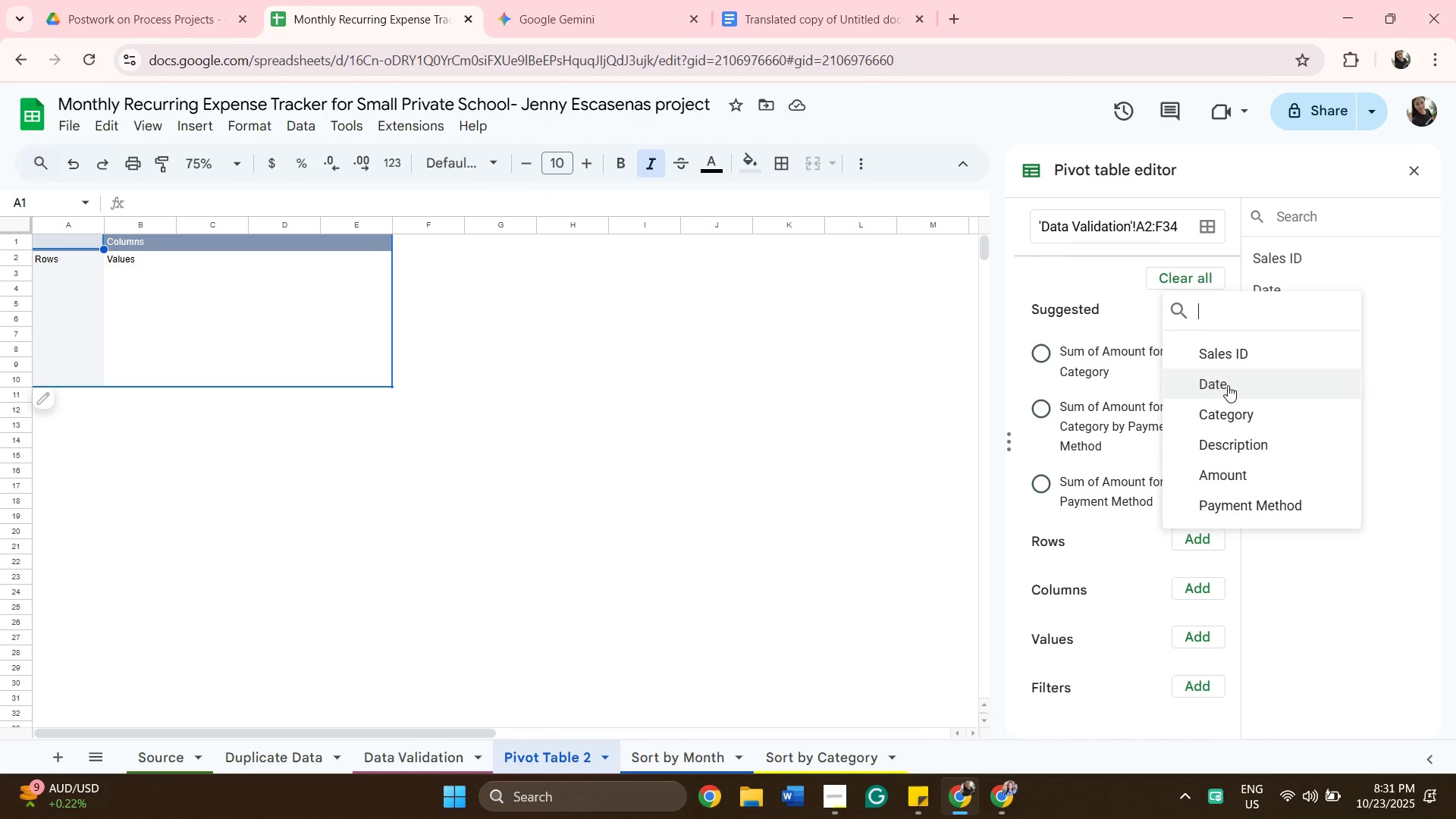 
wait(6.81)
 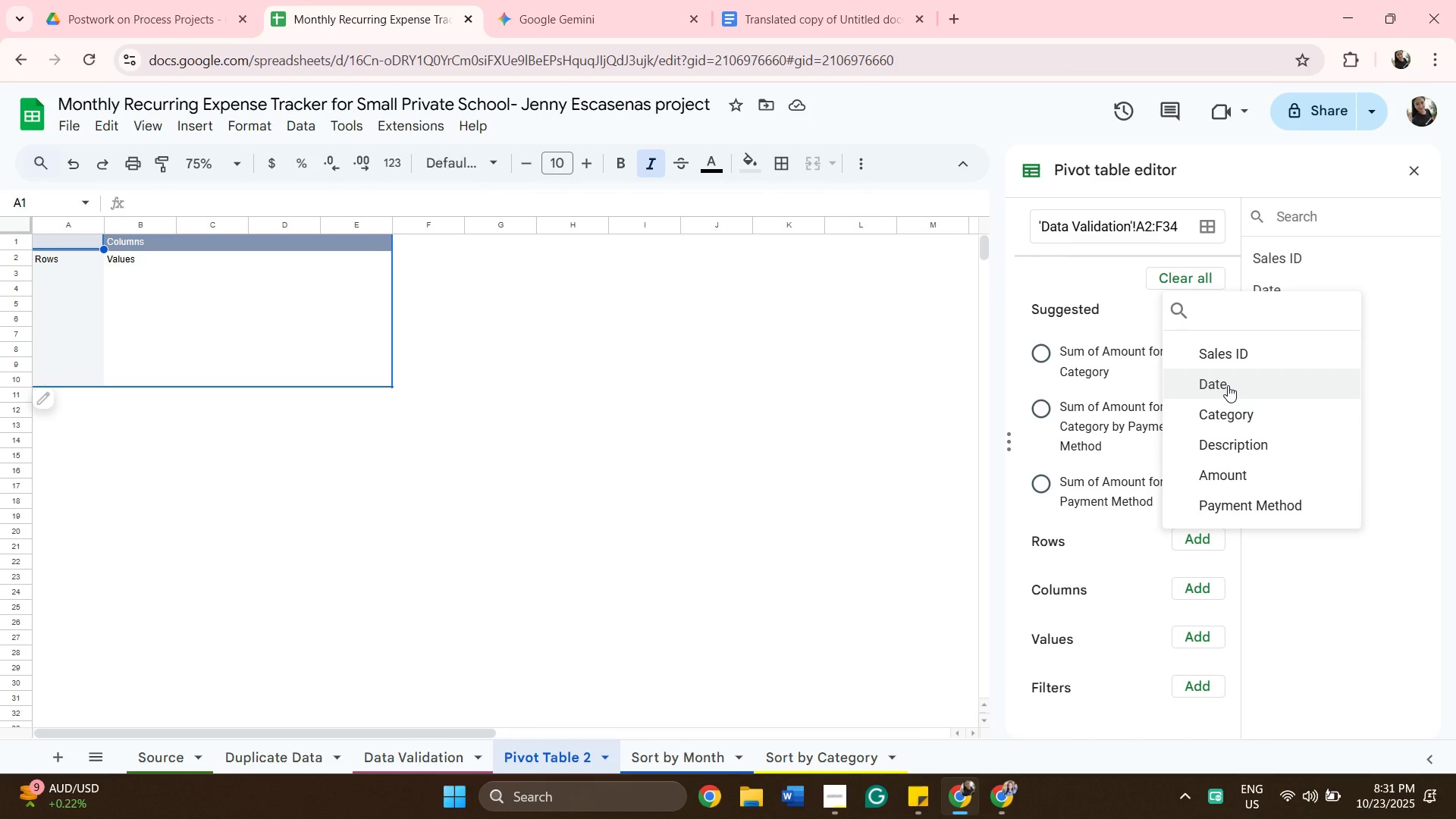 
left_click([1228, 385])
 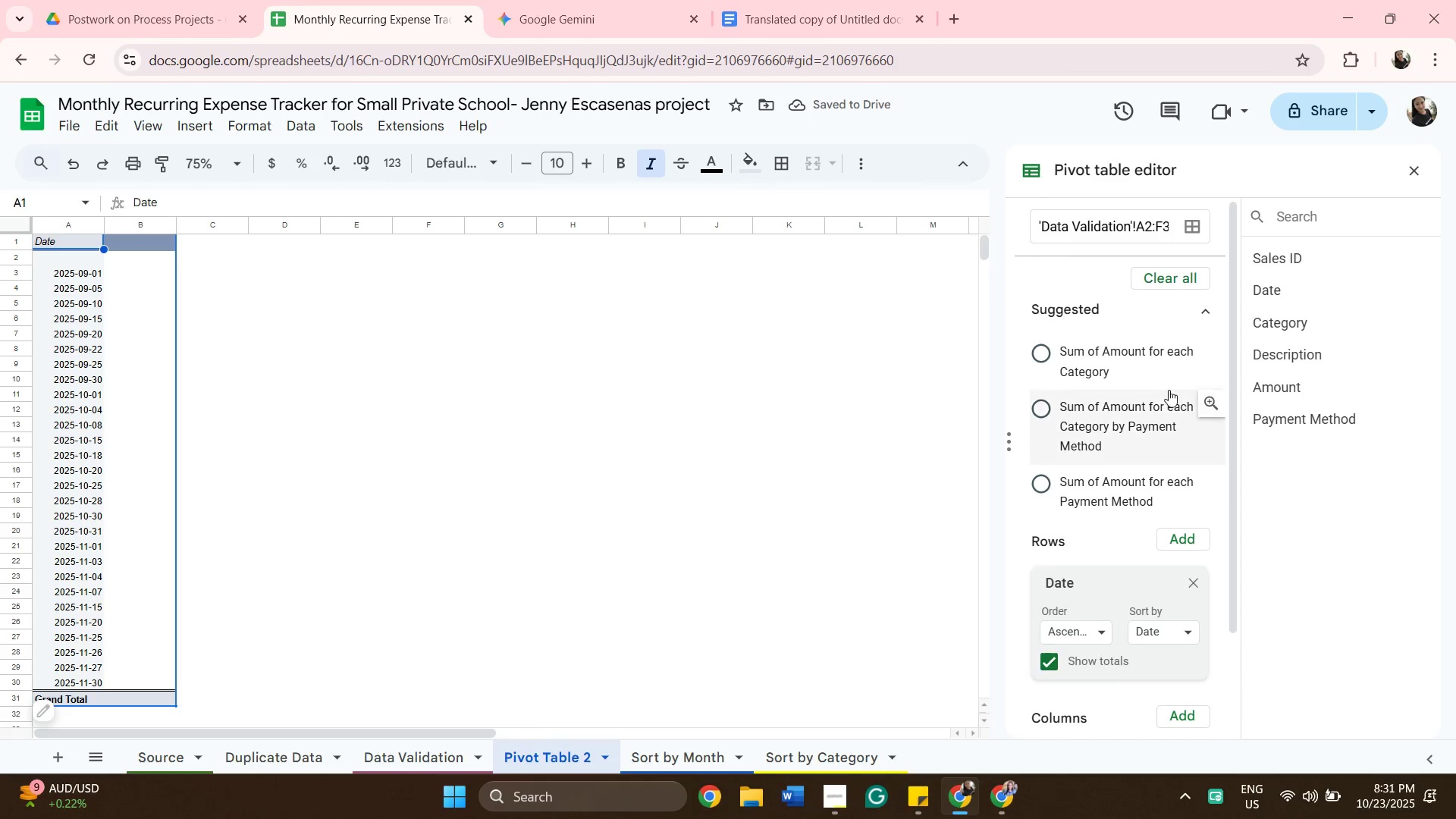 
scroll: coordinate [1112, 638], scroll_direction: down, amount: 9.0
 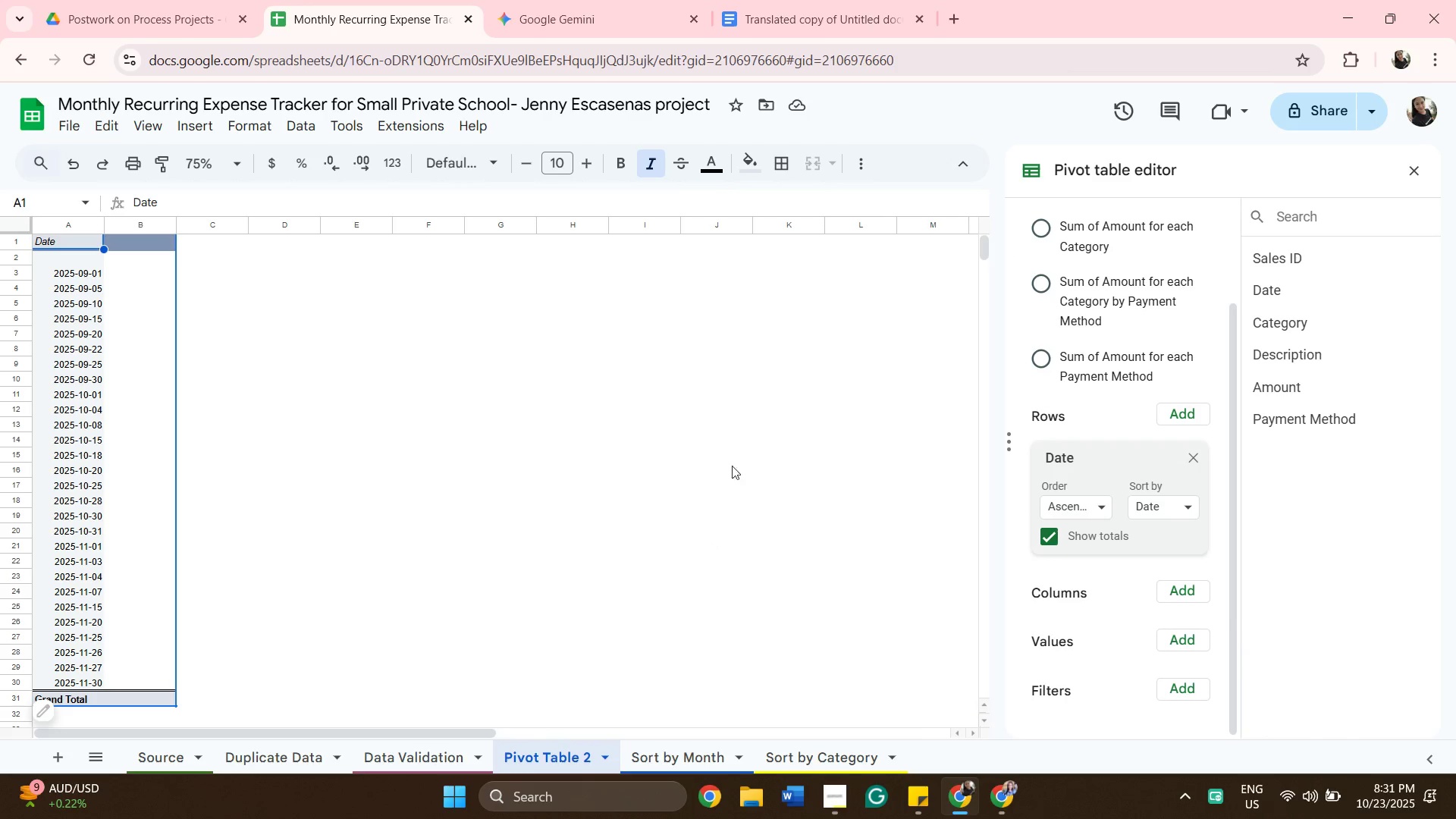 
wait(5.34)
 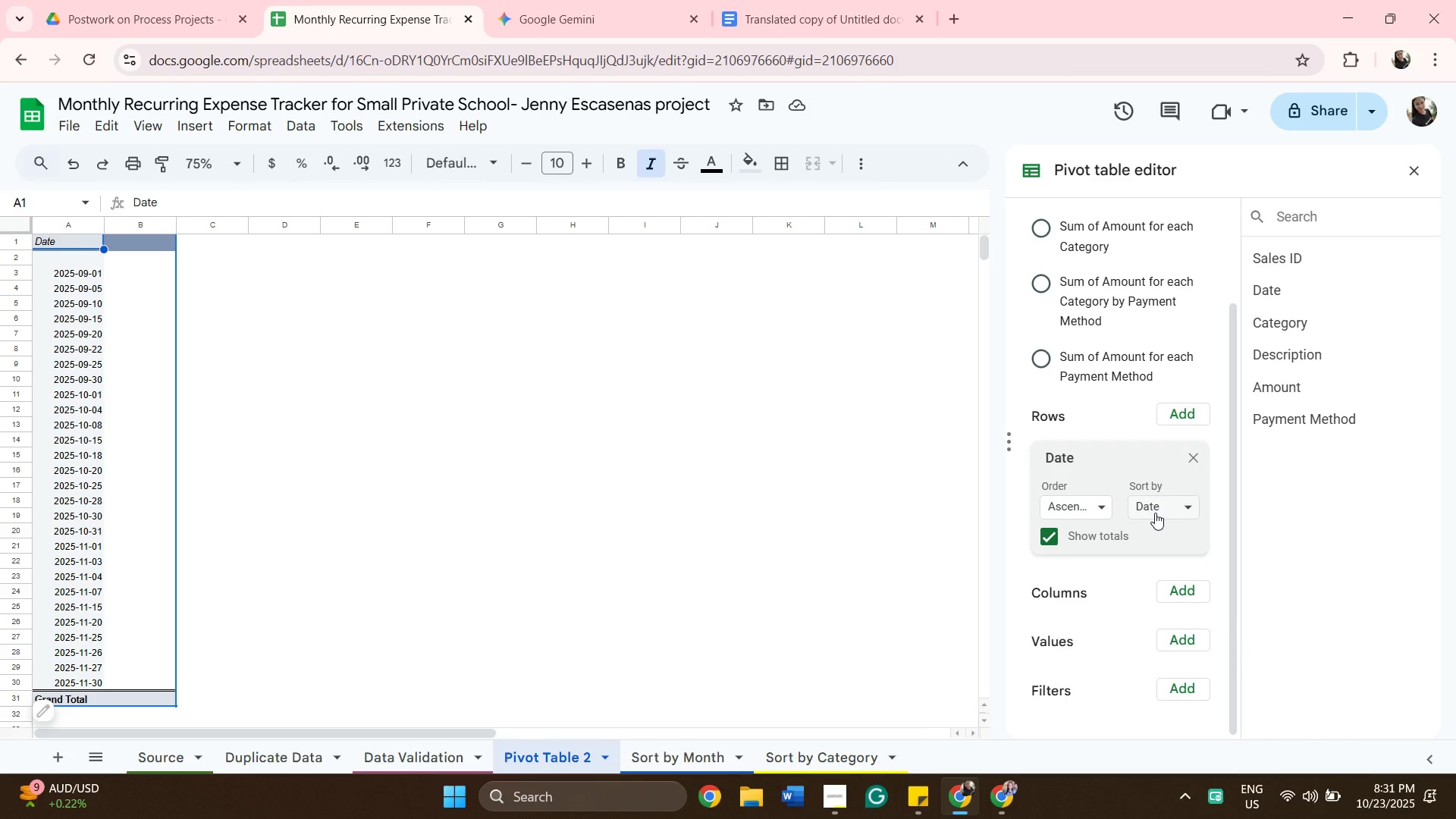 
scroll: coordinate [1182, 488], scroll_direction: down, amount: 2.0
 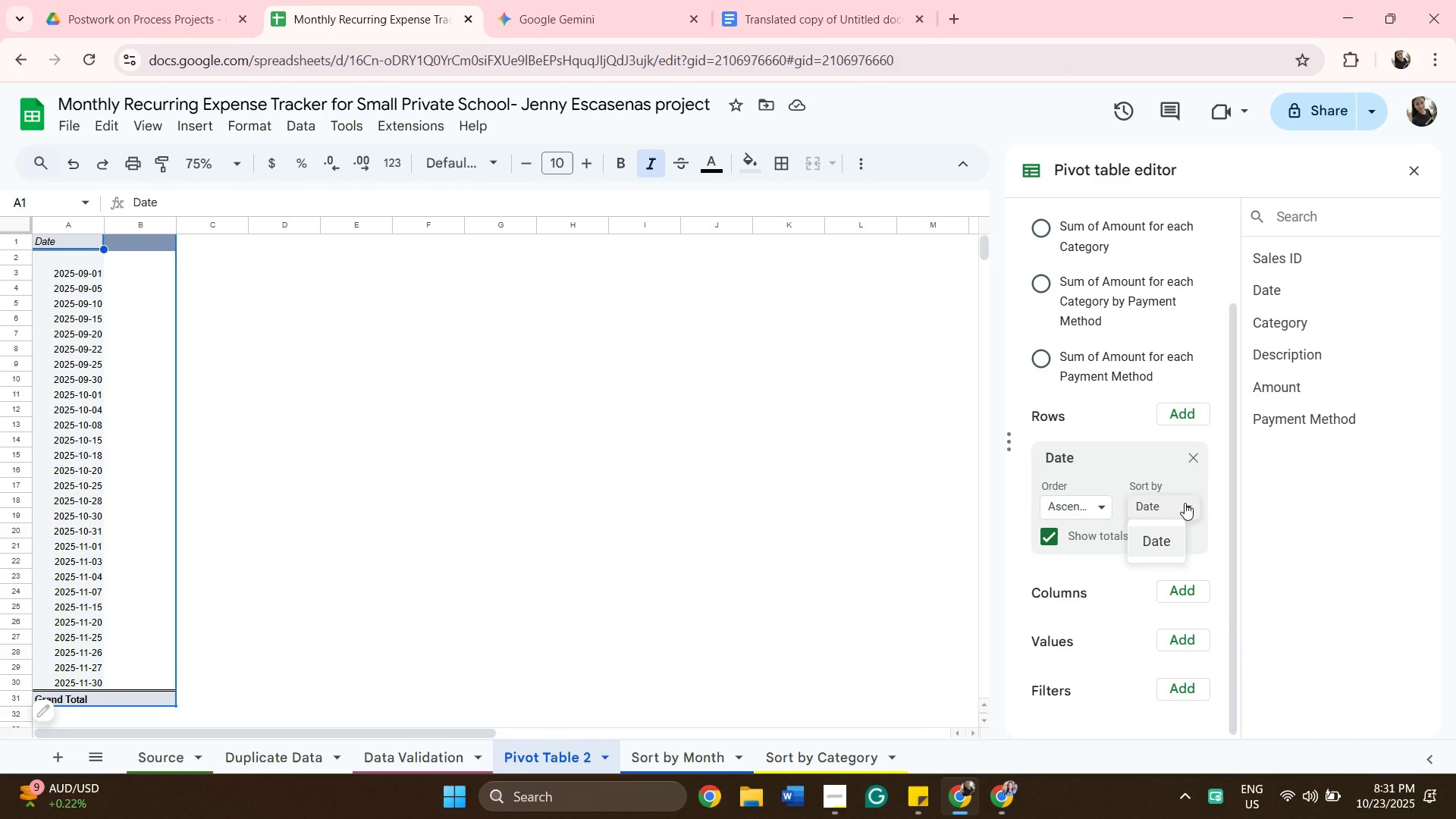 
left_click([1185, 503])
 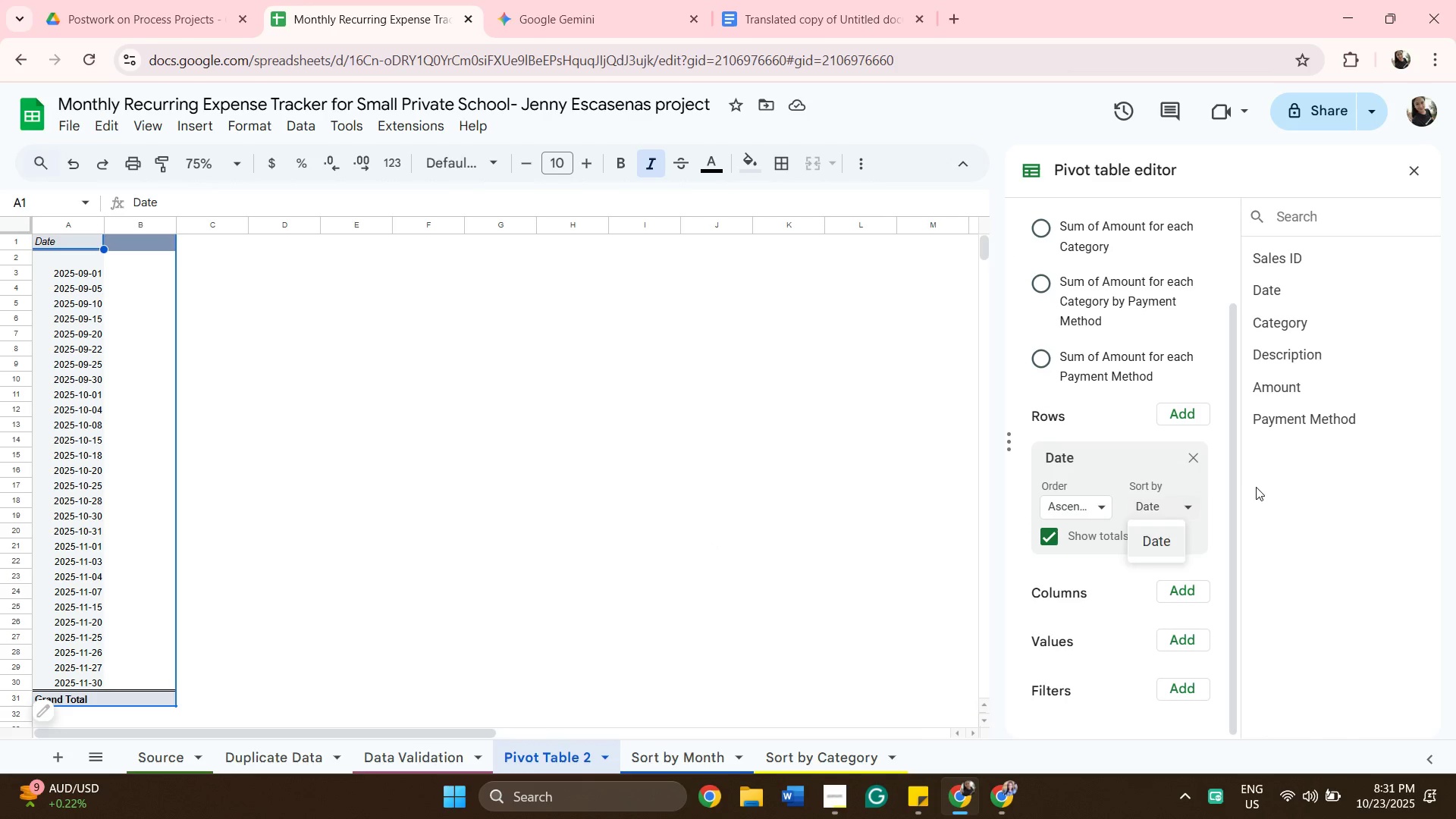 
left_click([1256, 487])
 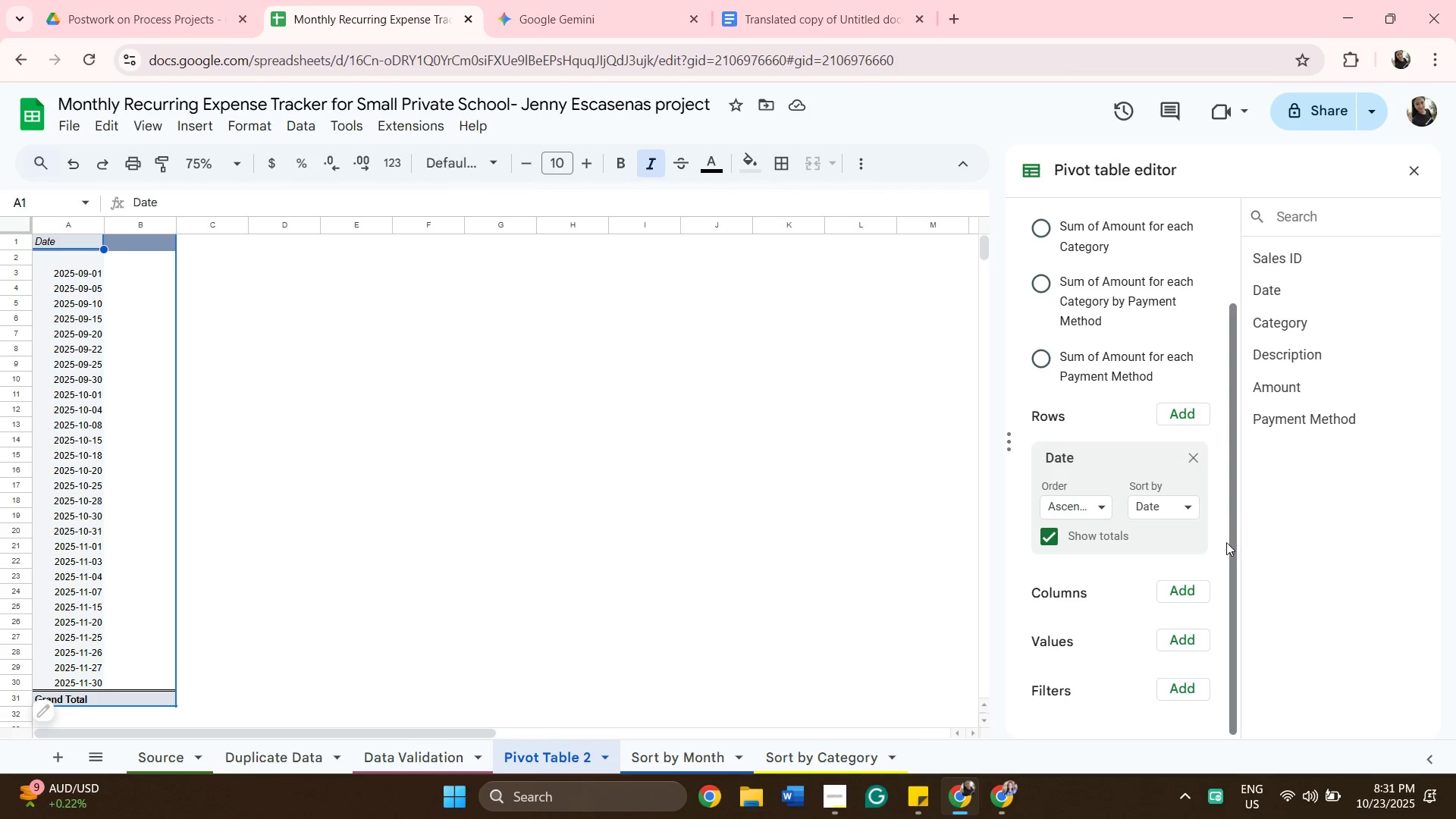 
scroll: coordinate [1221, 555], scroll_direction: down, amount: 4.0
 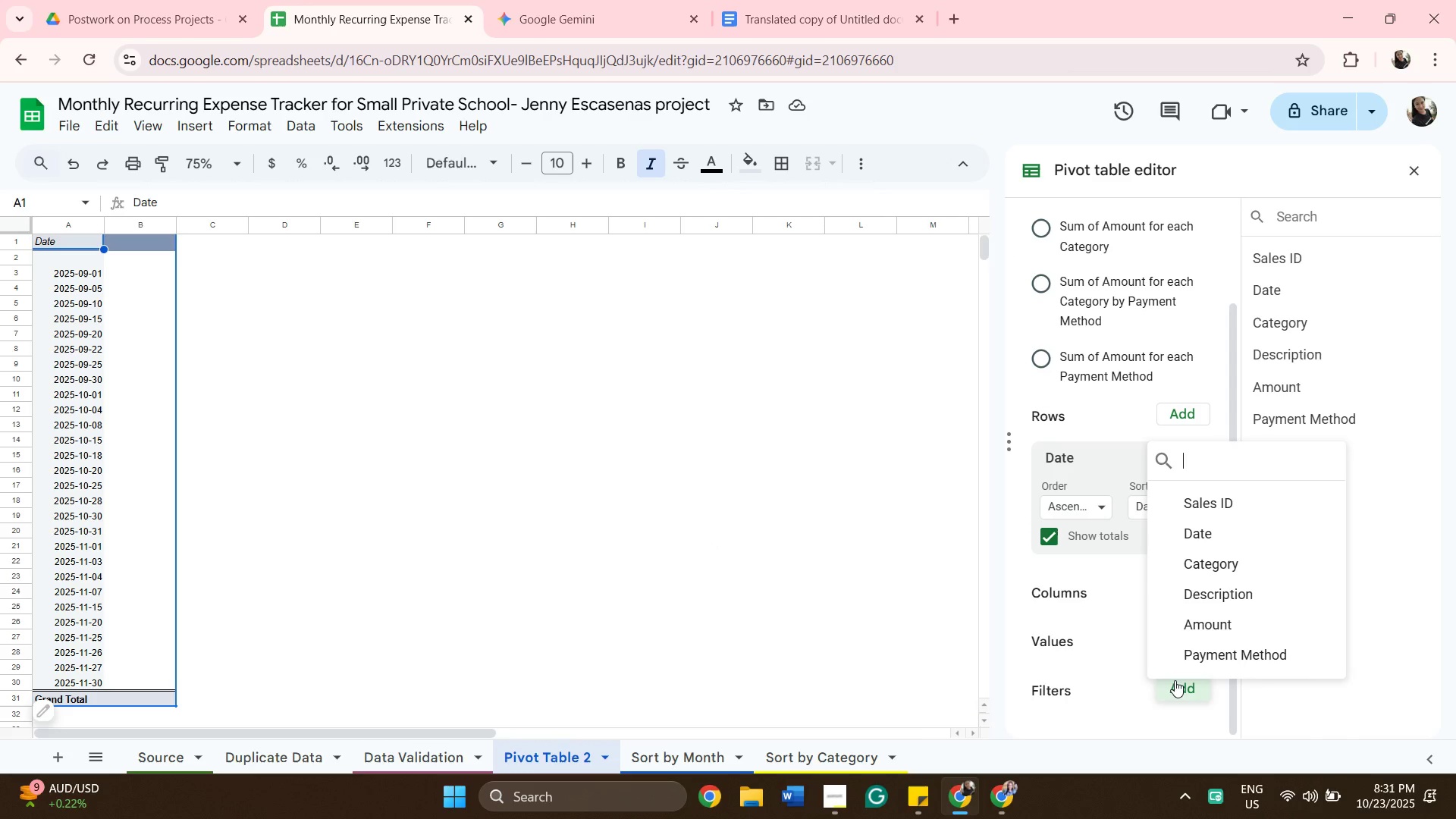 
left_click([1175, 680])
 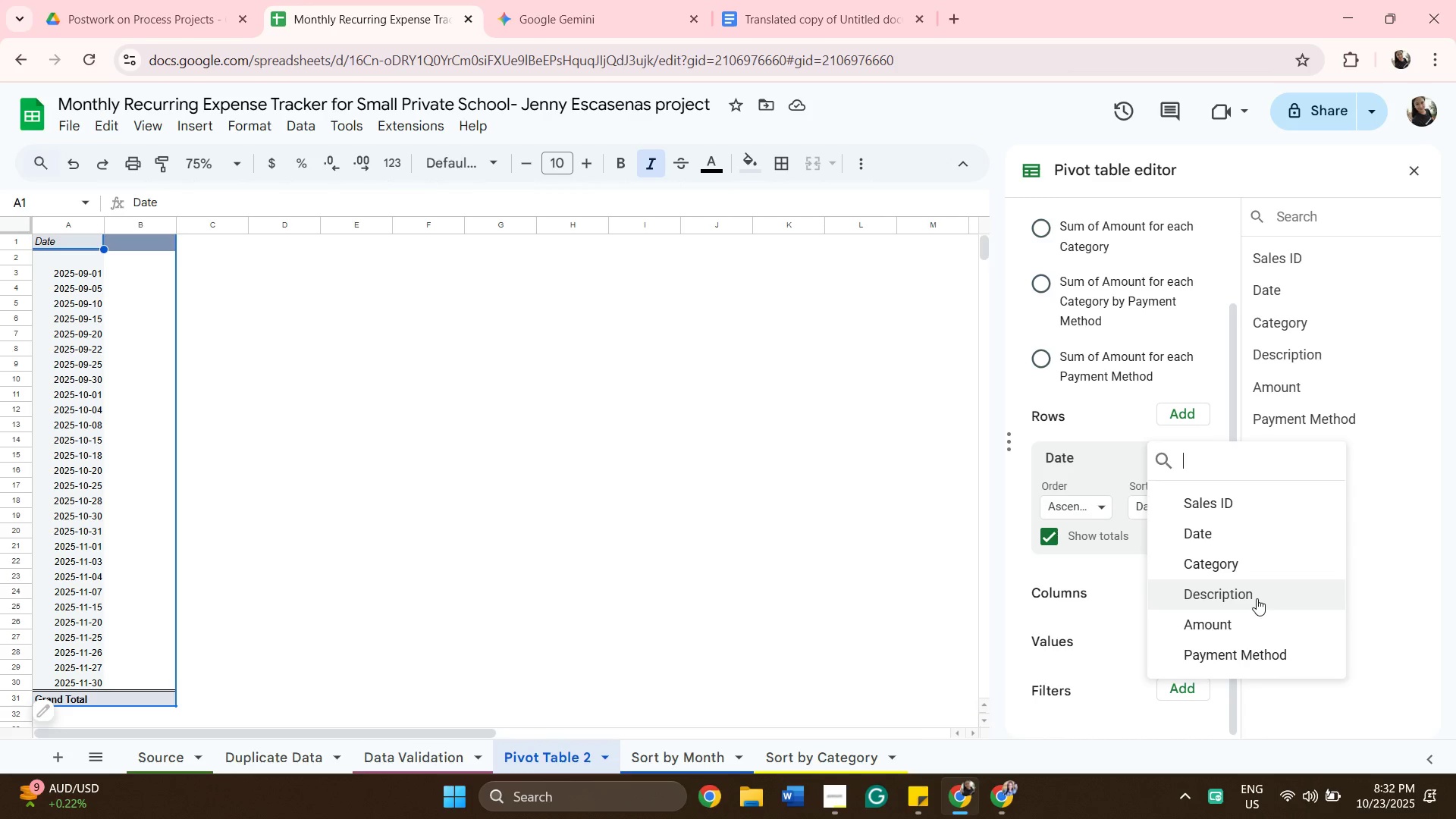 
wait(25.29)
 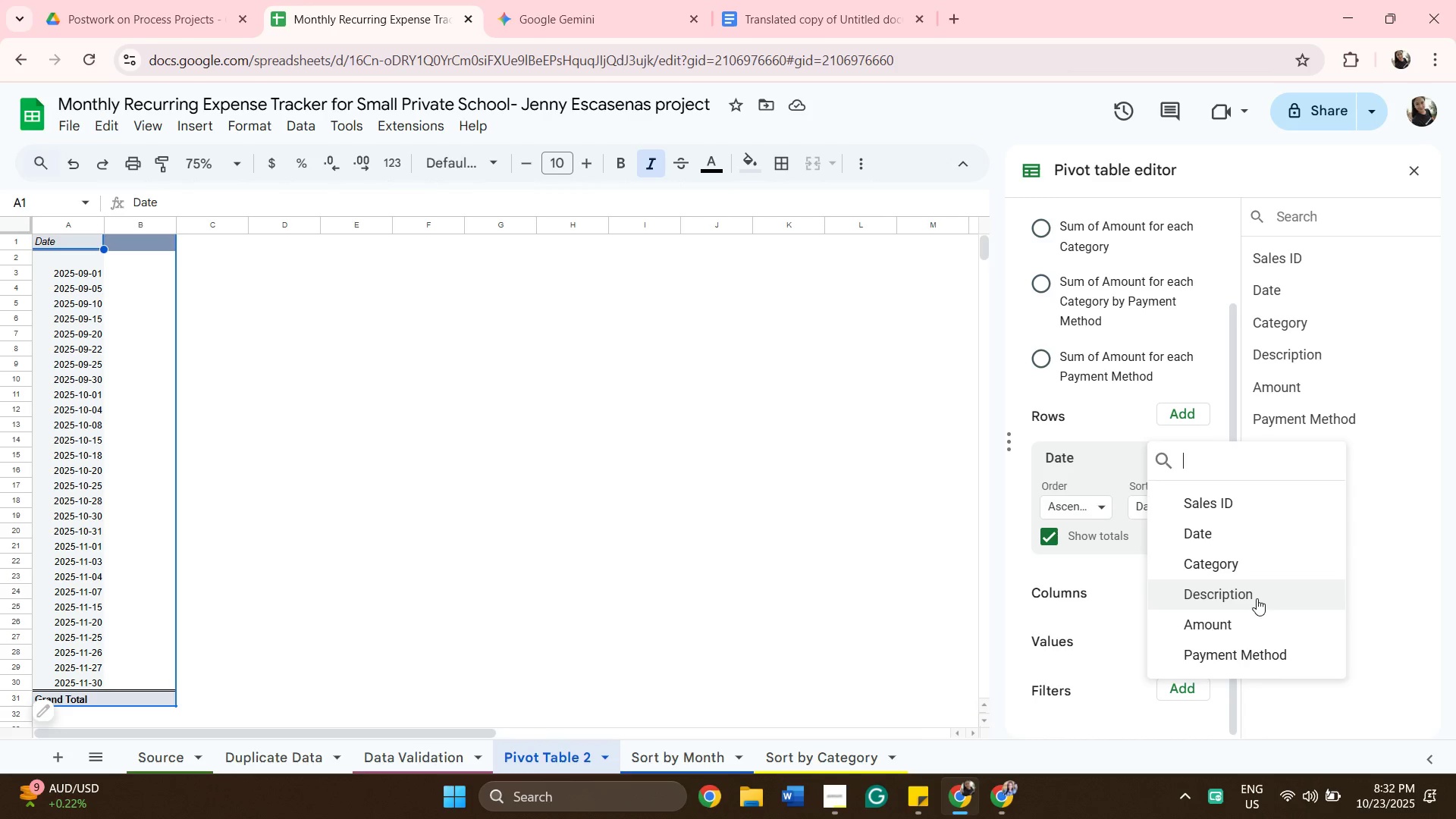 
mouse_move([1271, 441])
 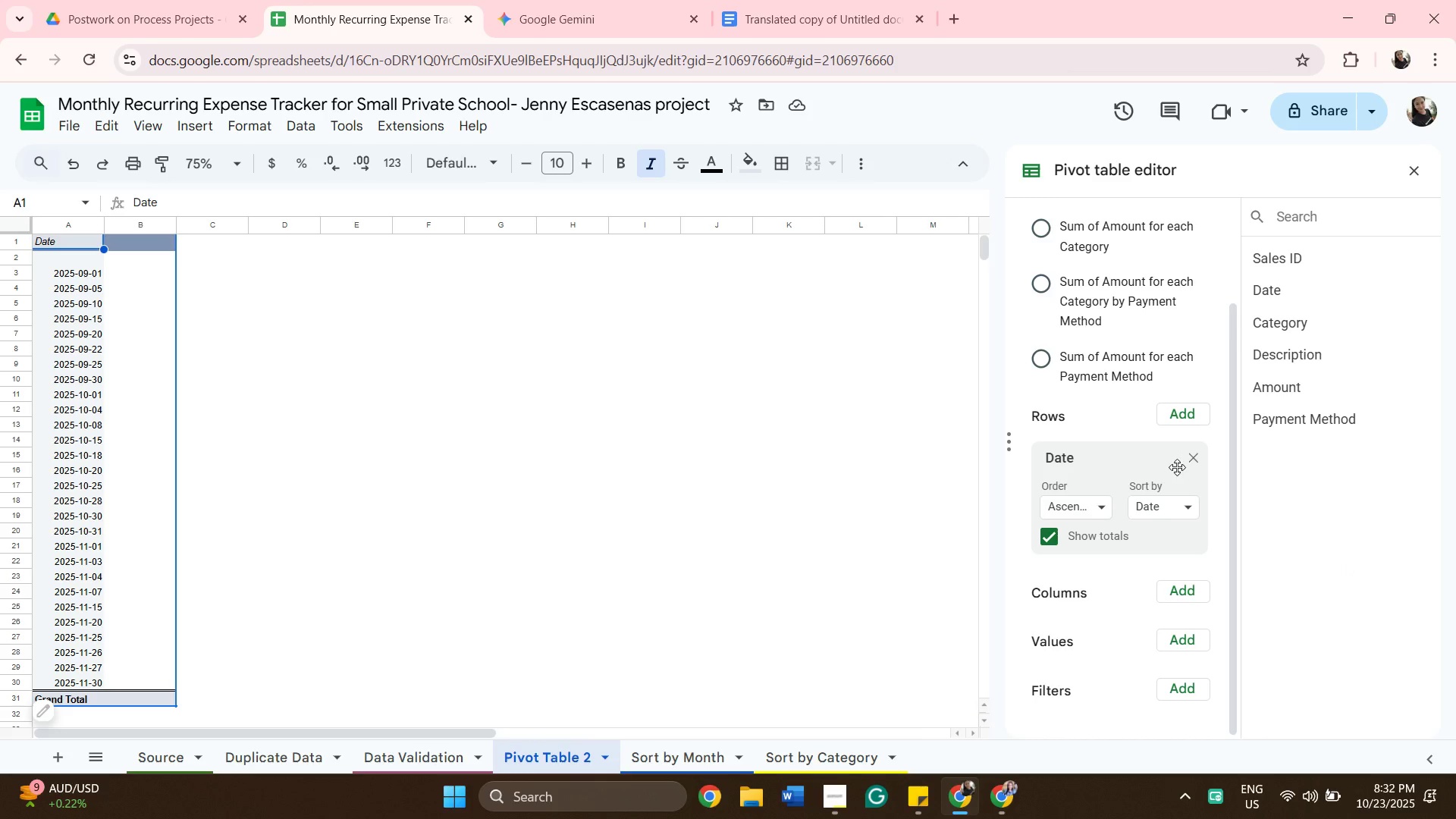 
wait(5.66)
 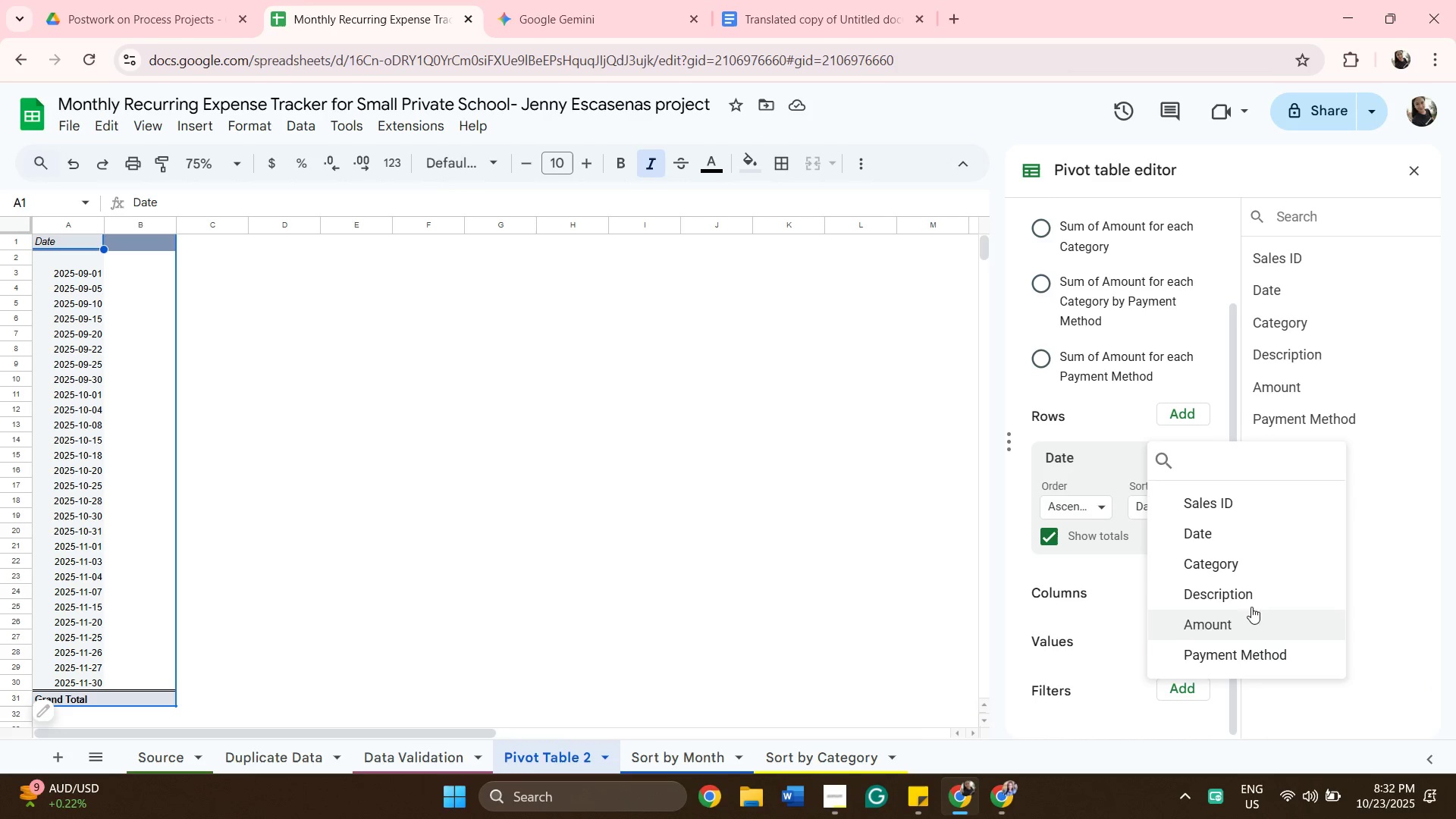 
left_click([1188, 453])
 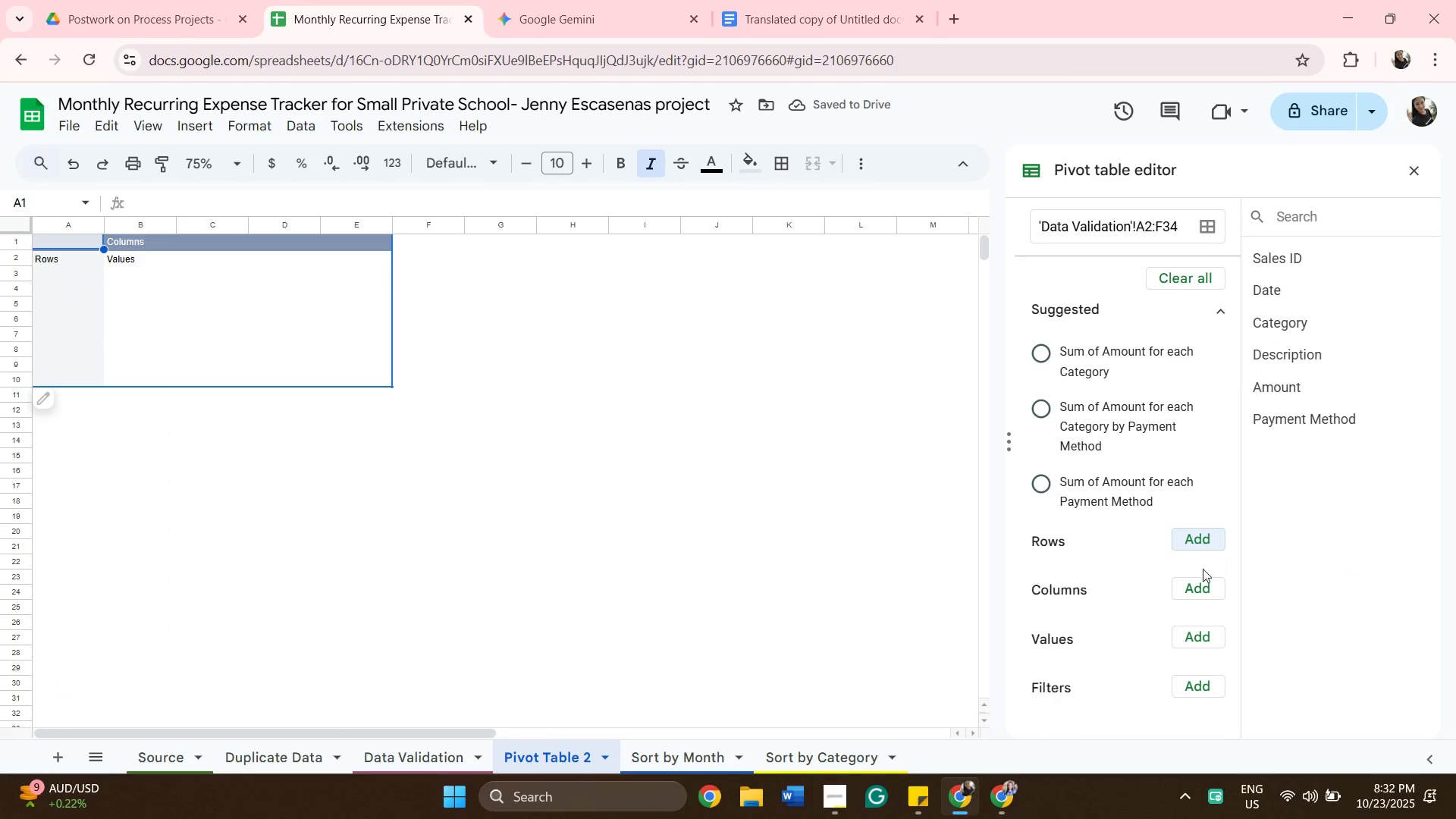 
wait(5.06)
 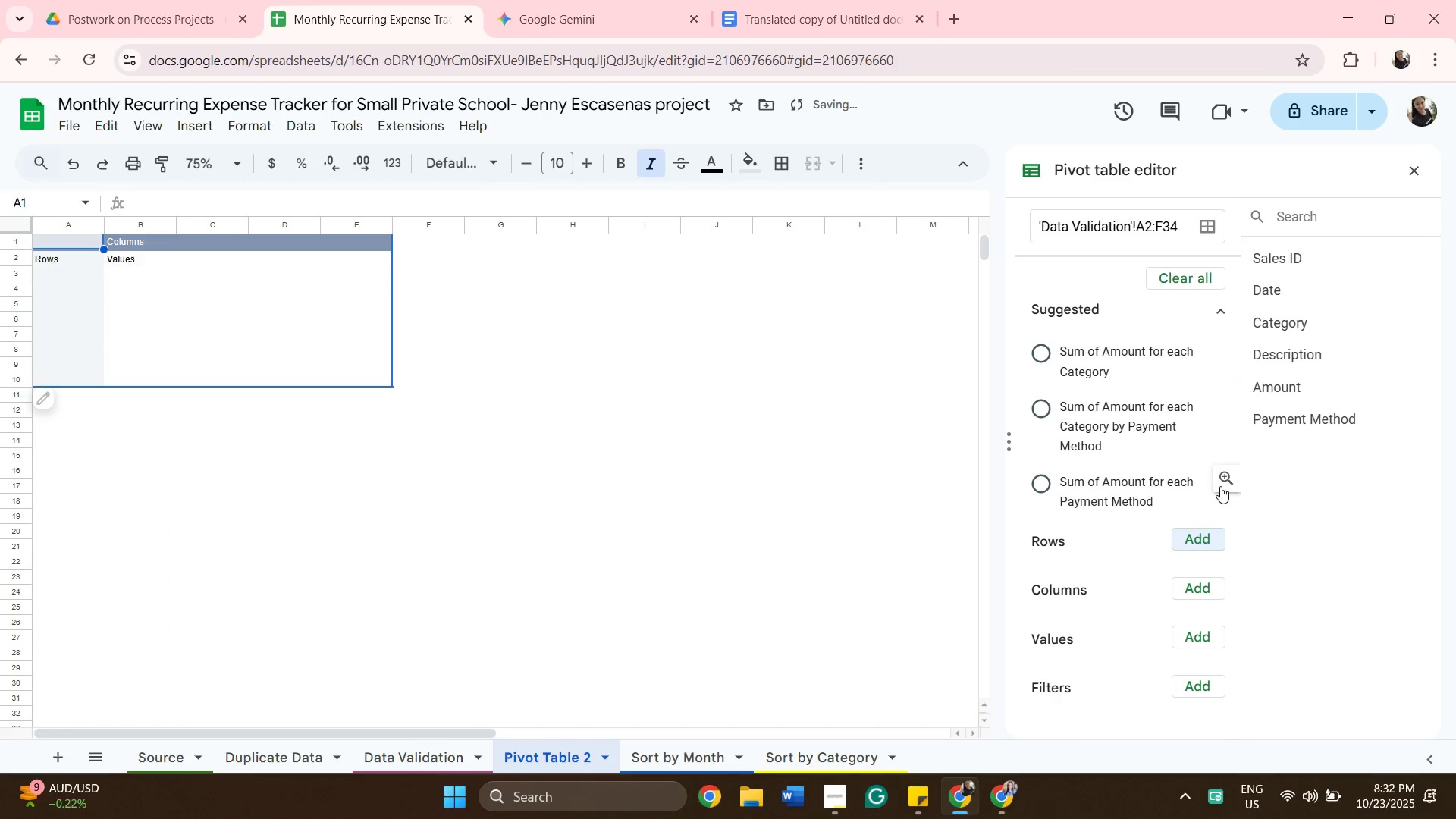 
left_click([1191, 629])
 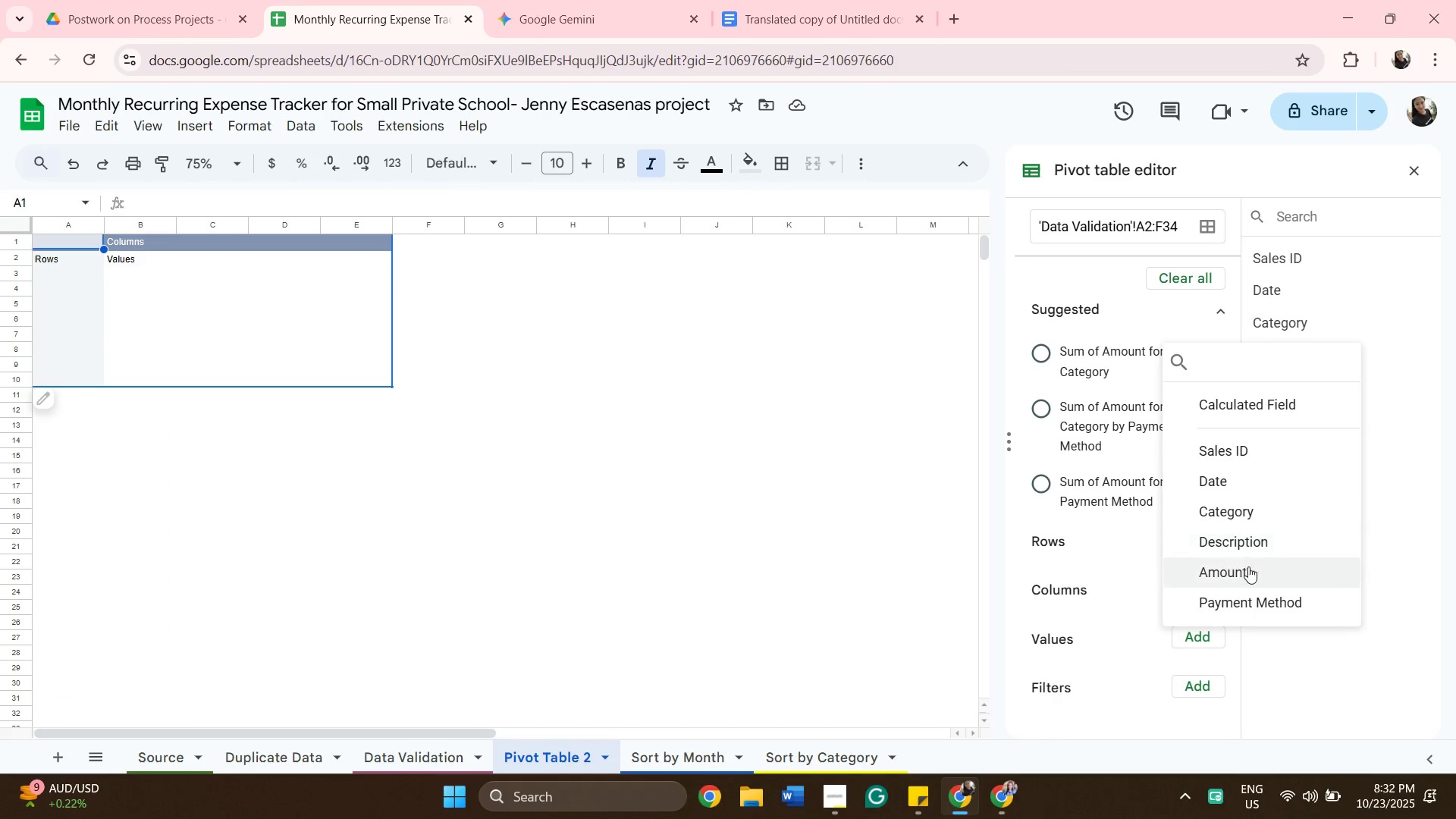 
left_click([1247, 573])
 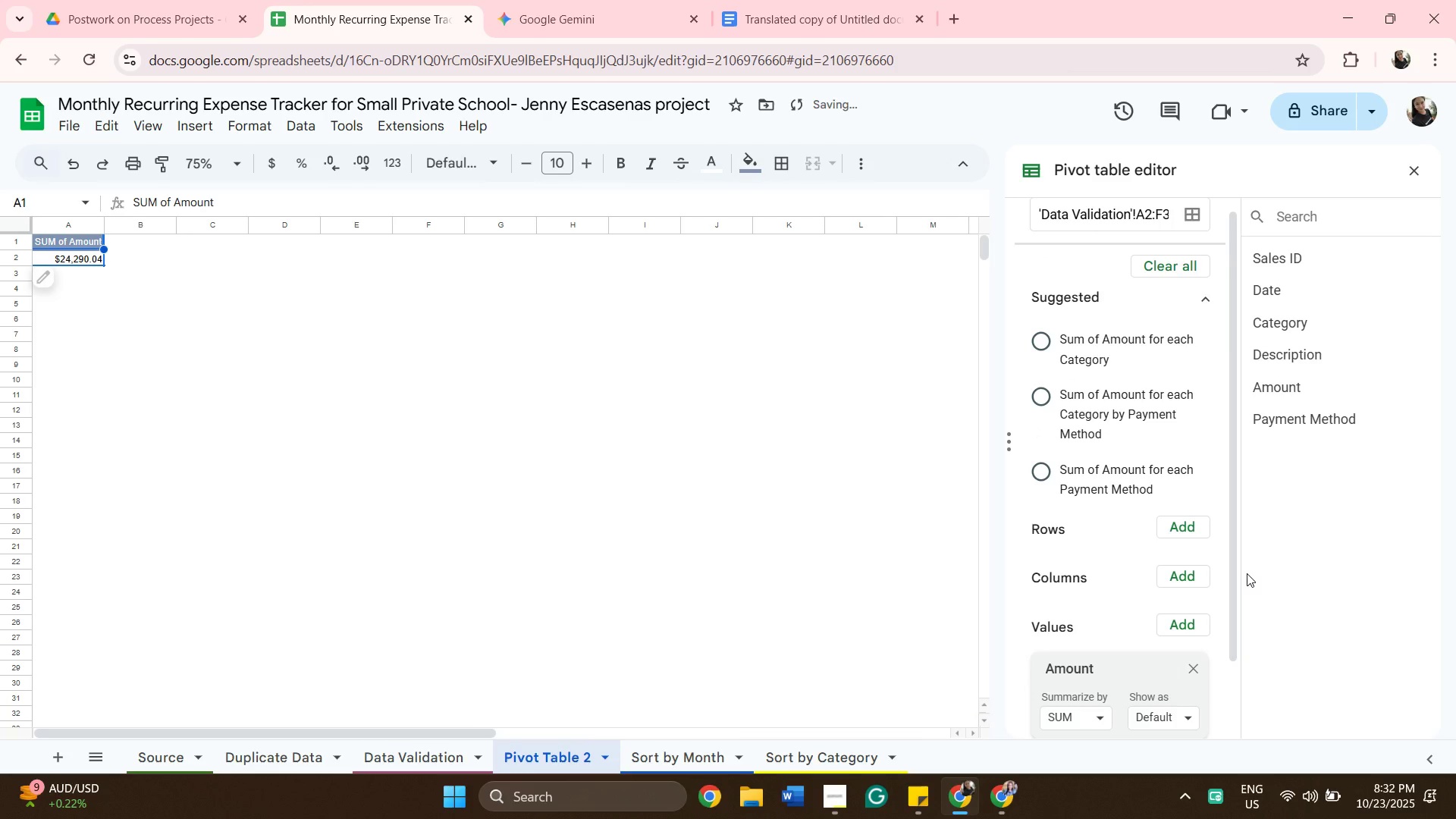 
scroll: coordinate [1181, 598], scroll_direction: down, amount: 3.0
 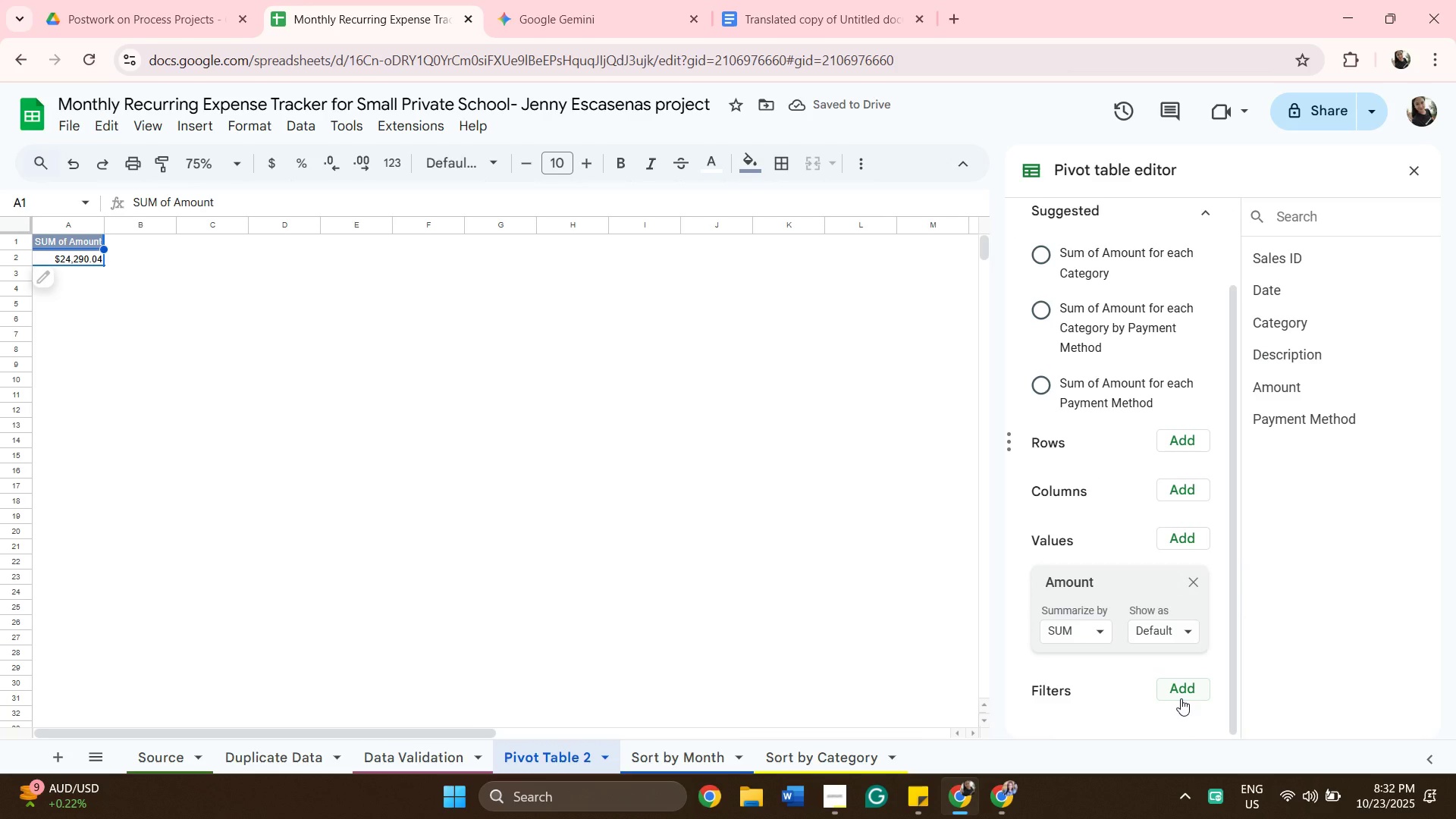 
left_click([1181, 698])
 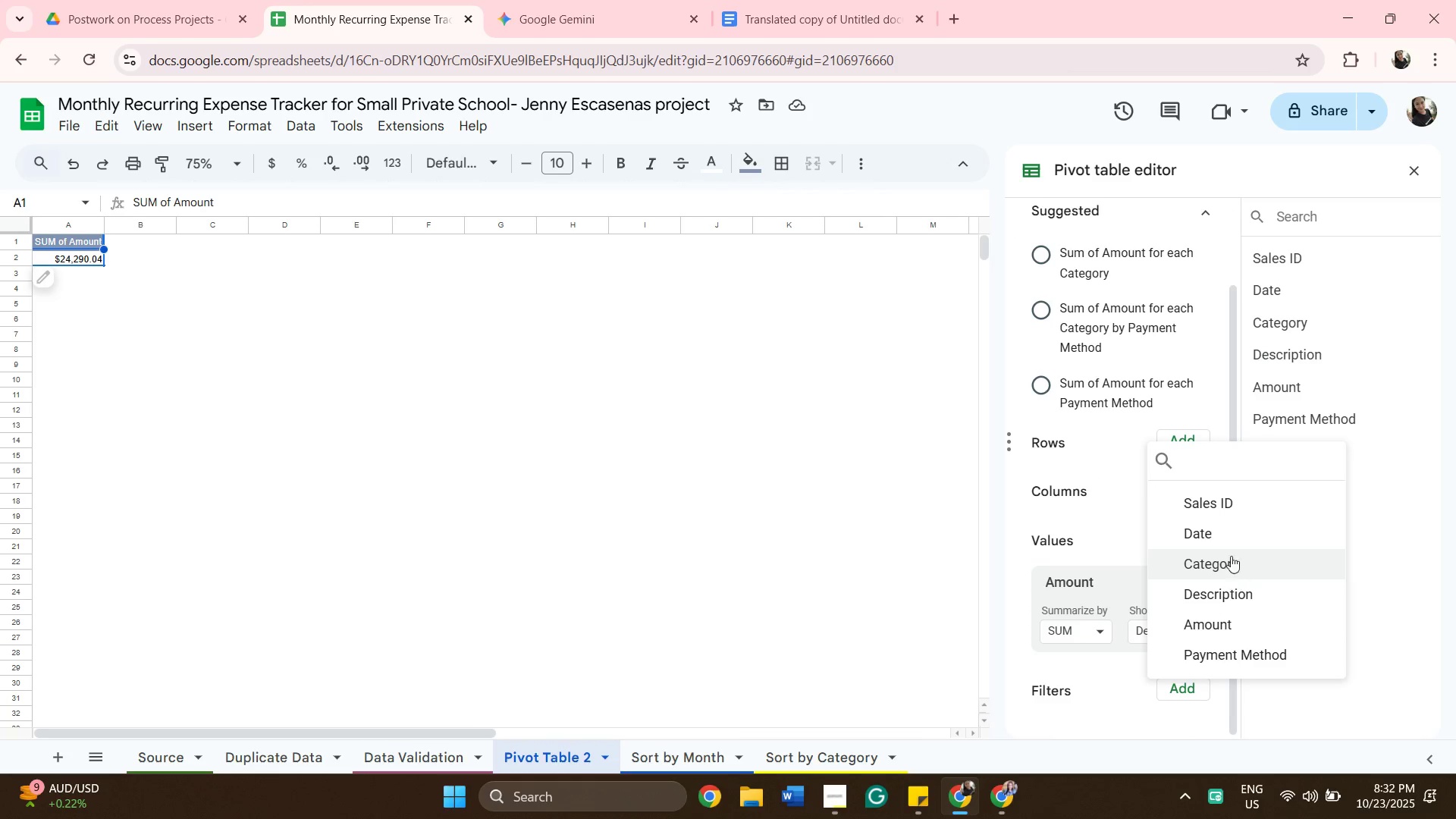 
left_click([1230, 541])
 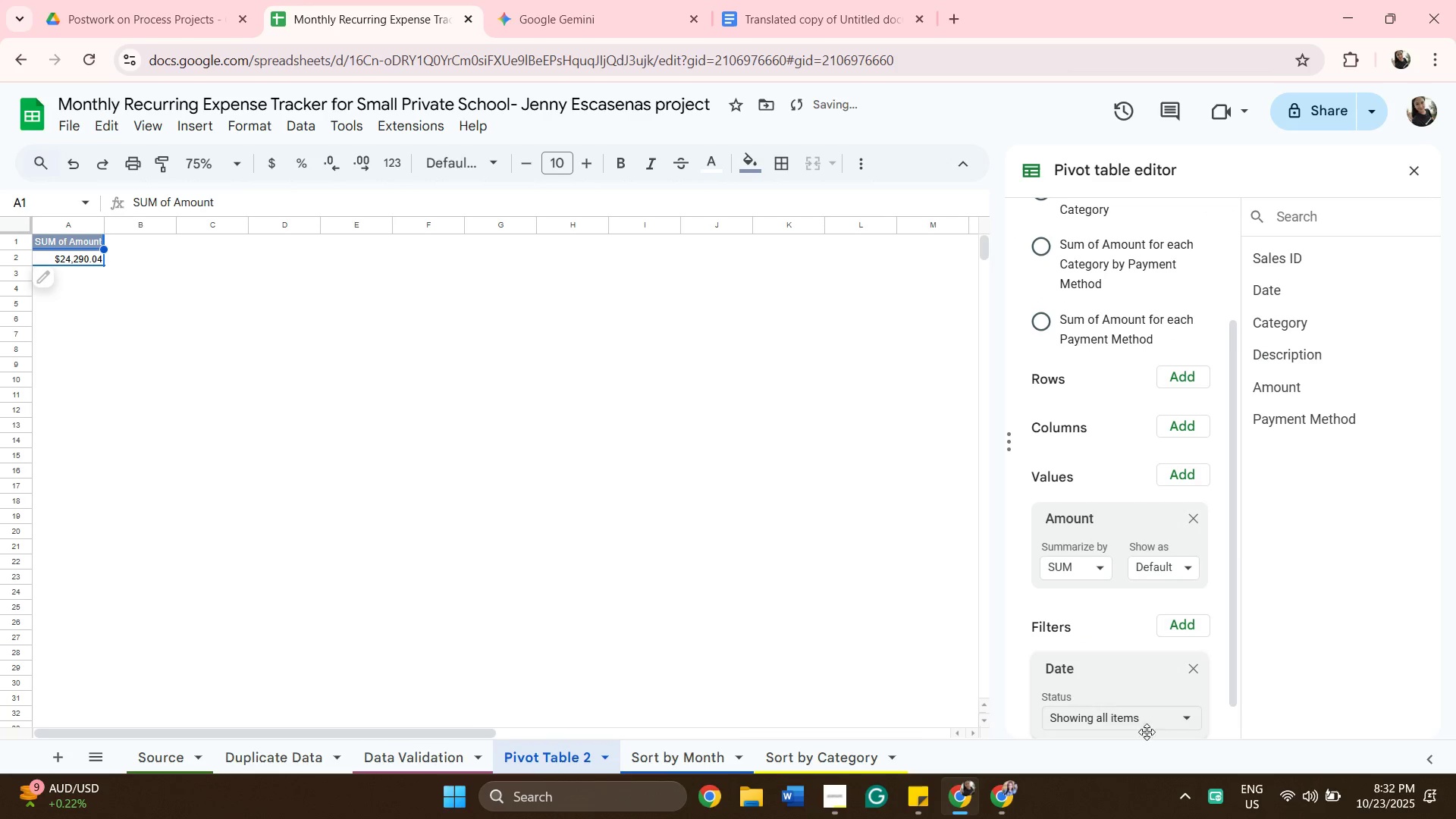 
left_click([1171, 719])
 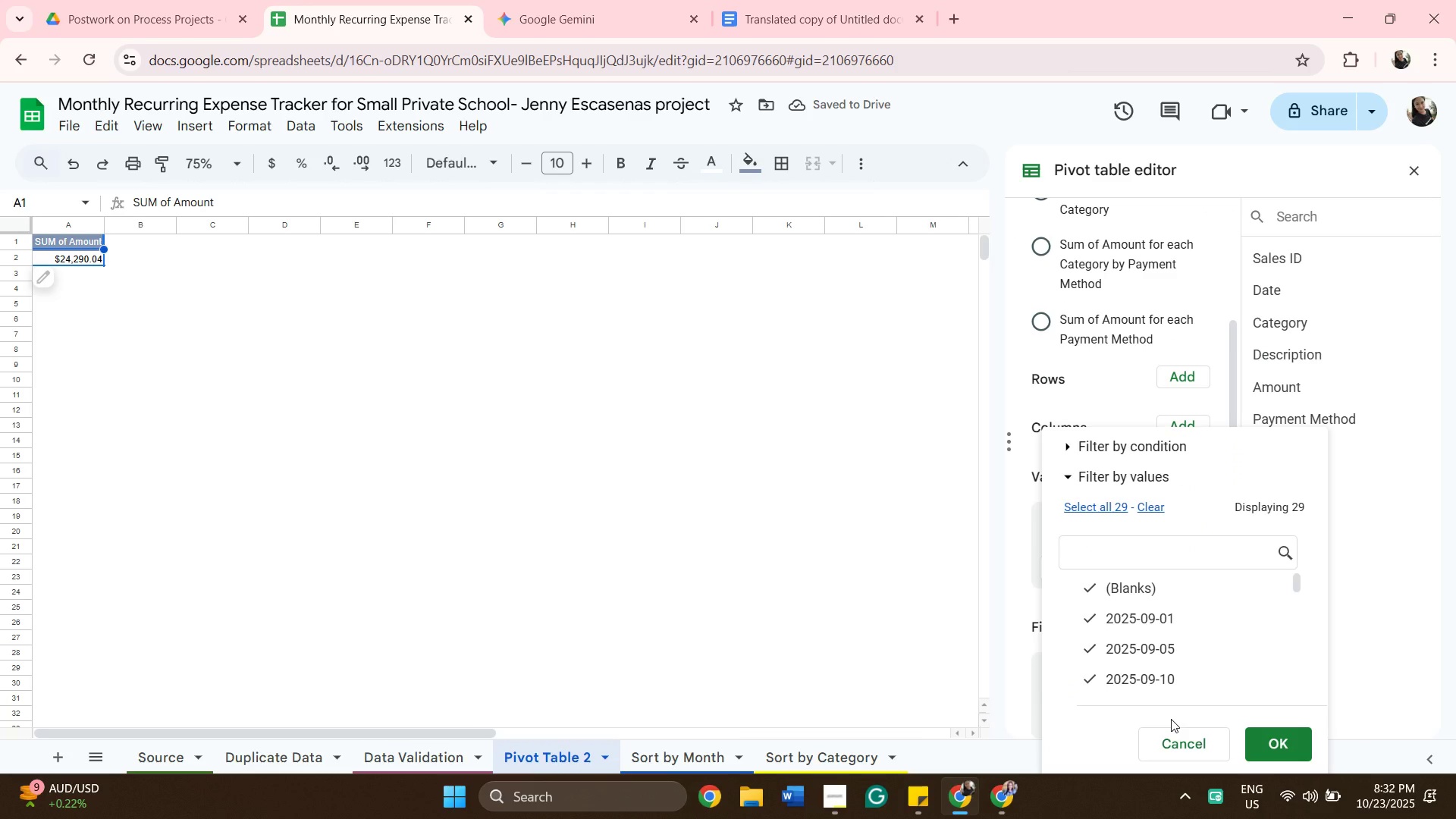 
scroll: coordinate [1168, 714], scroll_direction: down, amount: 3.0
 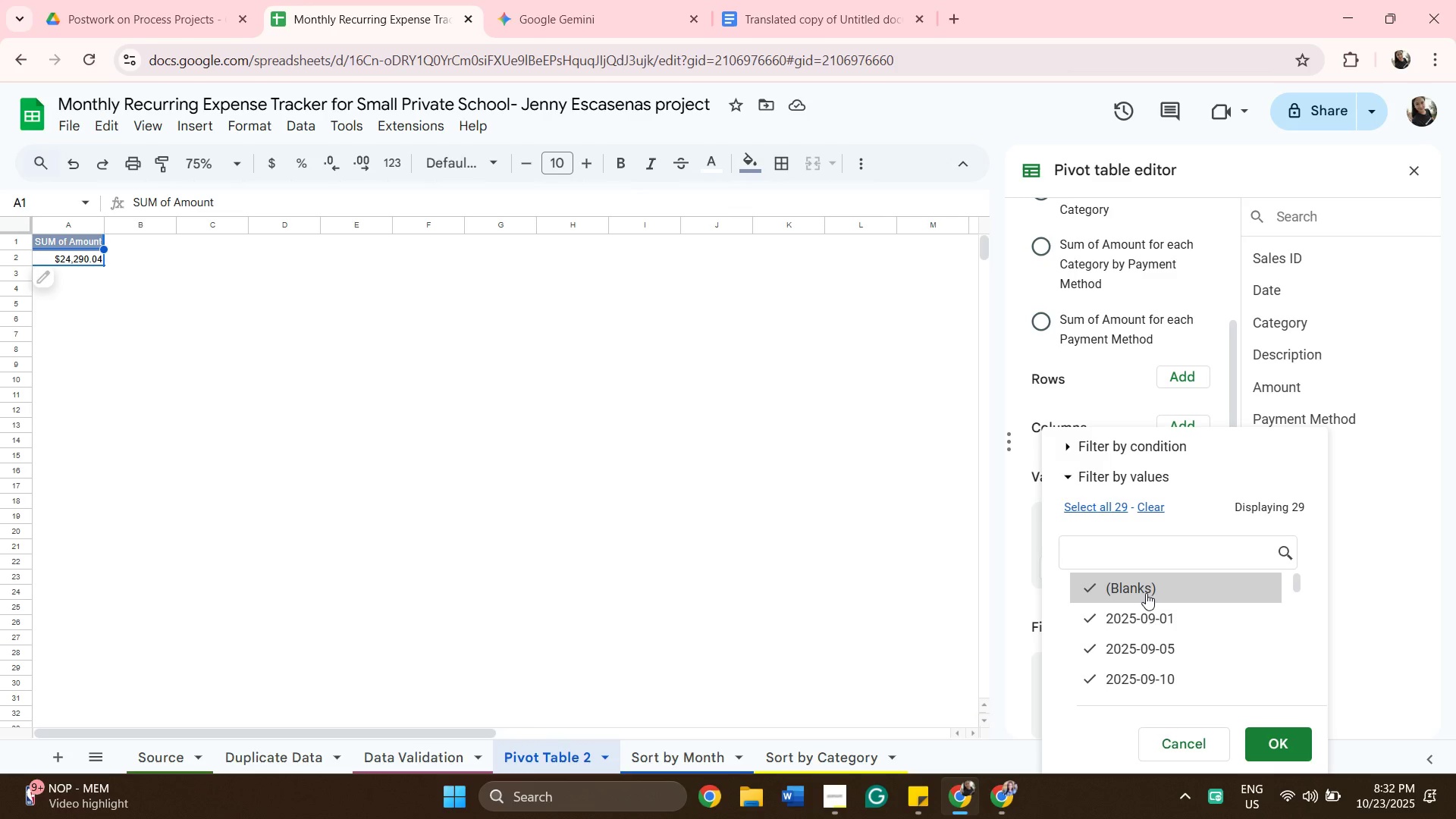 
left_click([1140, 555])
 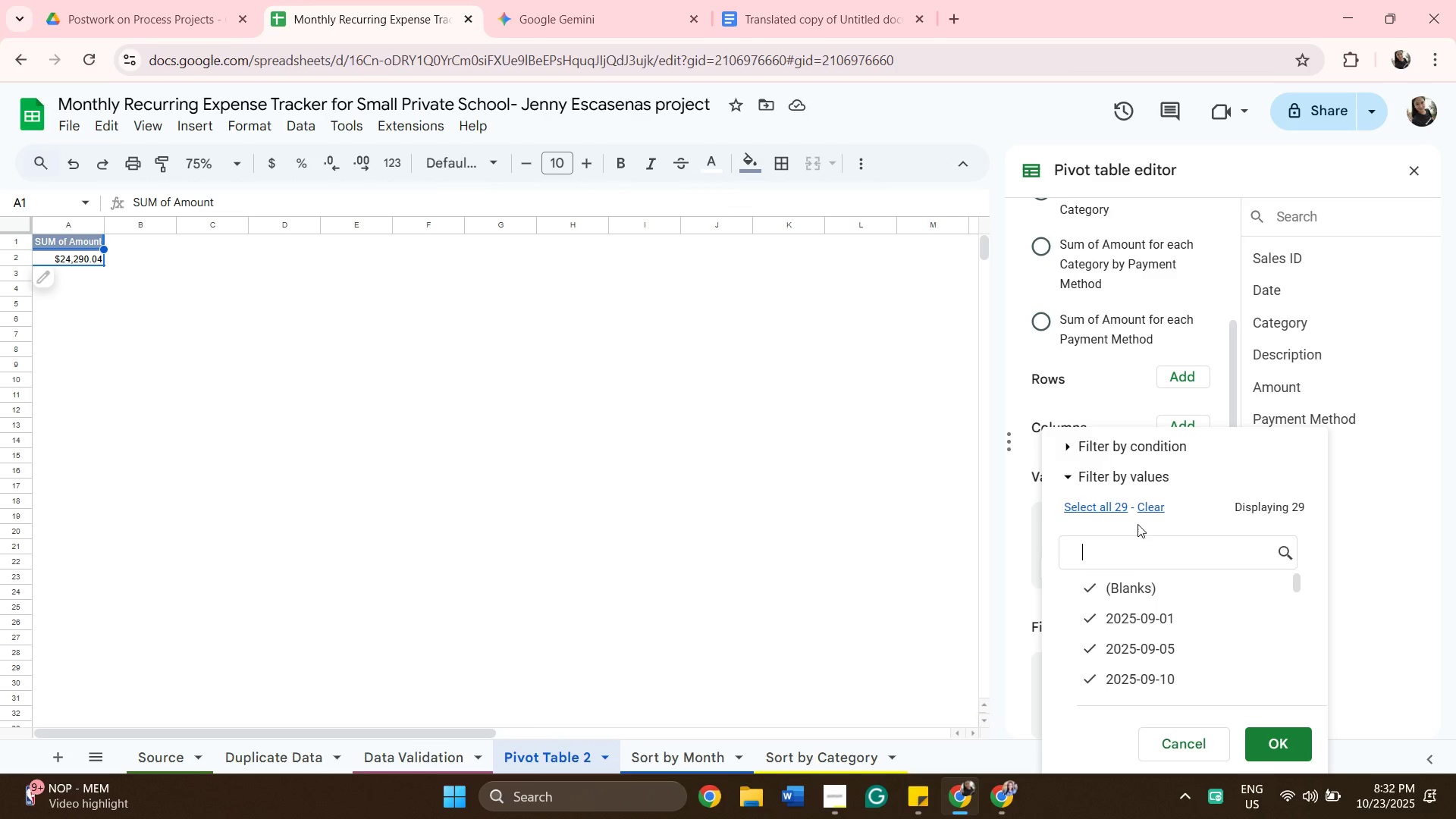 
left_click([1143, 510])
 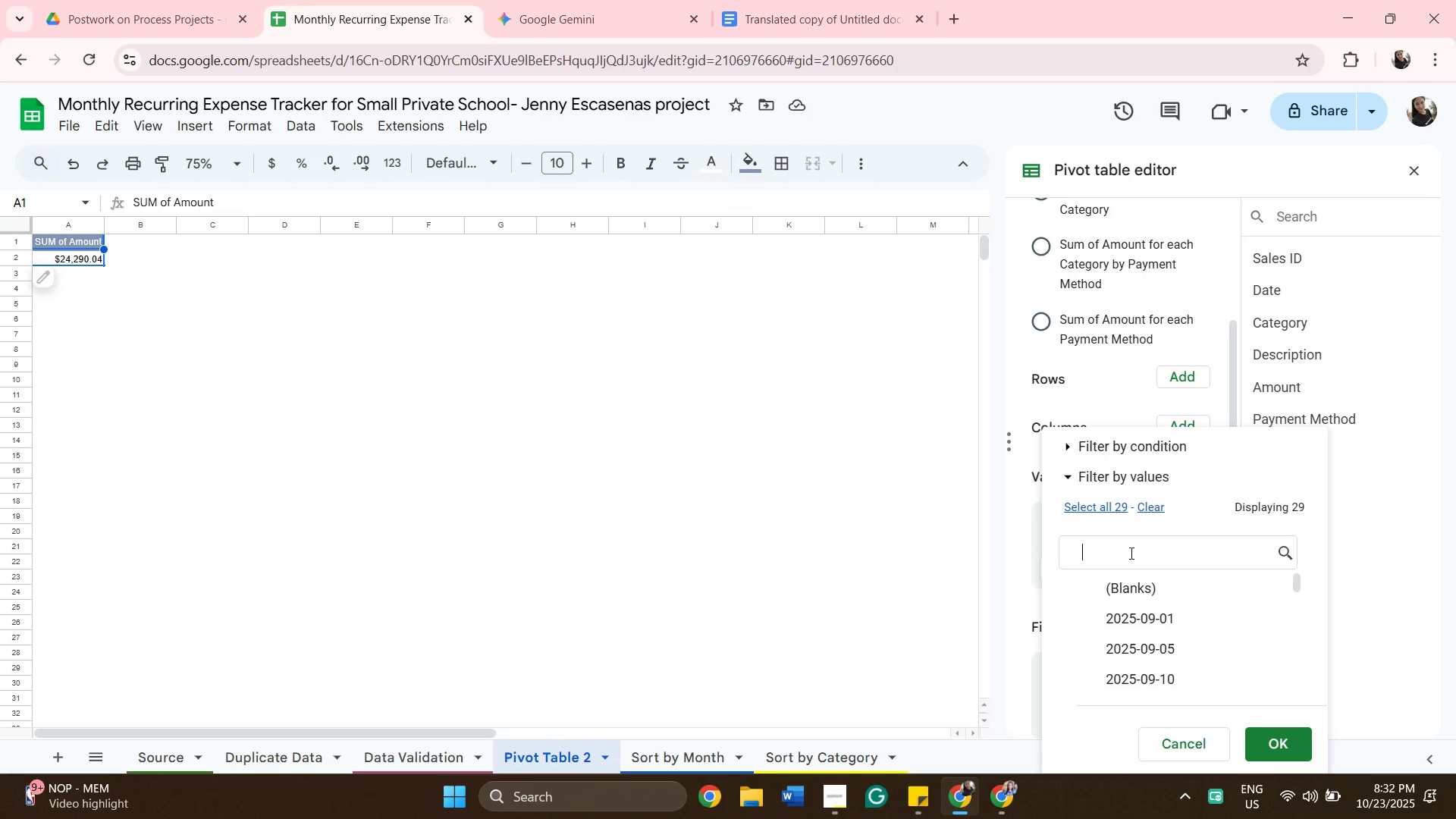 
left_click([1130, 553])
 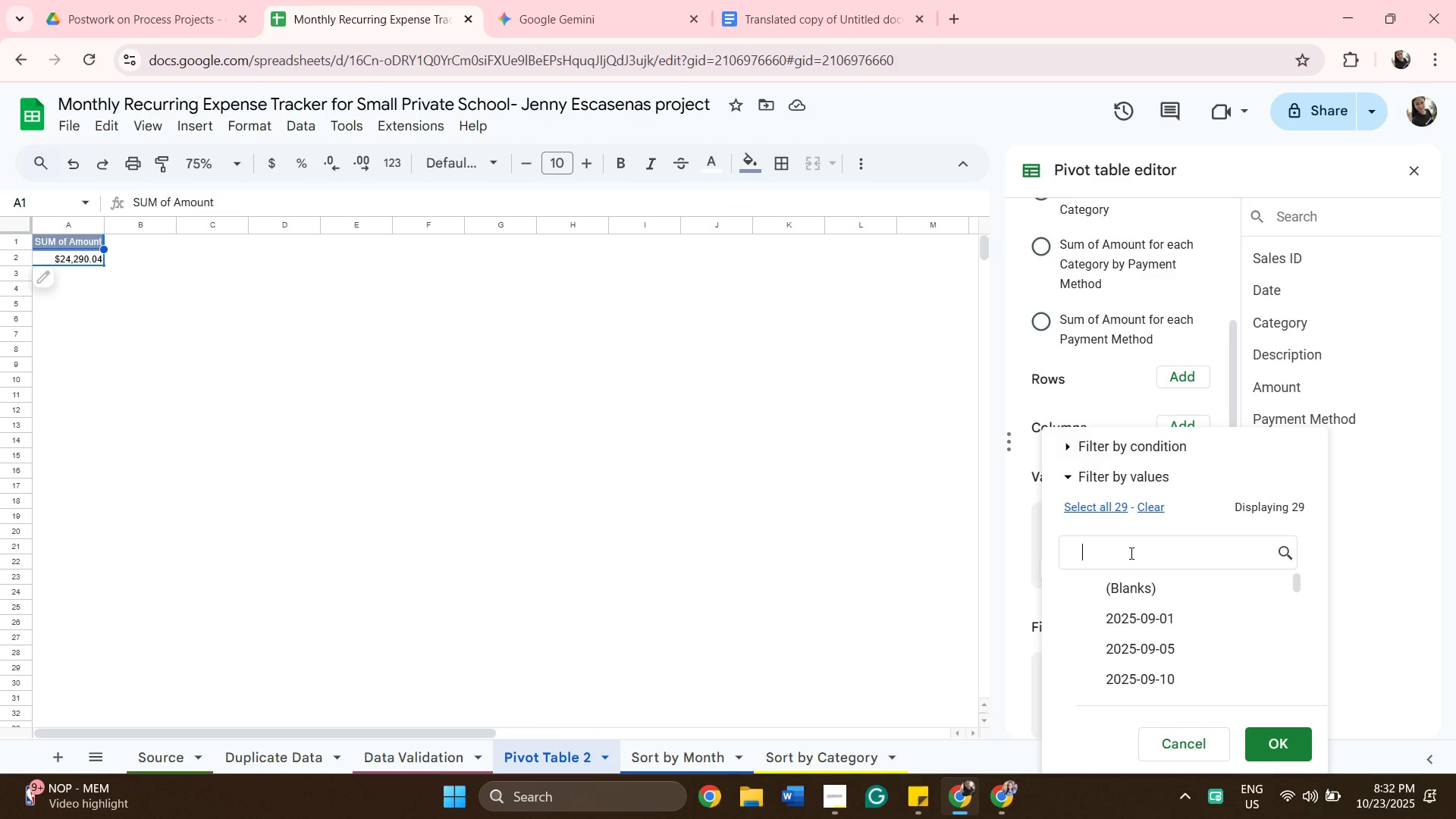 
type(2025-09)
 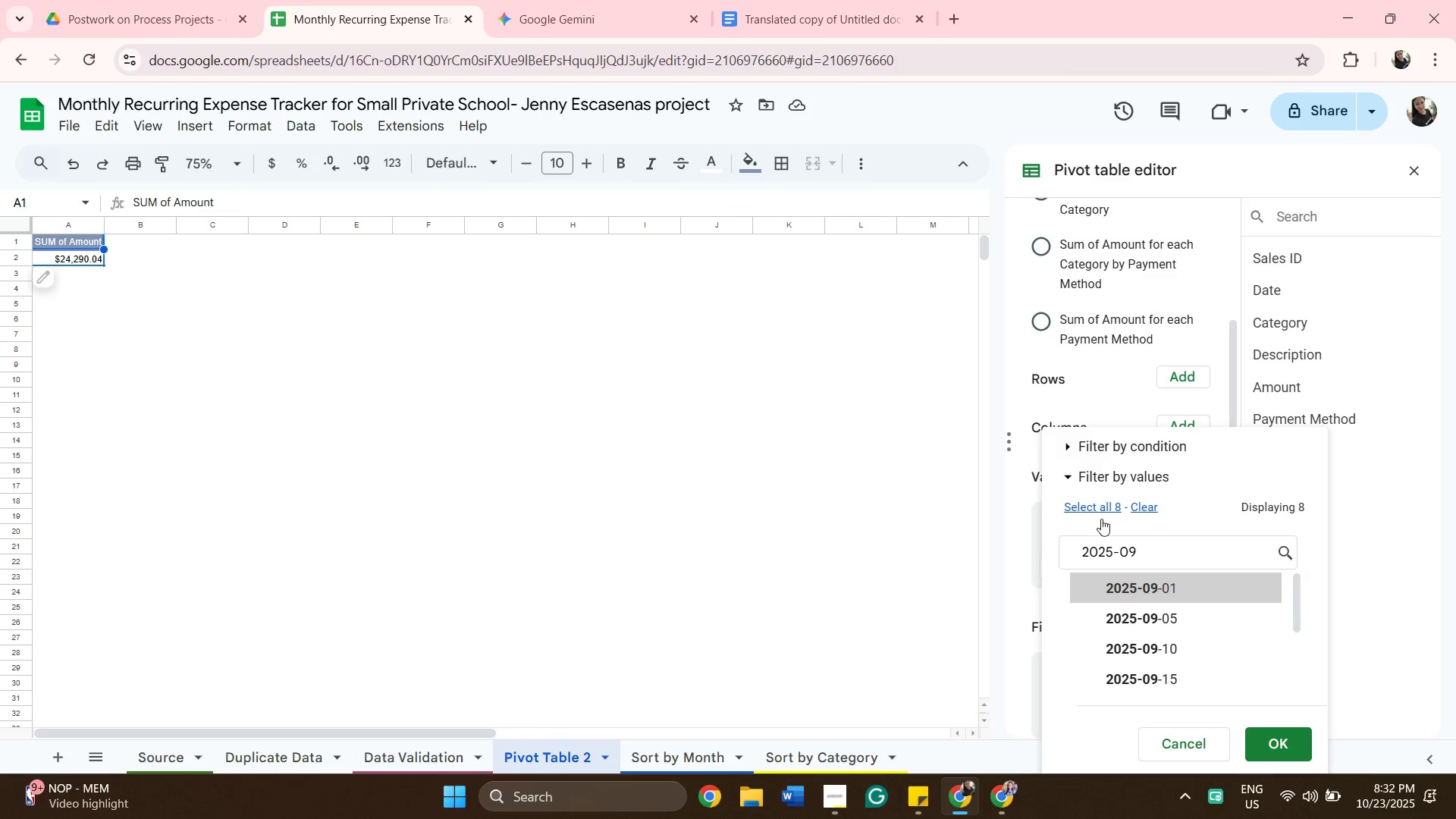 
left_click([1099, 511])
 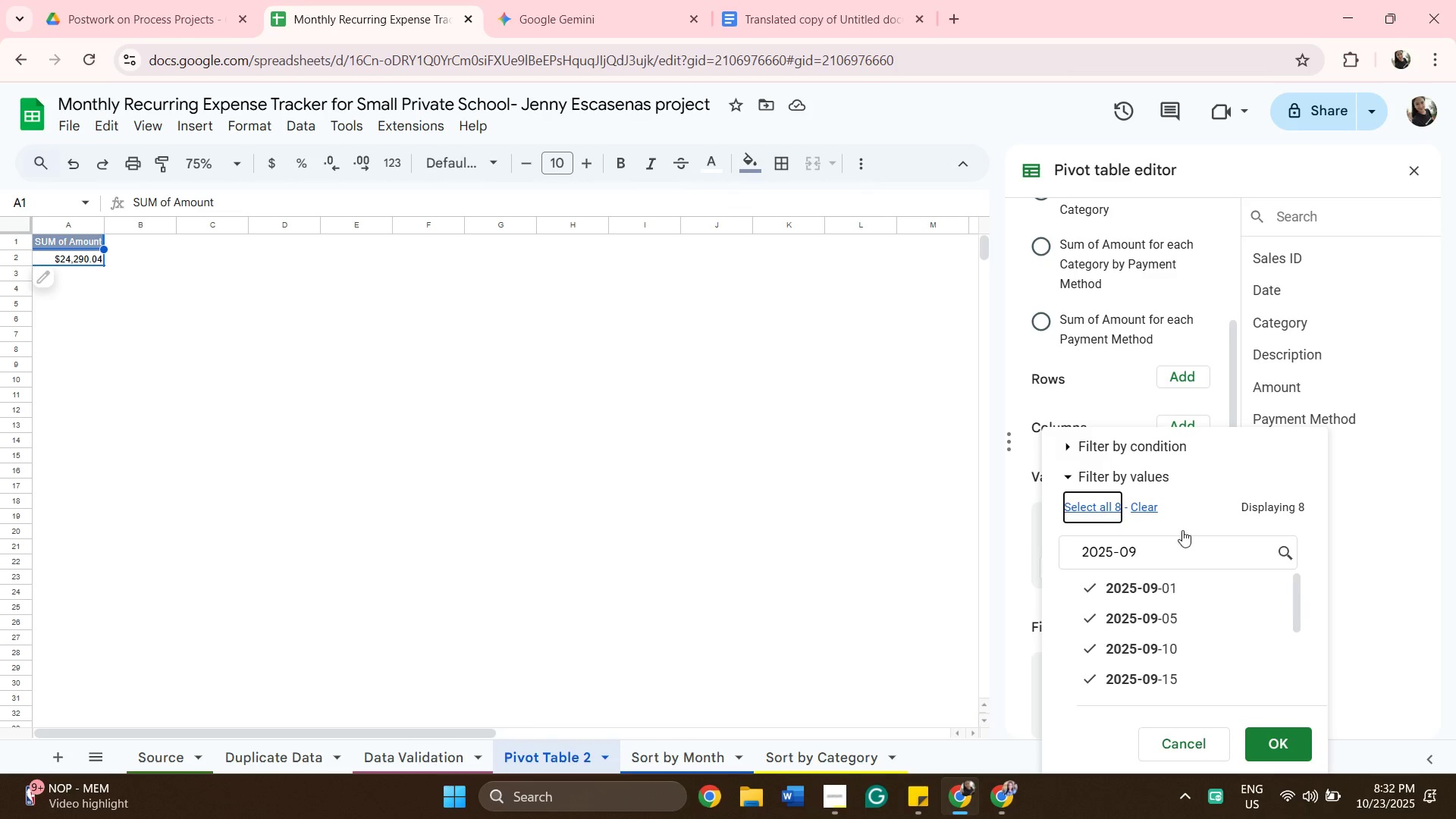 
scroll: coordinate [1178, 642], scroll_direction: down, amount: 12.0
 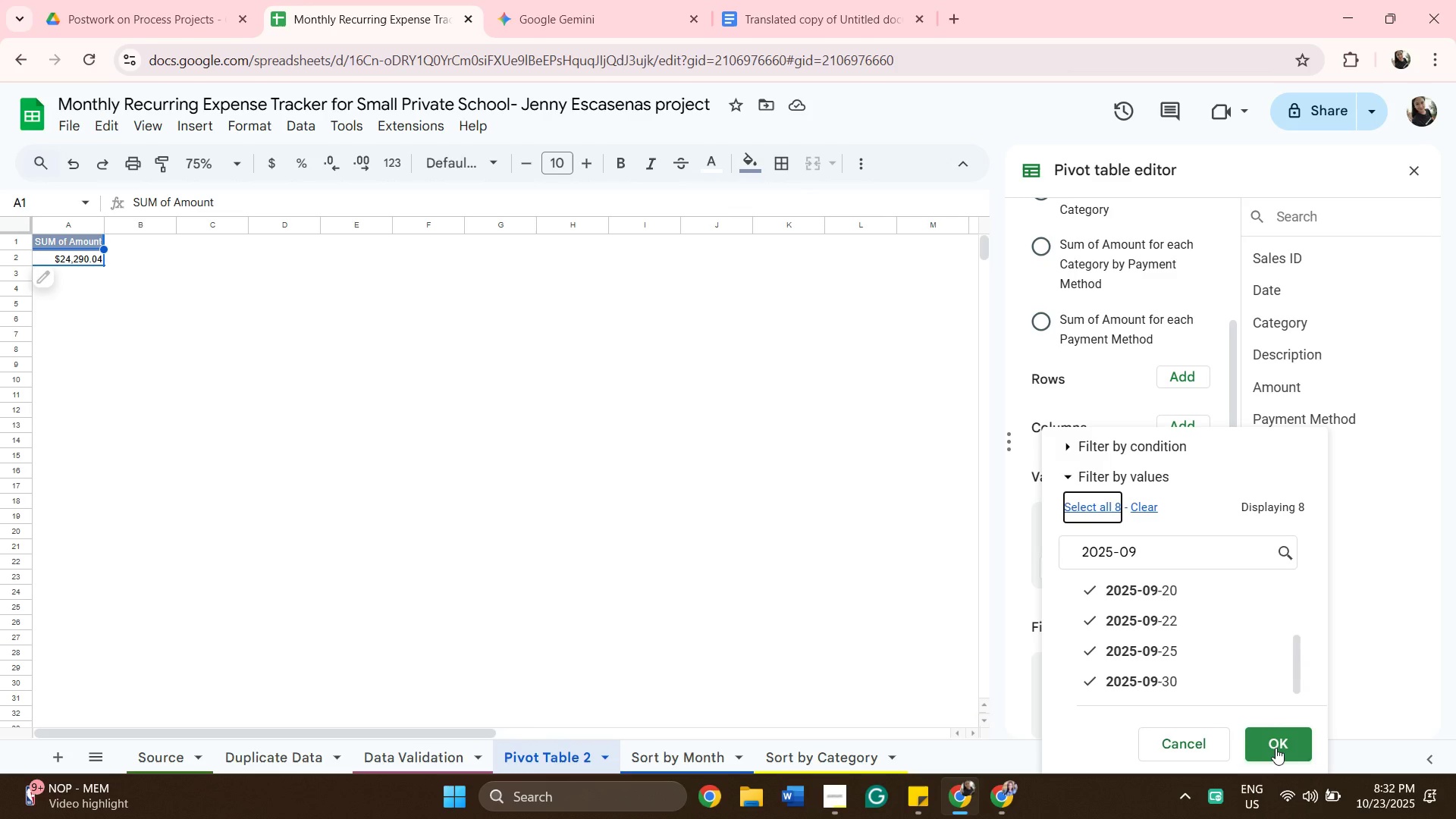 
left_click([1276, 748])
 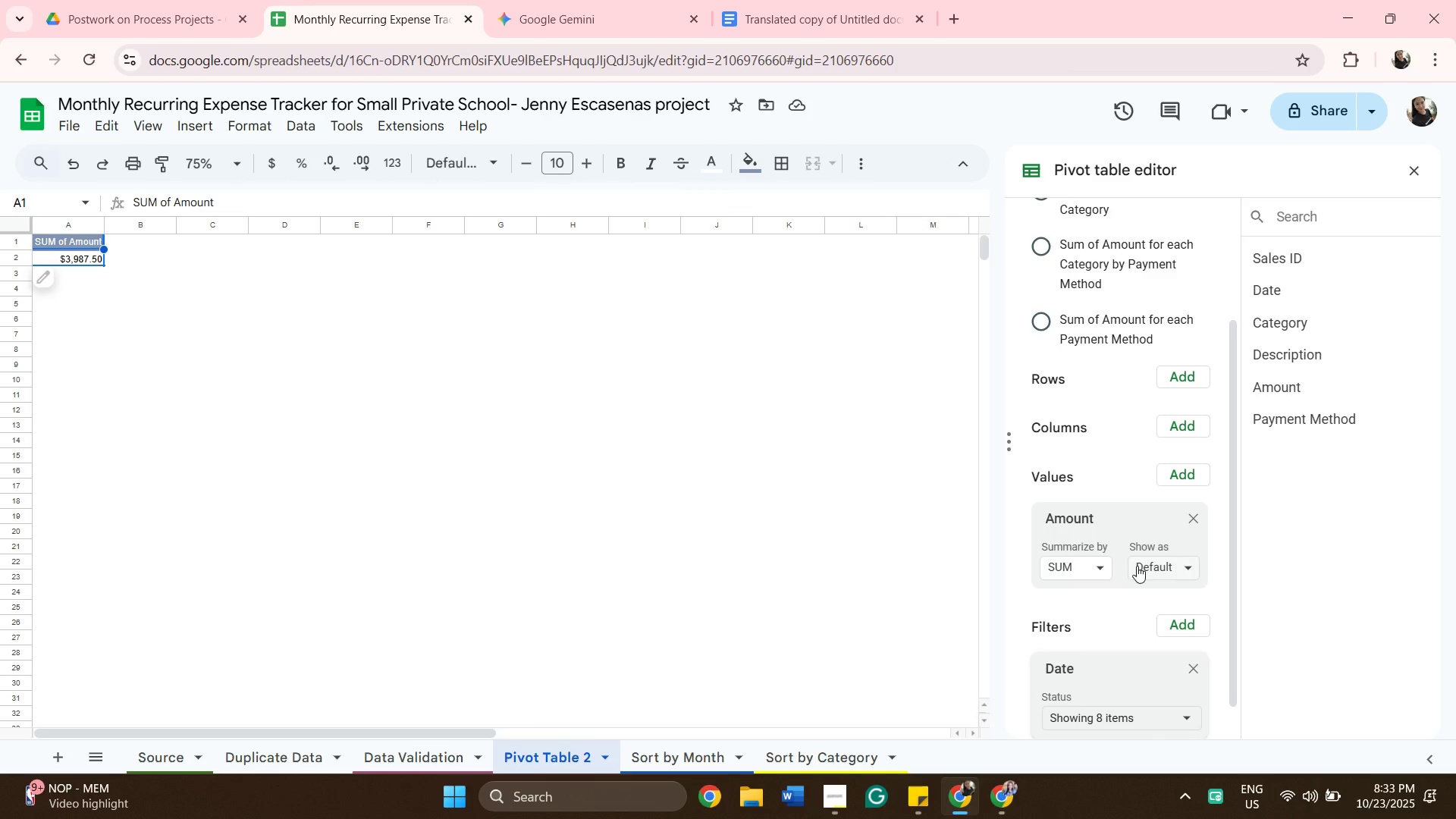 
wait(17.73)
 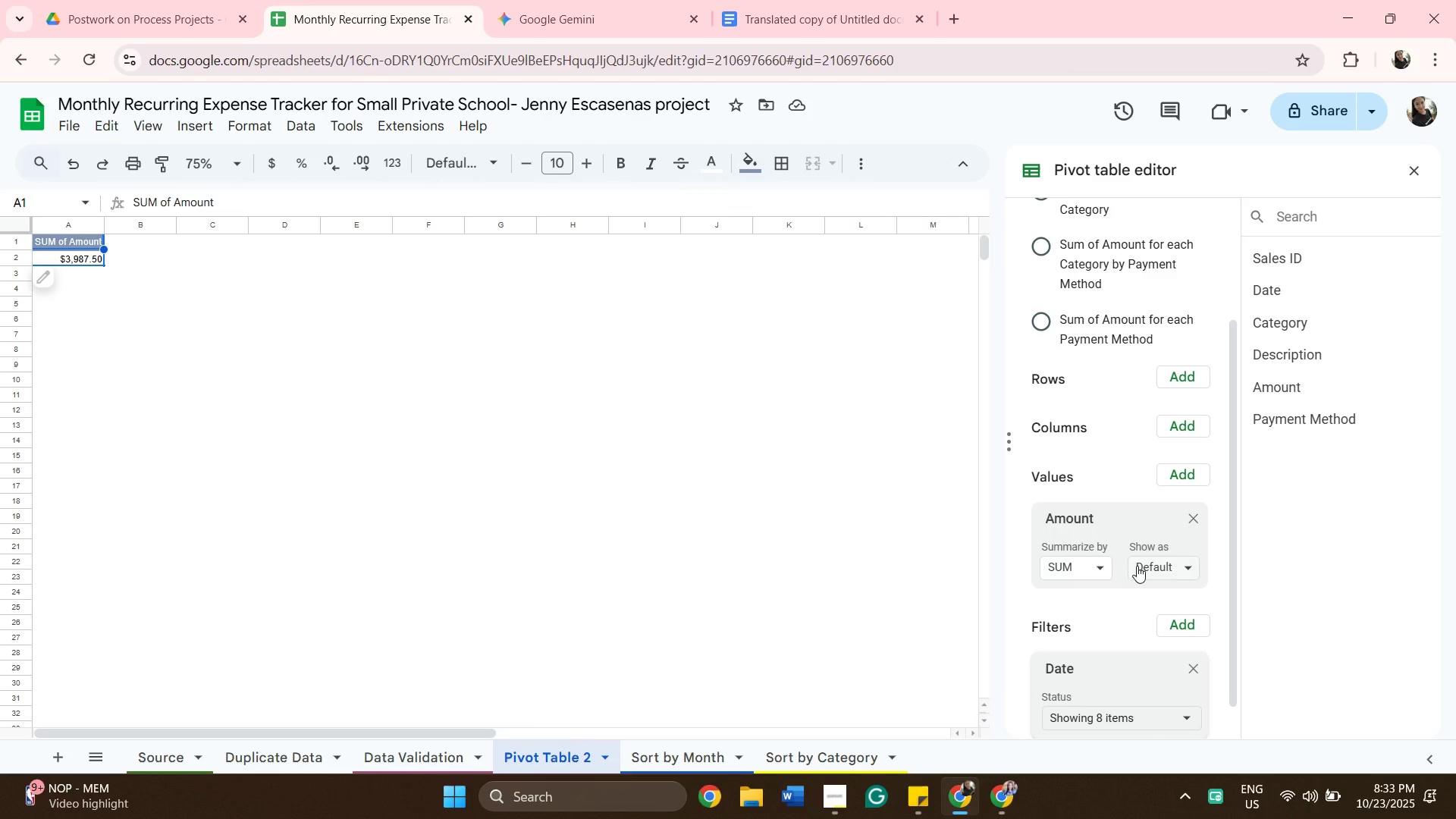 
left_click([1191, 474])
 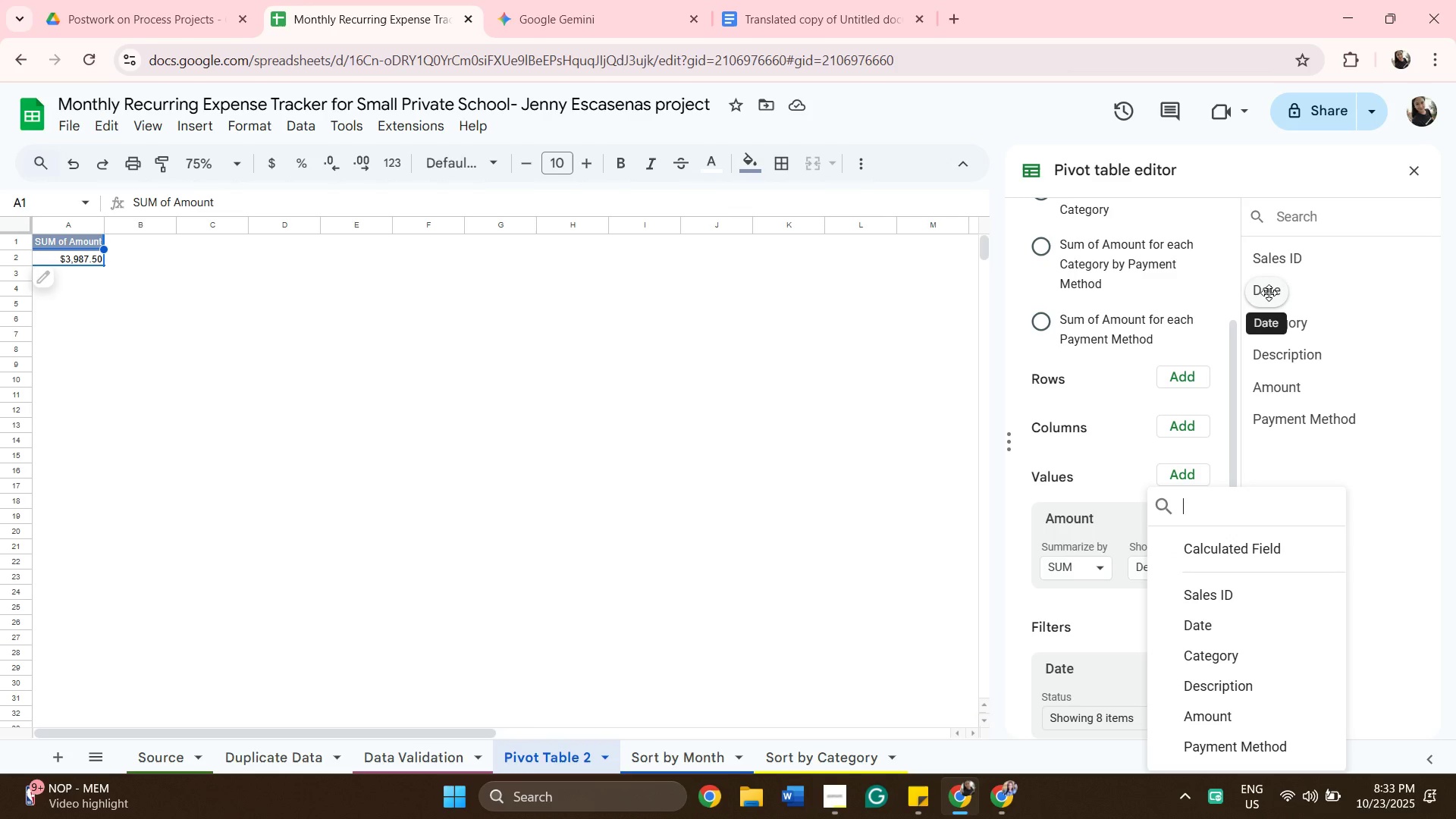 
left_click_drag(start_coordinate=[1269, 293], to_coordinate=[1081, 528])
 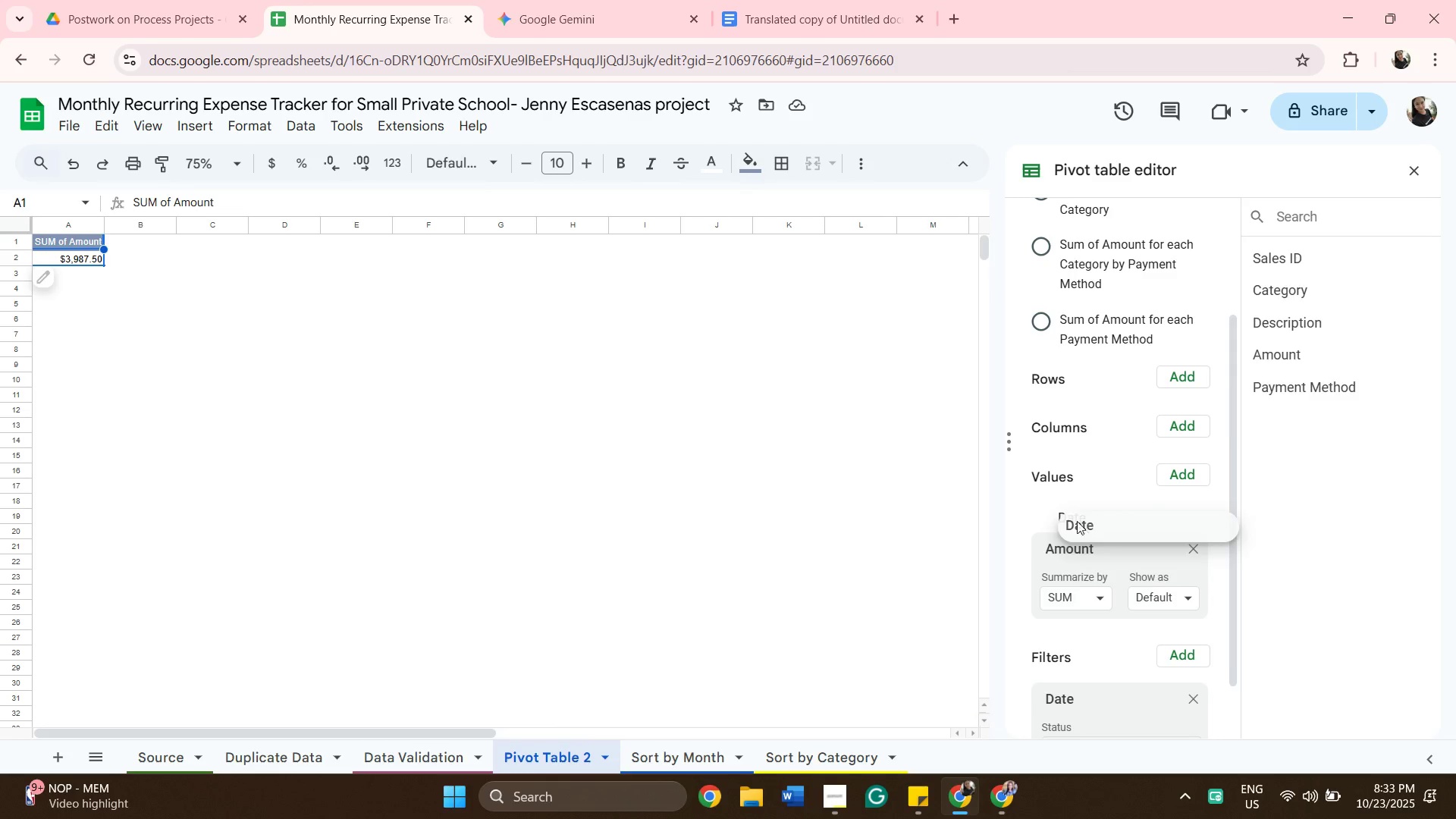 
mouse_move([1093, 535])
 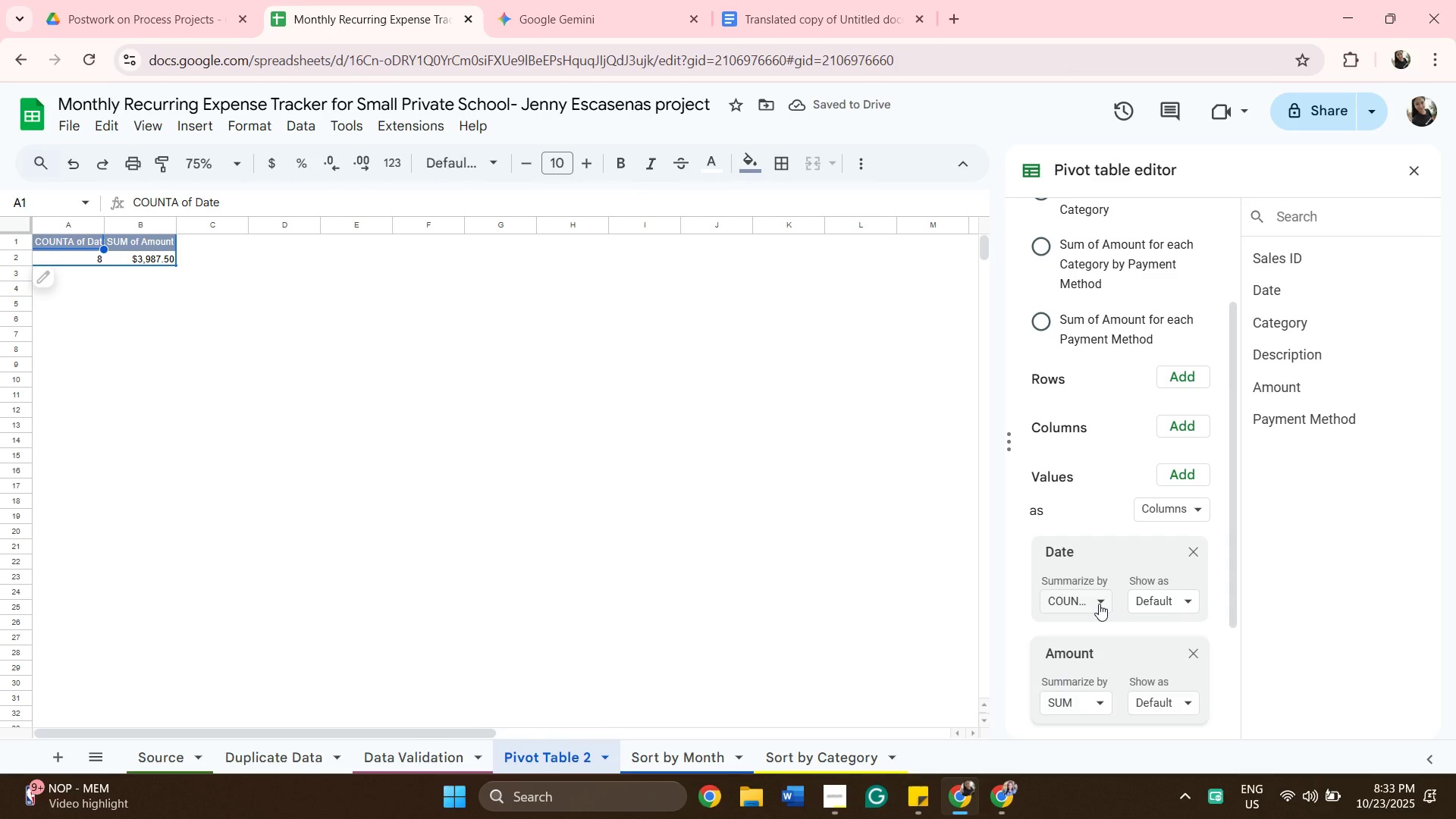 
left_click([1099, 604])
 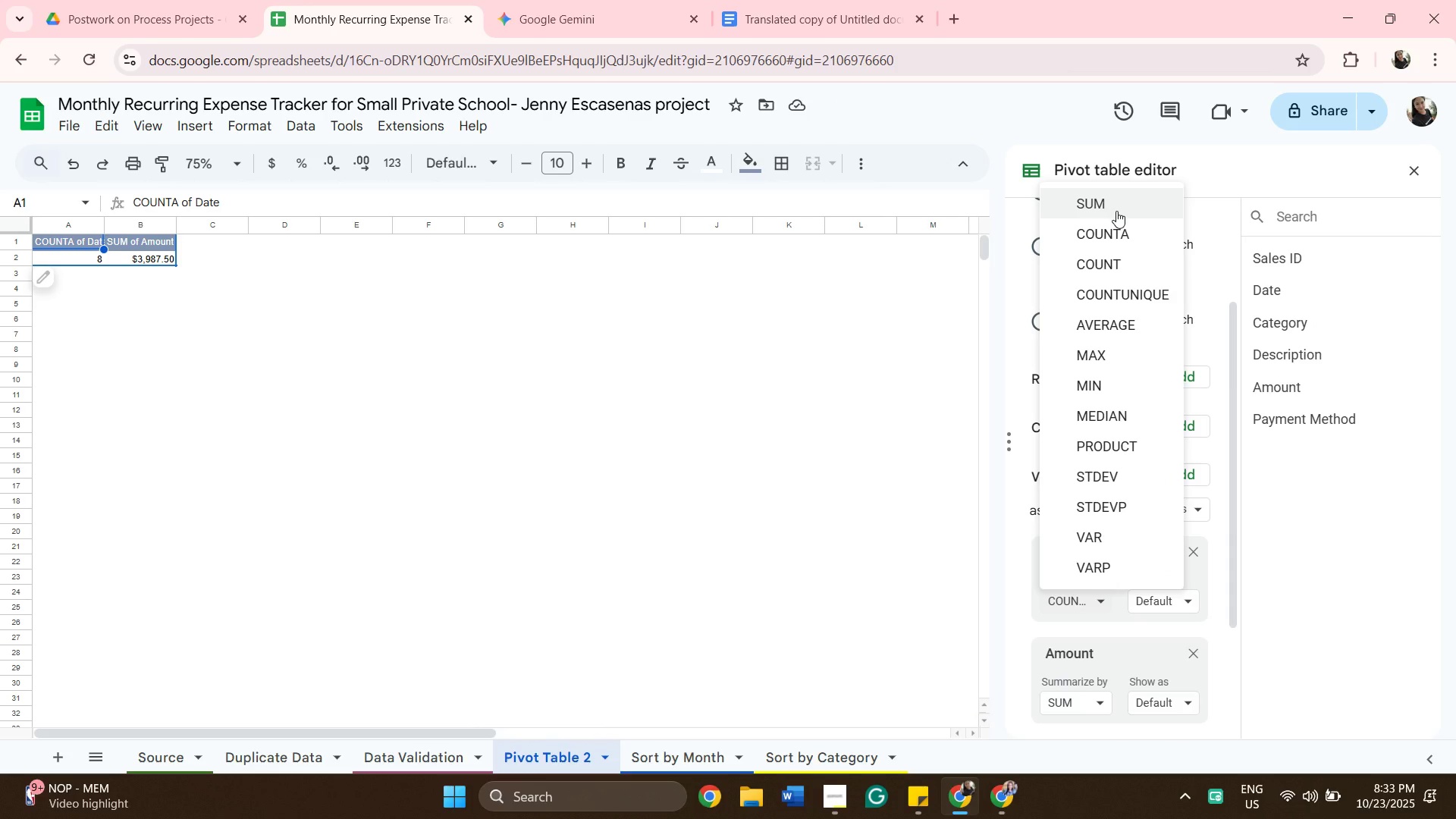 
left_click([1116, 211])
 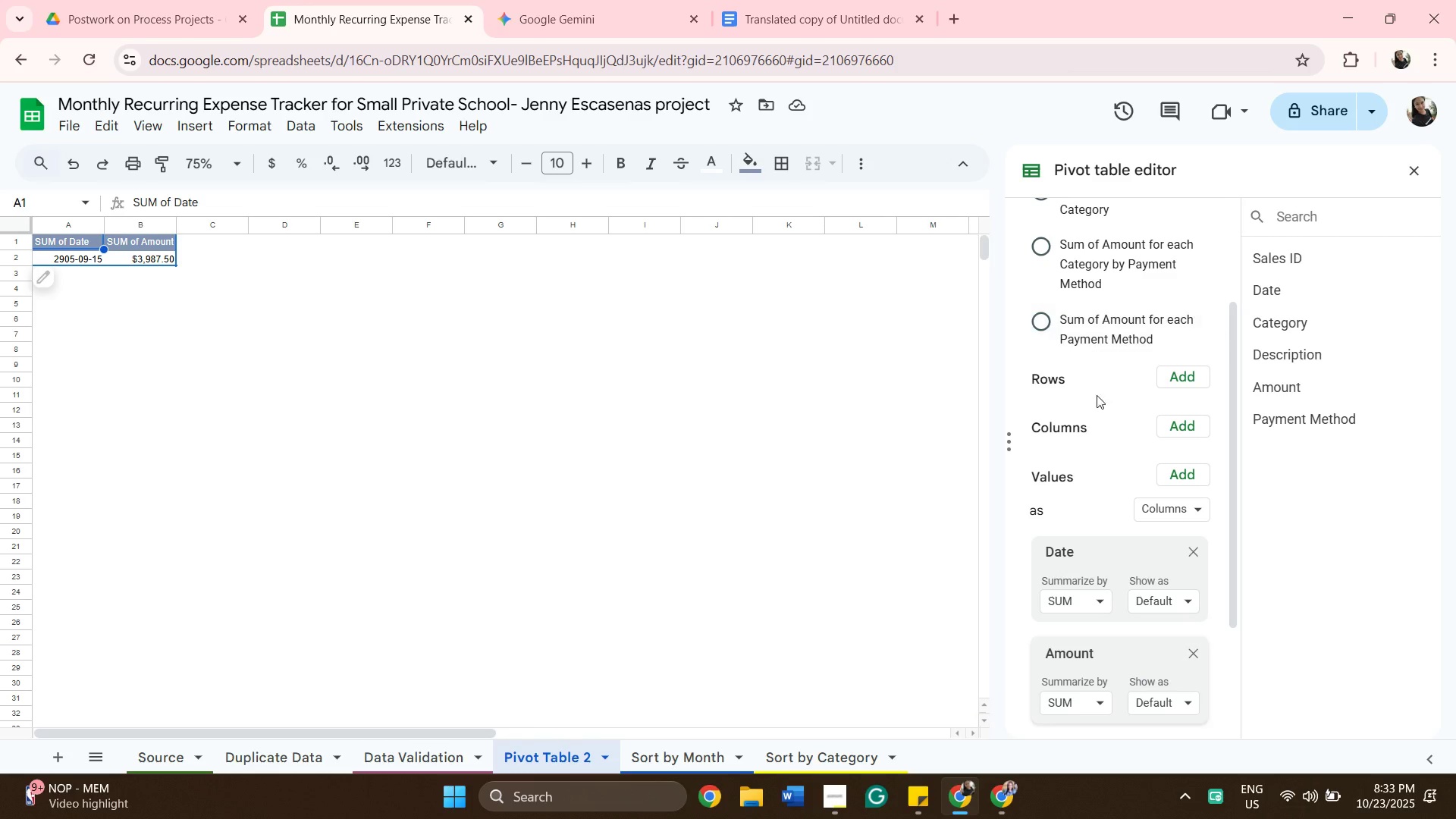 
wait(7.47)
 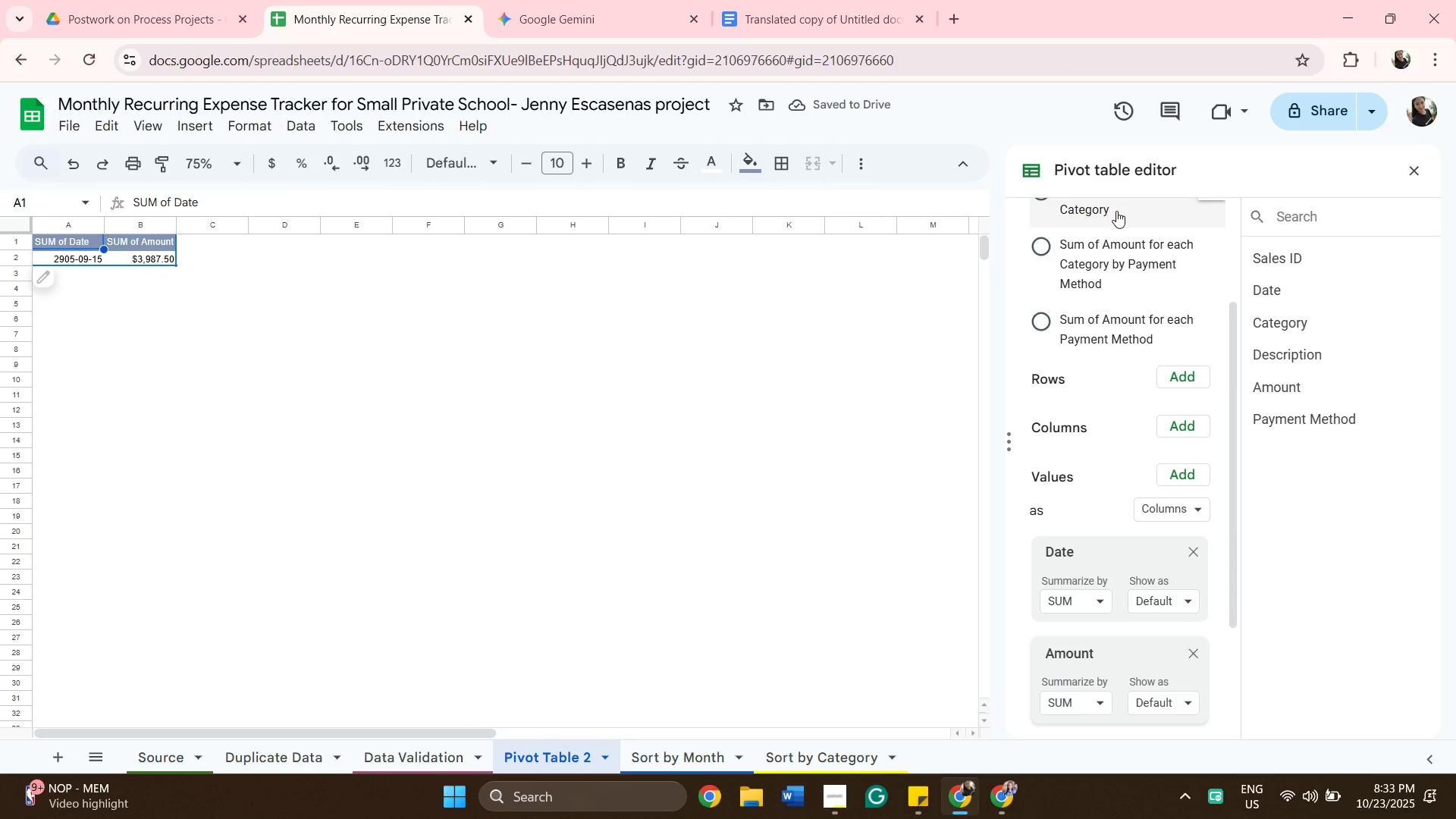 
scroll: coordinate [1117, 666], scroll_direction: down, amount: 2.0
 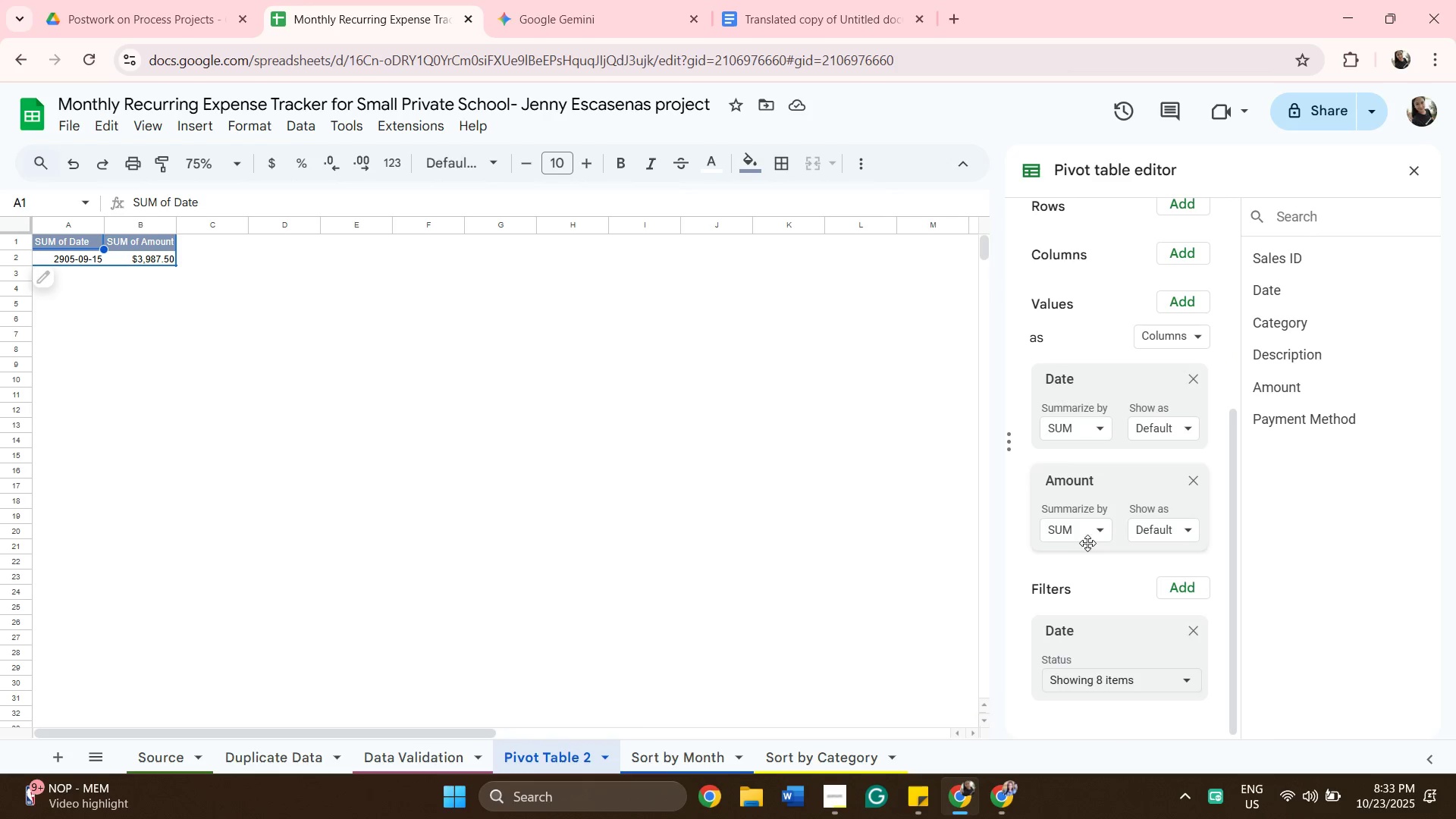 
wait(7.12)
 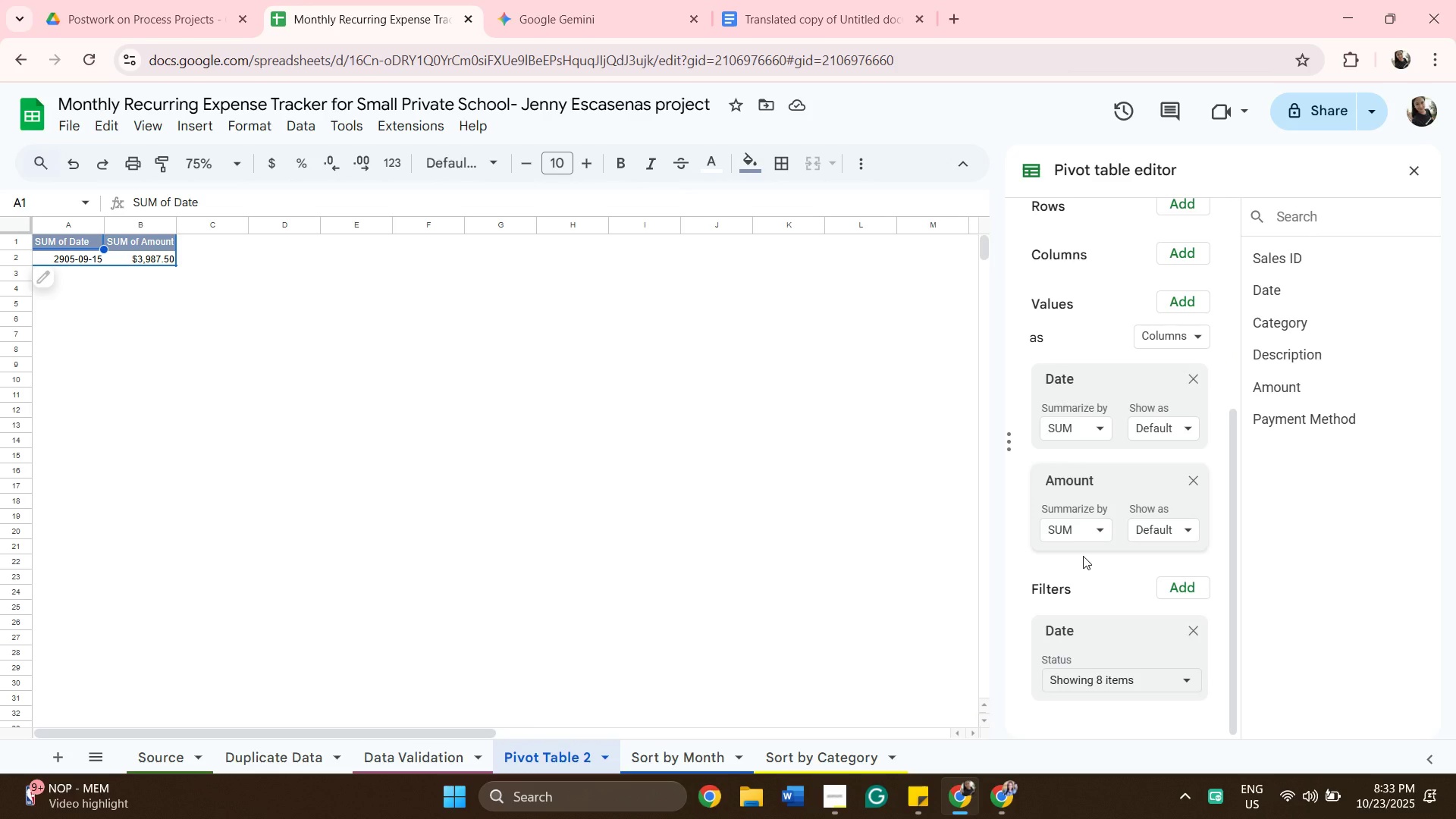 
left_click([1091, 434])
 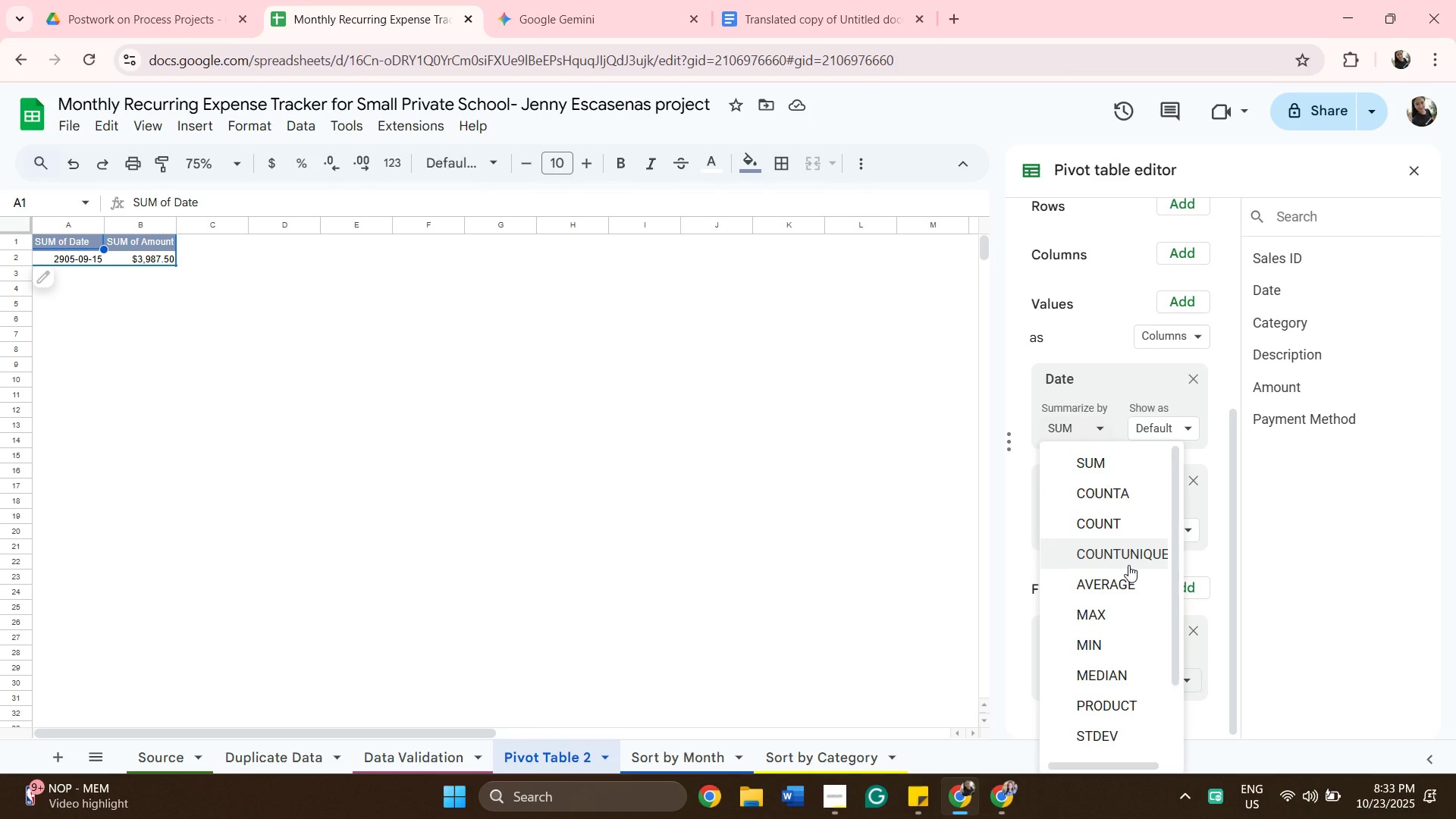 
scroll: coordinate [1142, 566], scroll_direction: down, amount: 6.0
 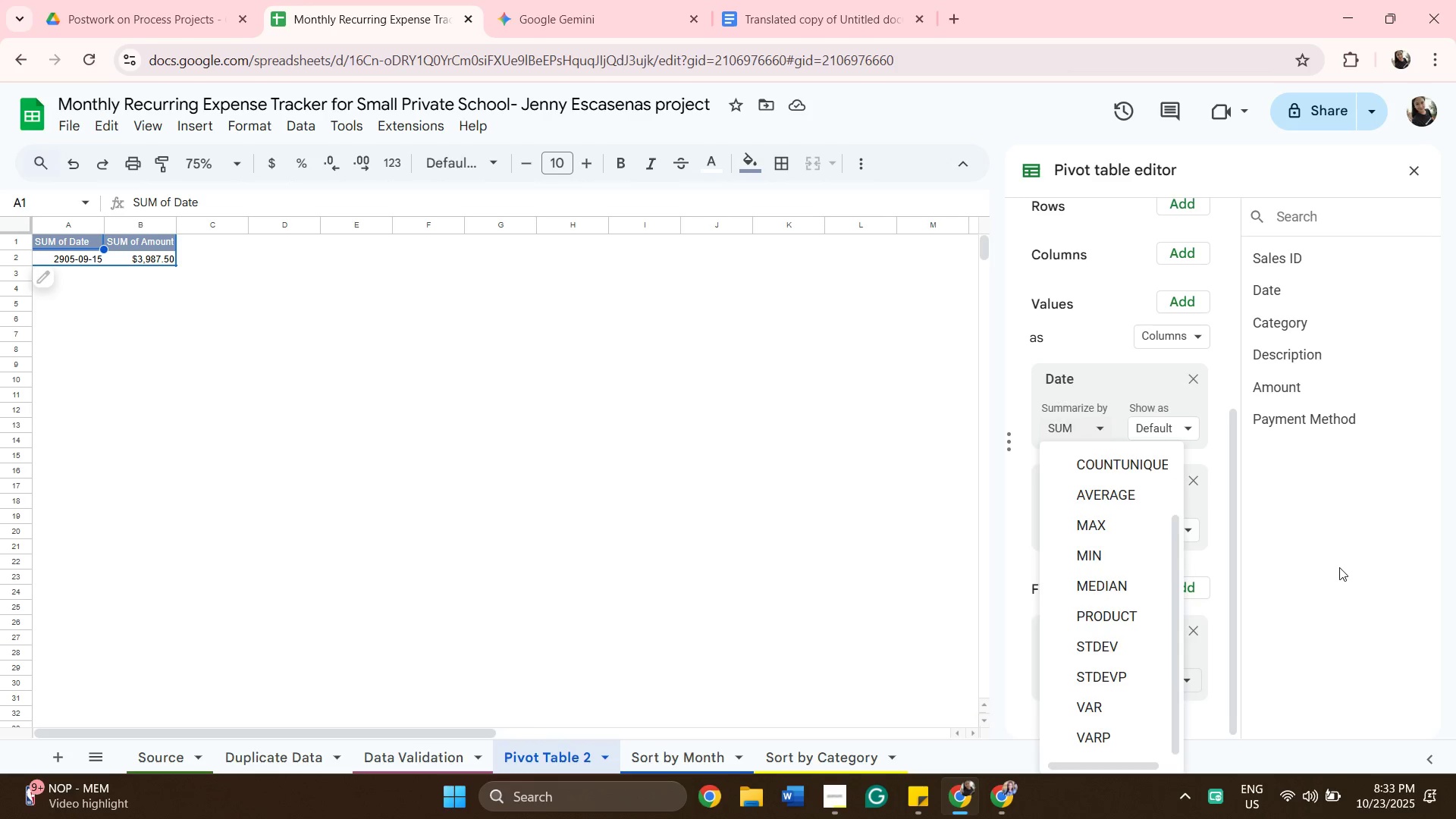 
left_click([1339, 567])
 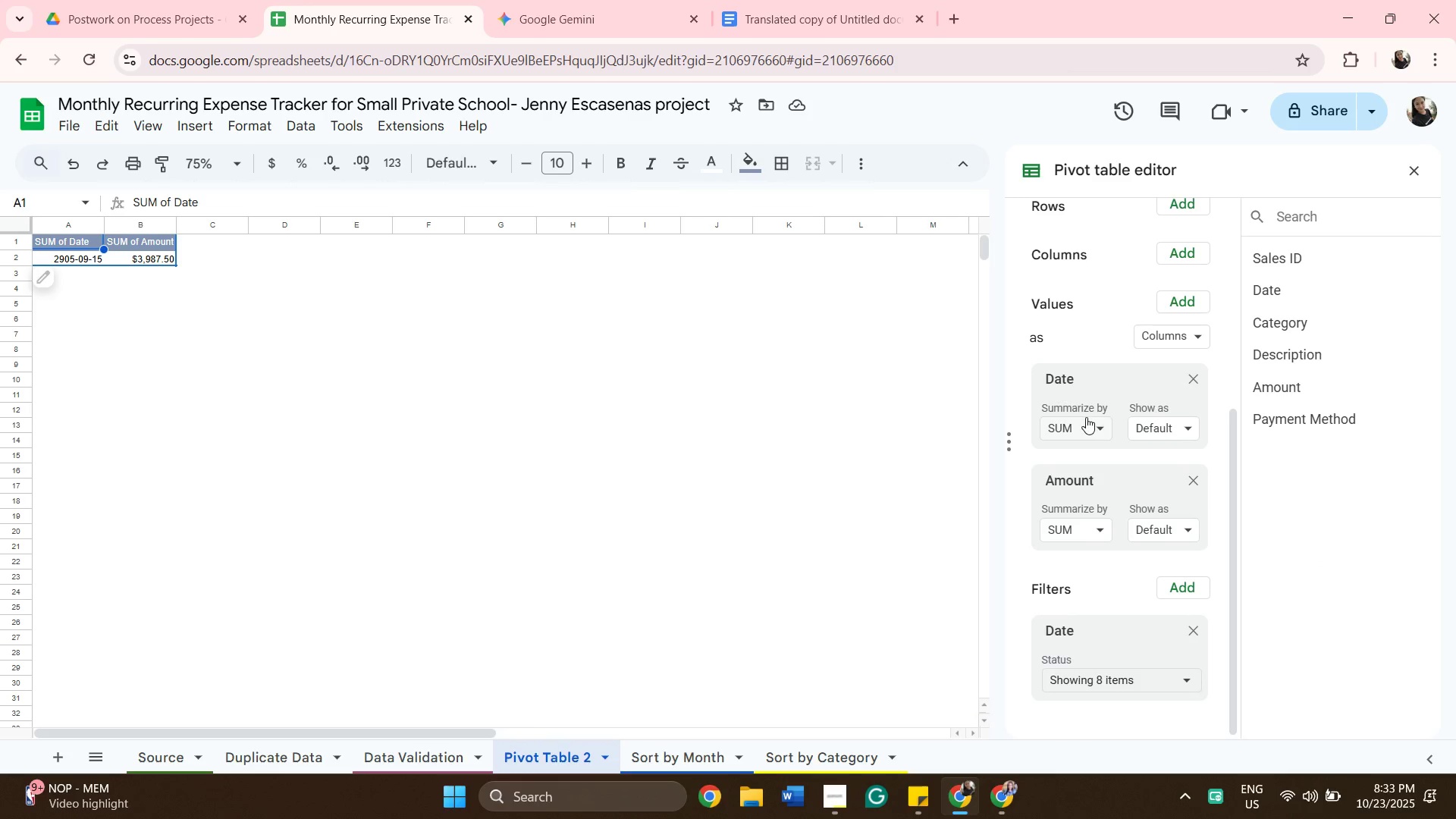 
mouse_move([1190, 443])
 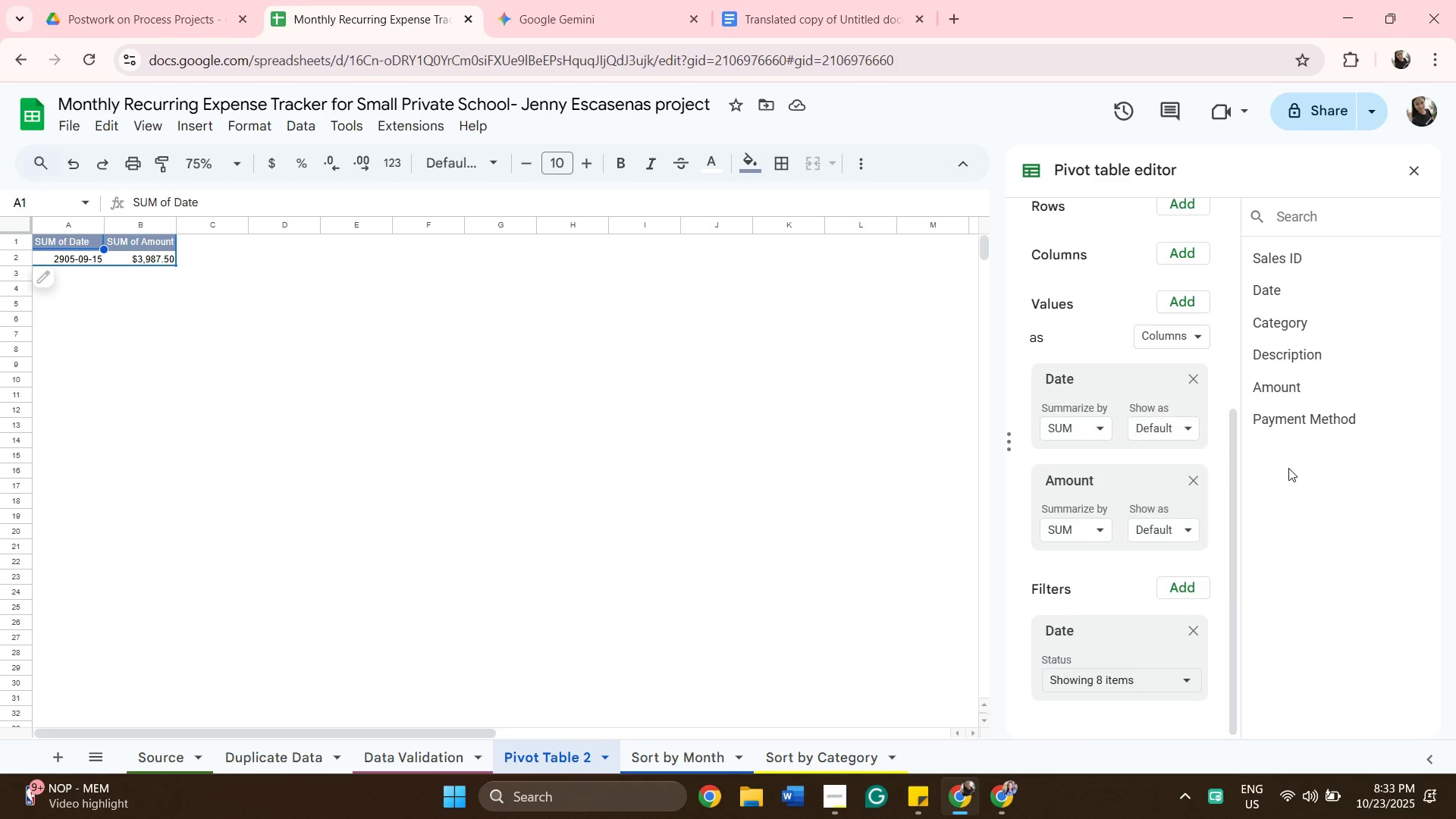 
left_click([1286, 468])
 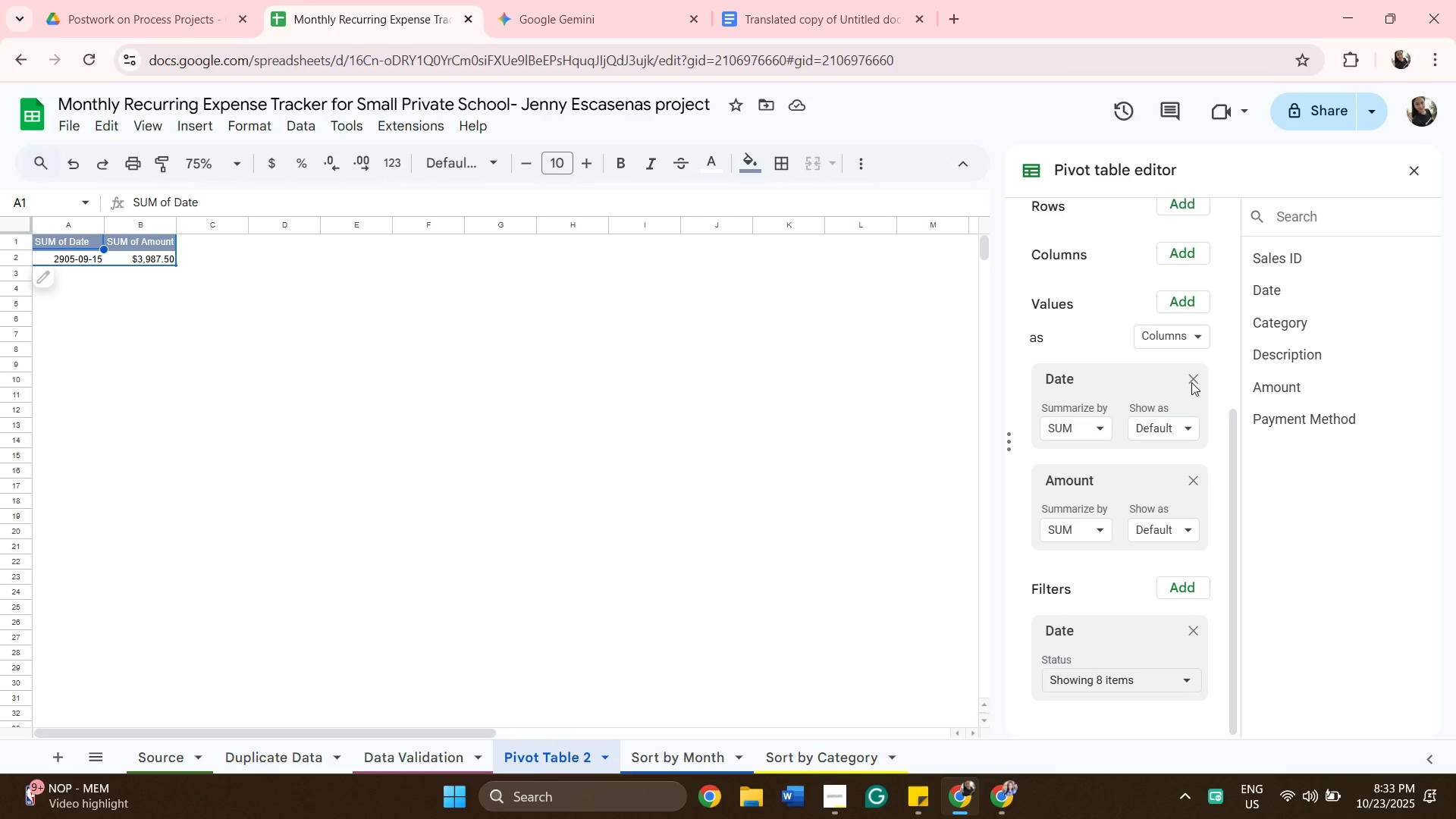 
left_click([1191, 382])
 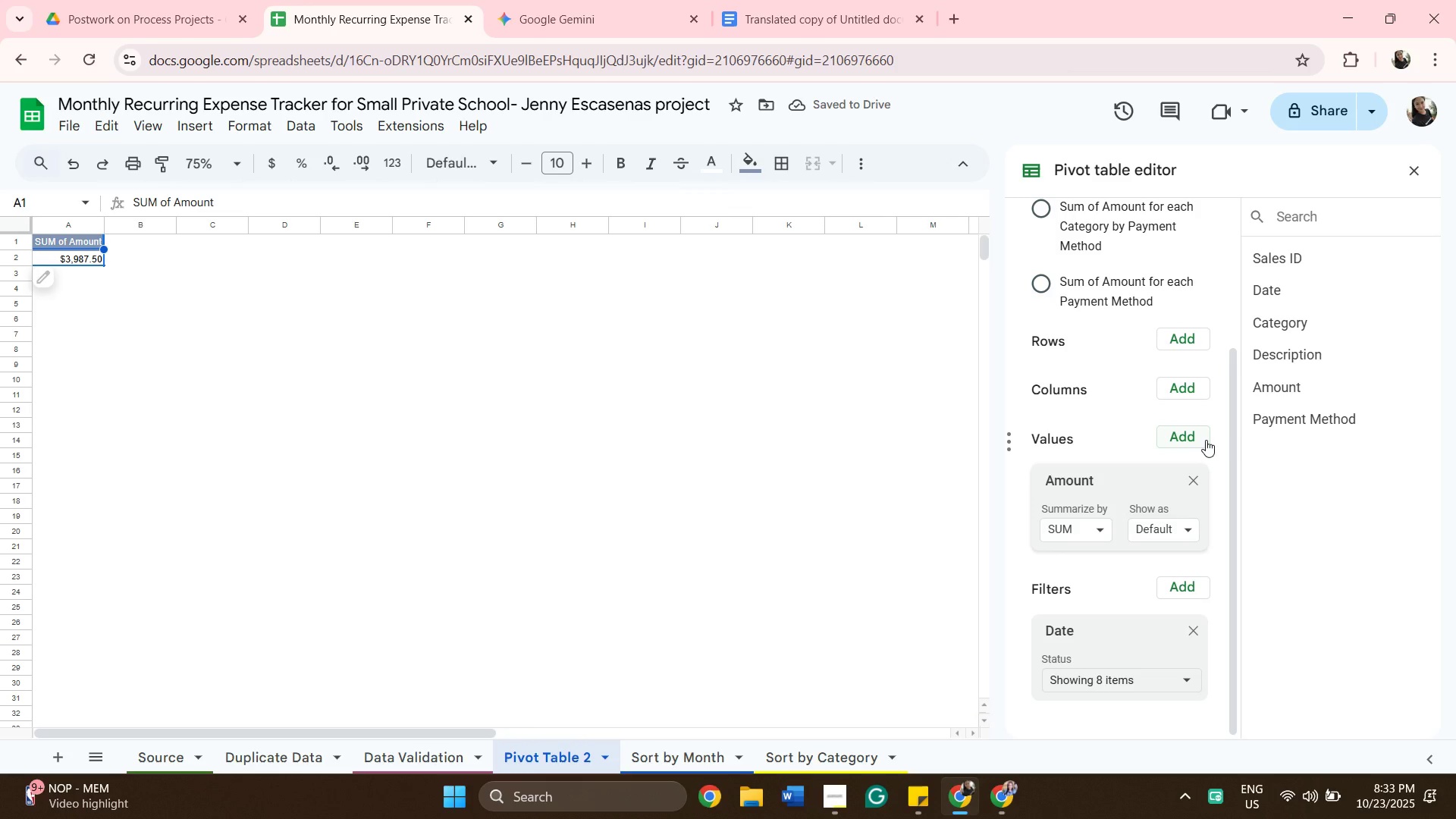 
wait(5.56)
 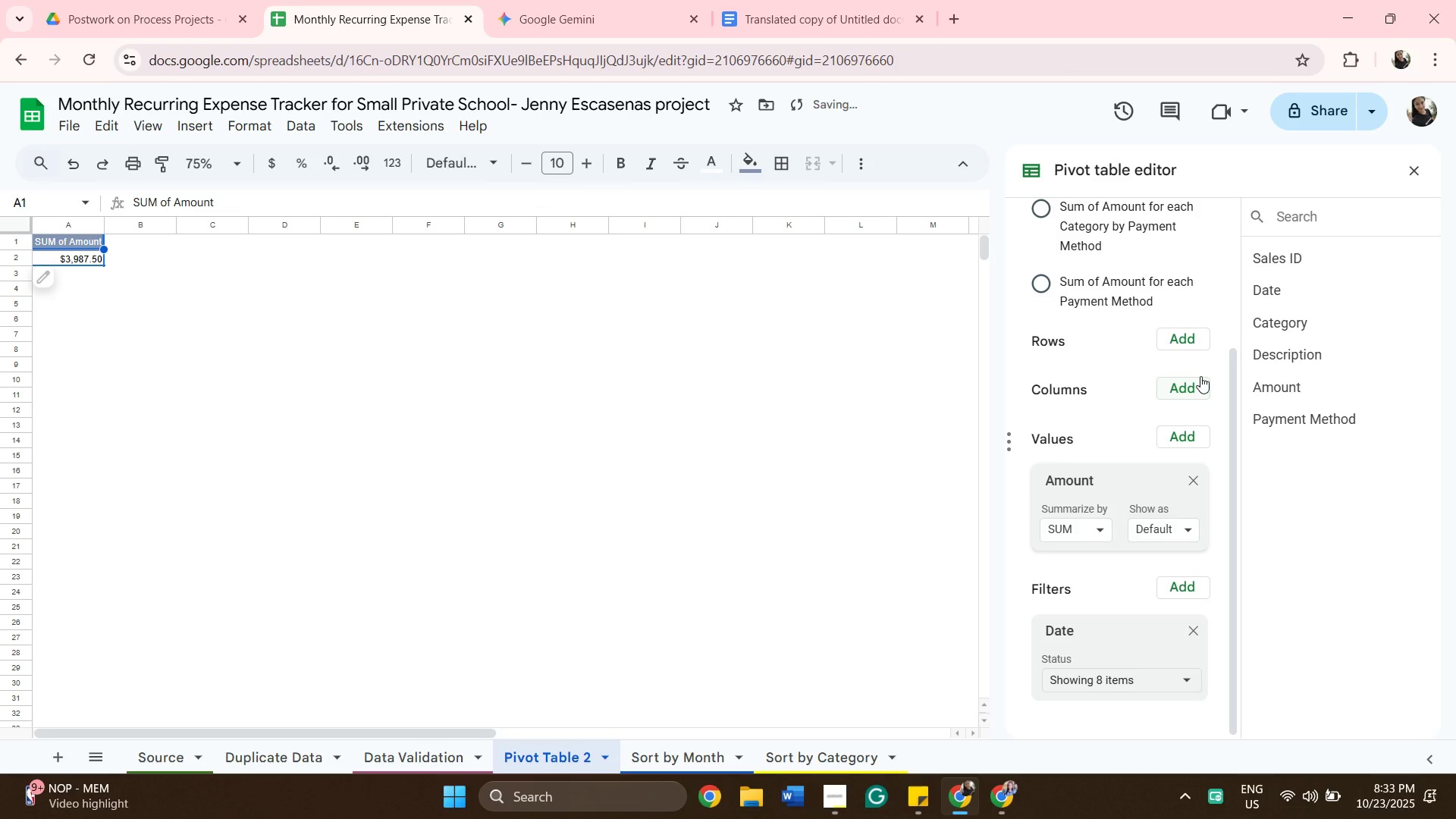 
left_click([1189, 341])
 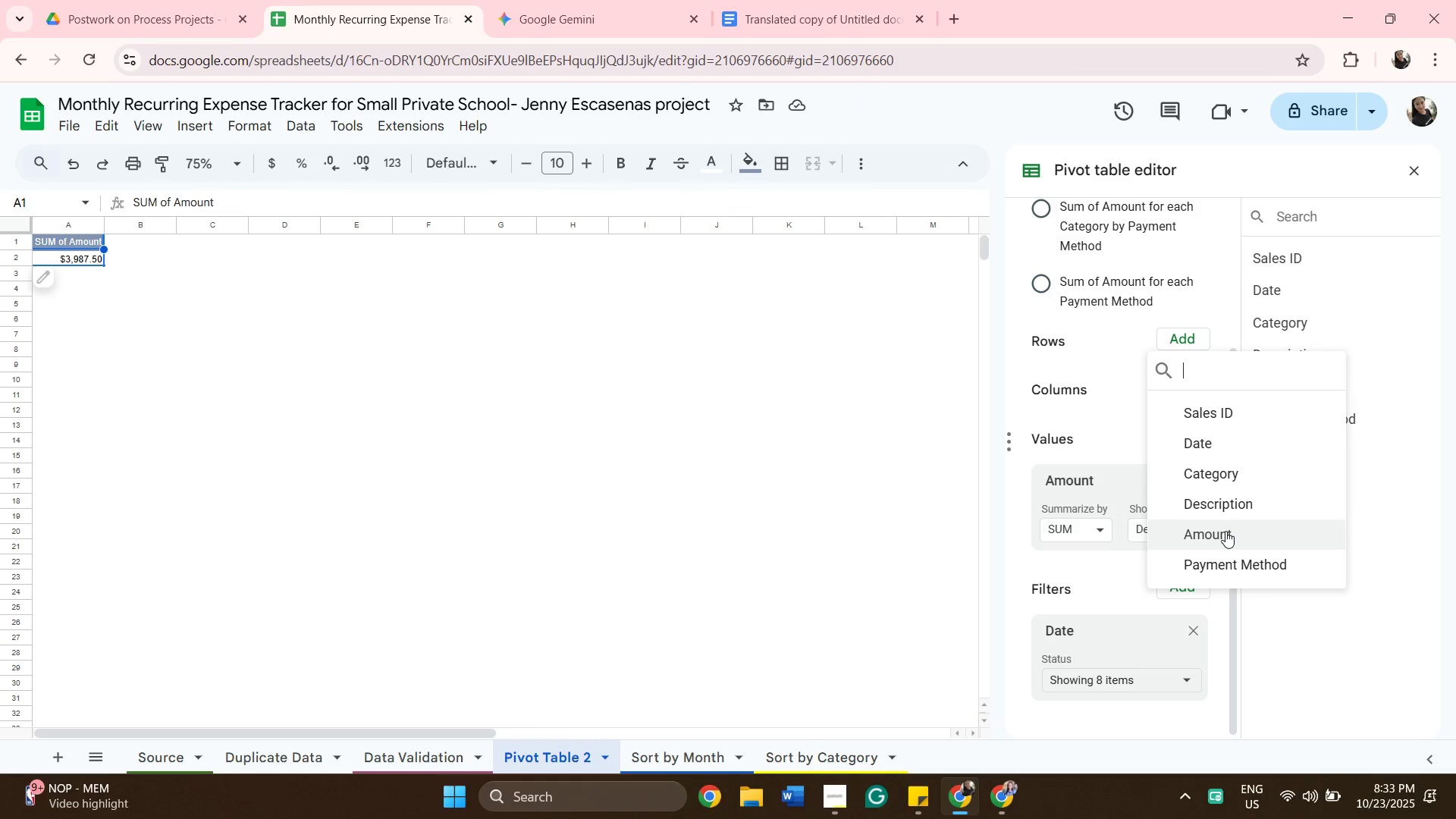 
left_click([1225, 531])
 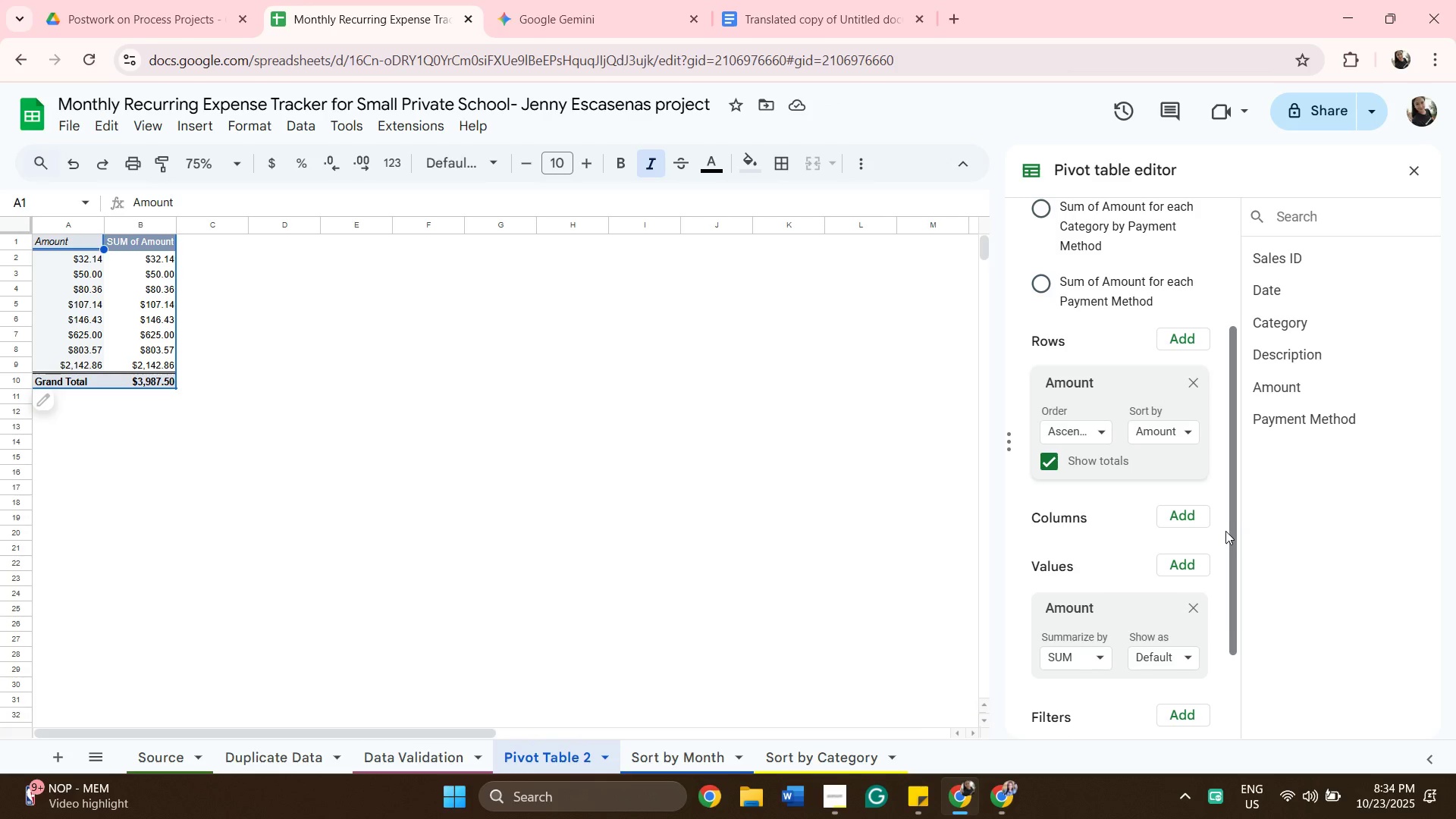 
wait(7.9)
 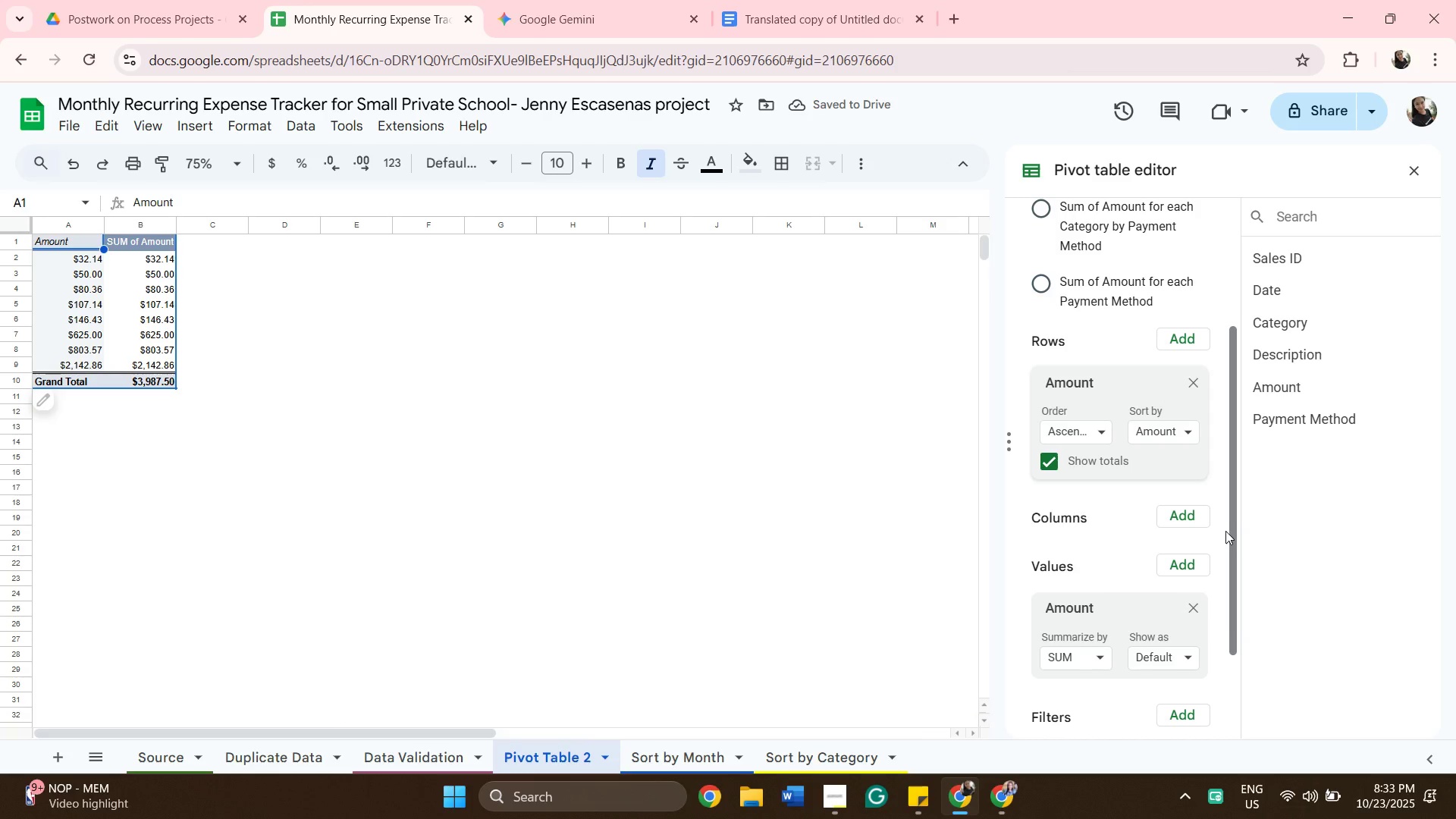 
left_click([1193, 378])
 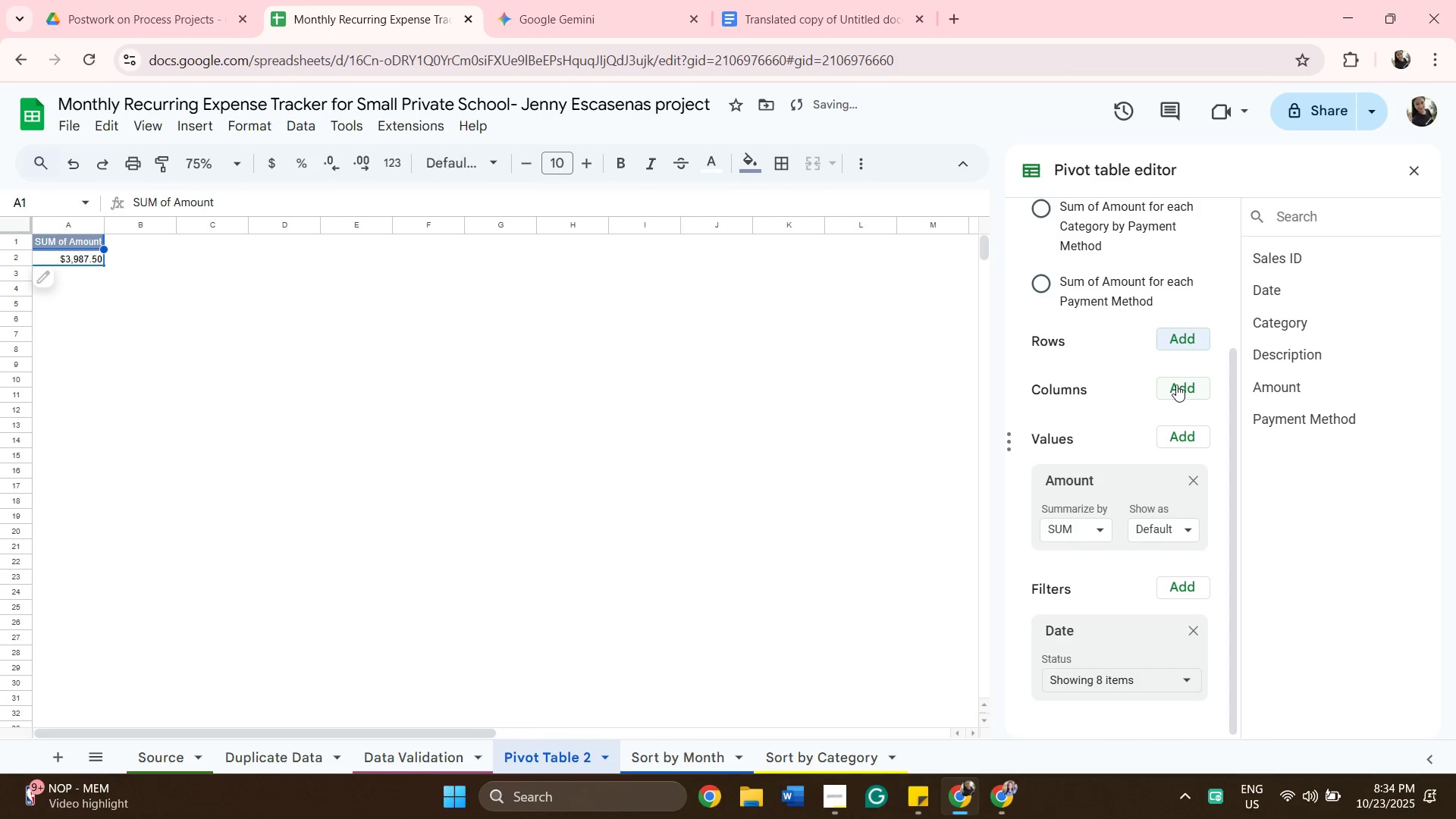 
left_click([1176, 384])
 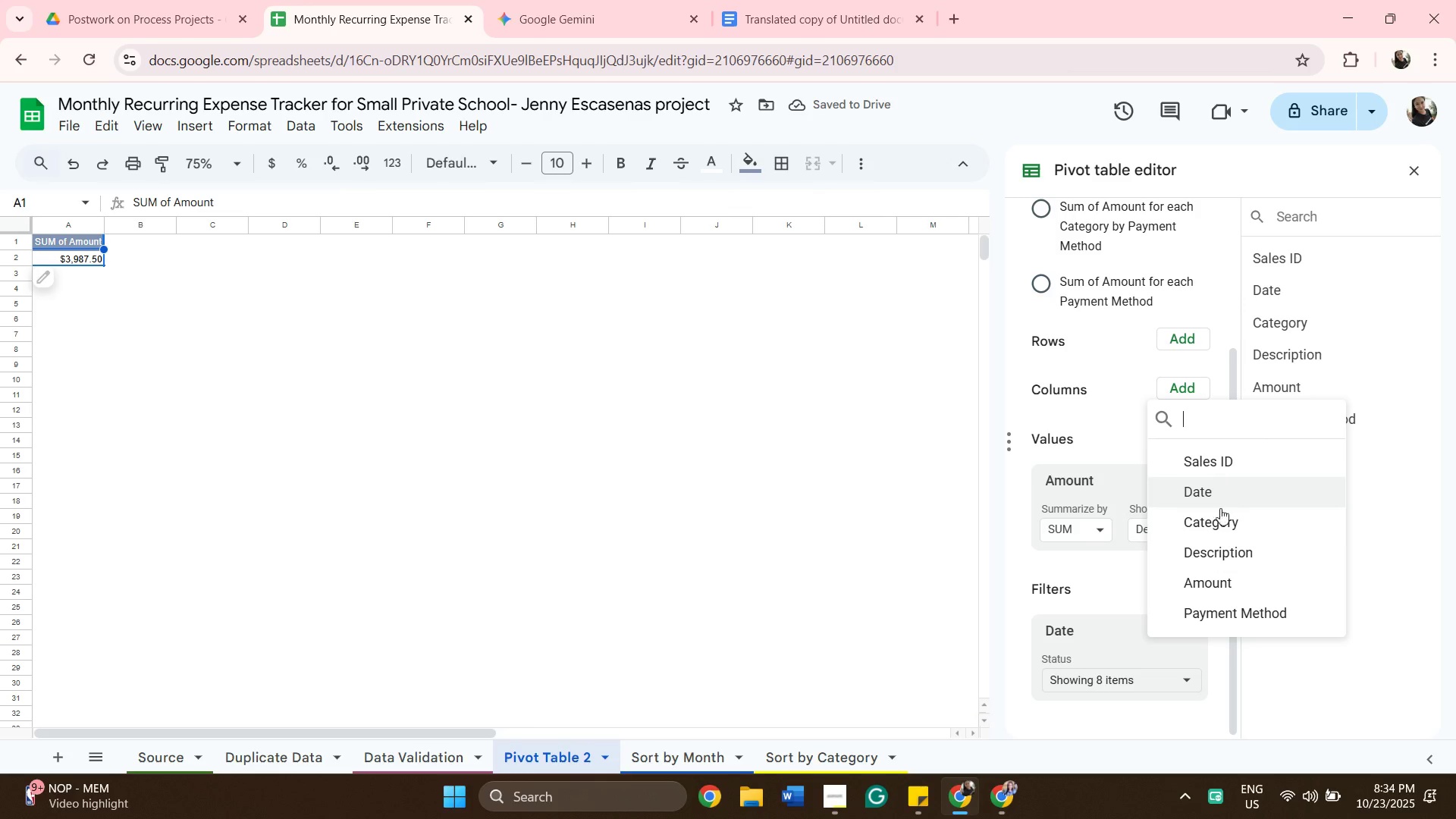 
left_click([1200, 497])
 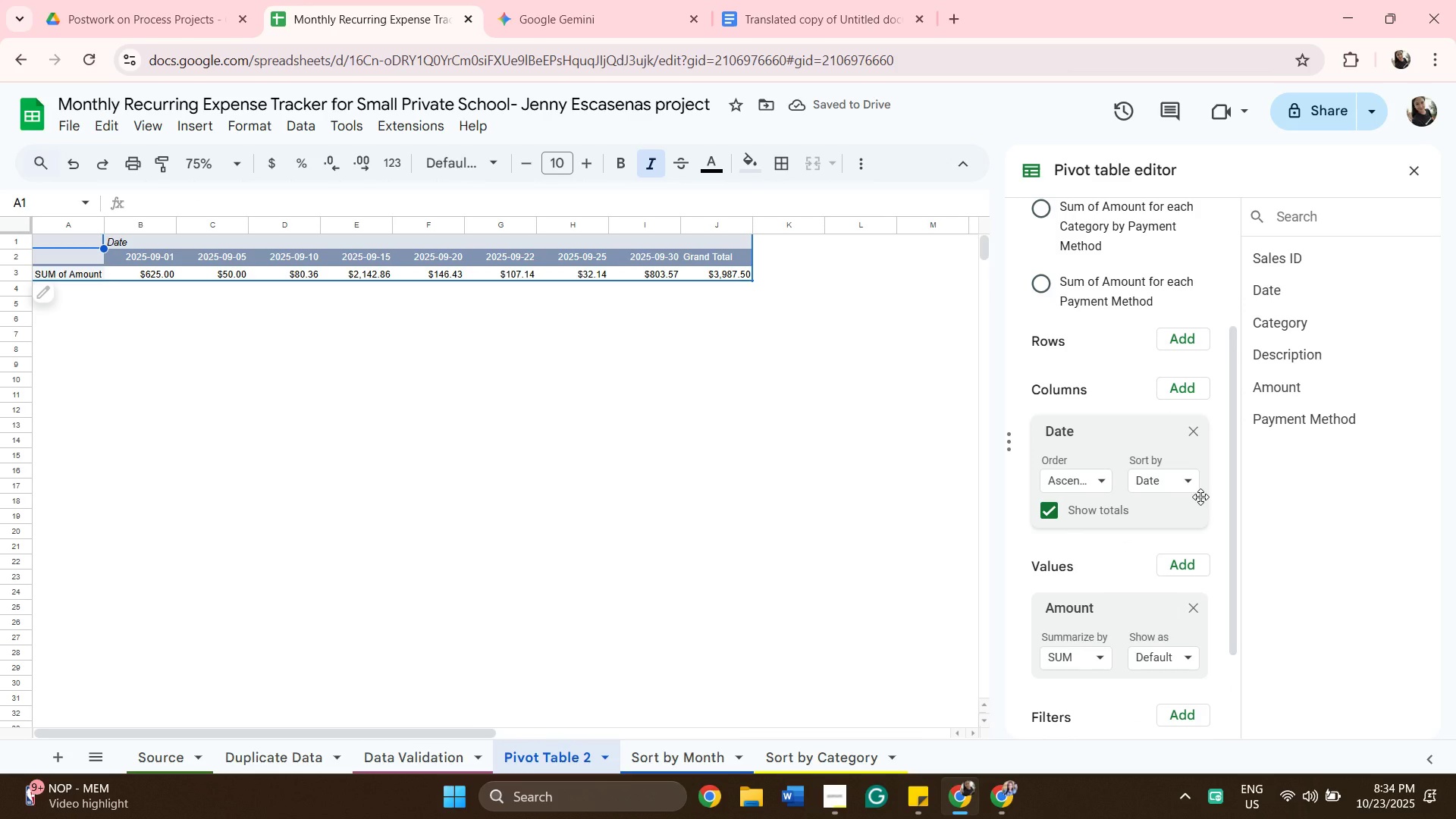 
wait(8.35)
 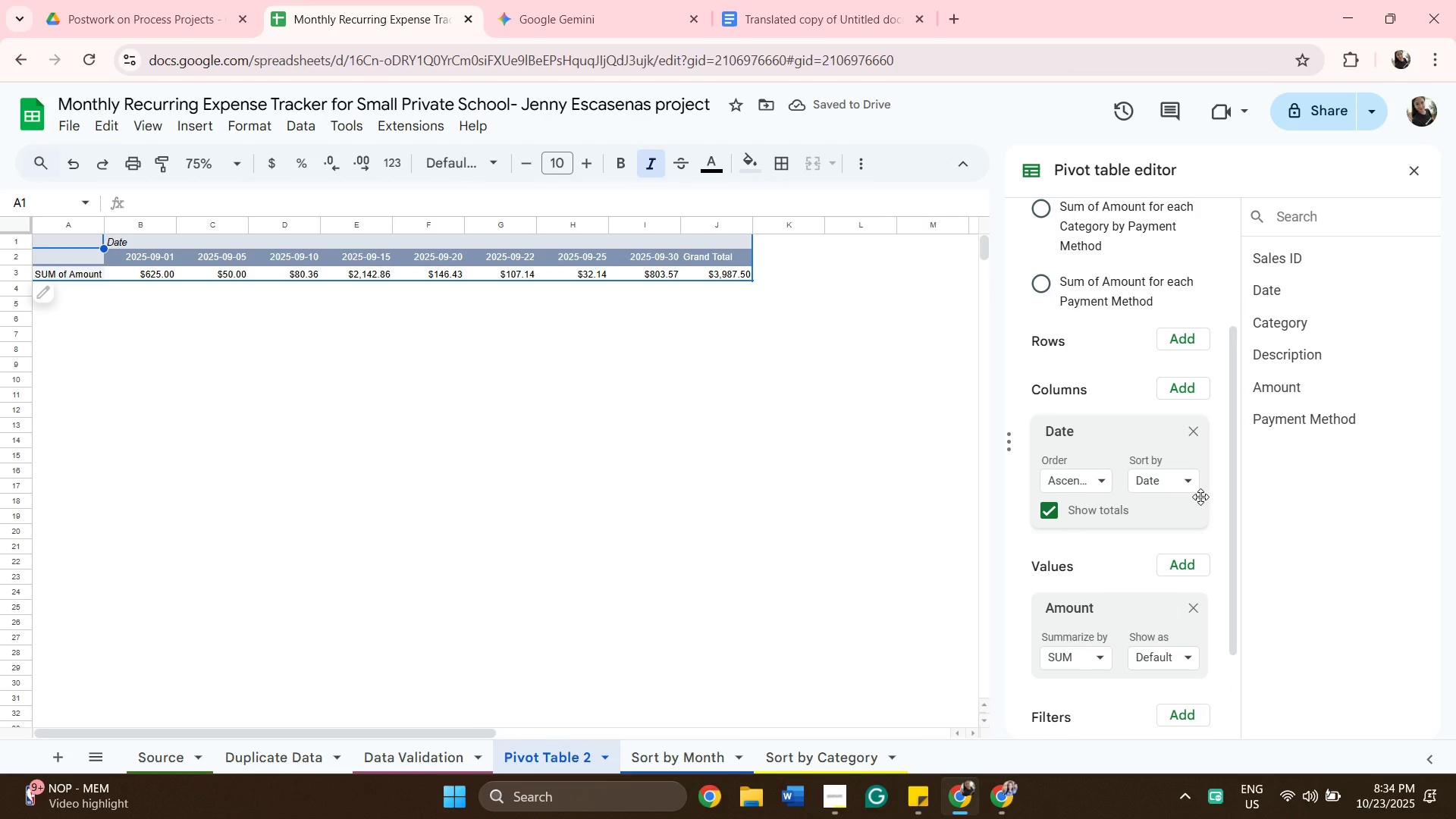 
left_click([1192, 431])
 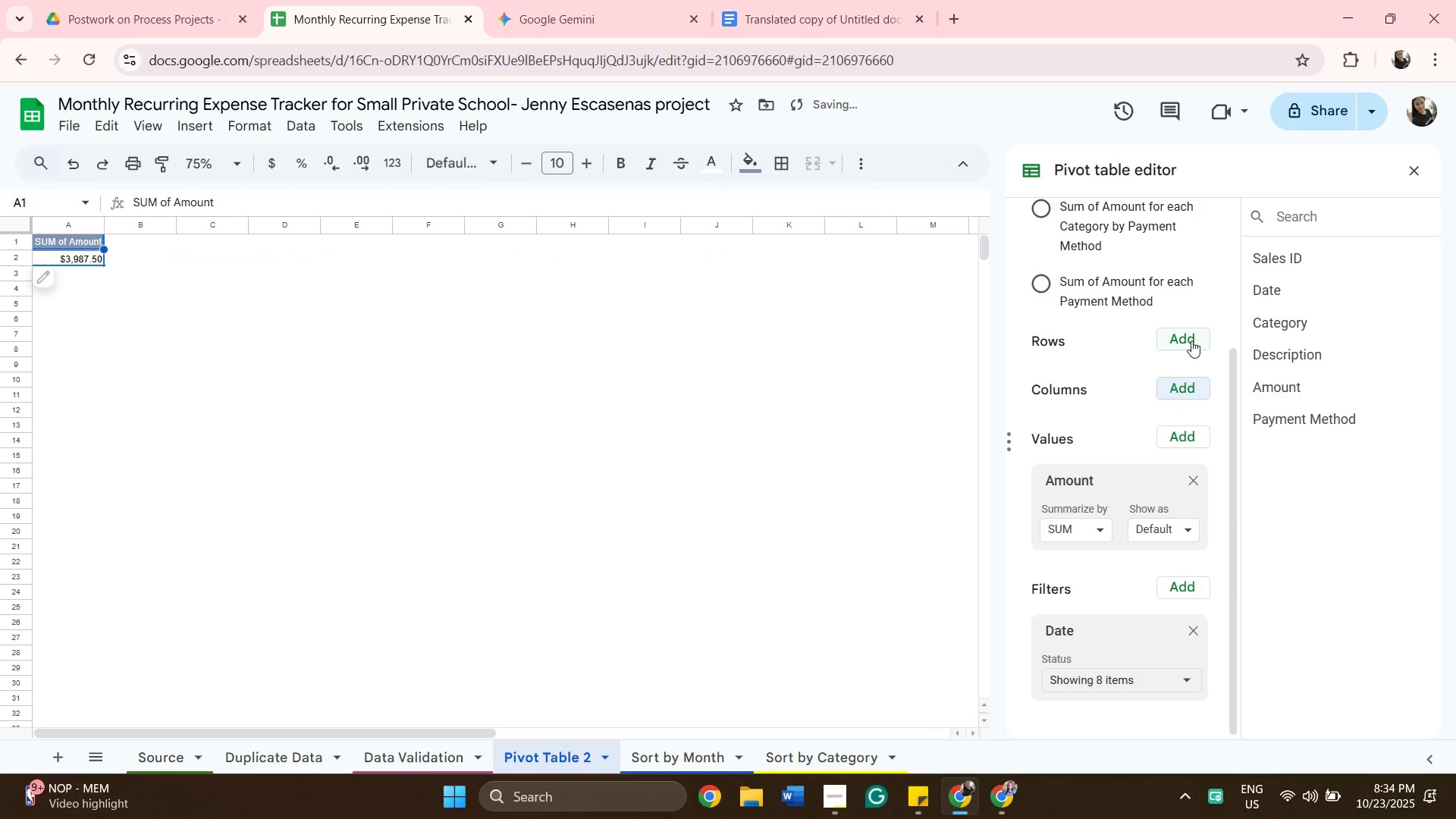 
left_click([1191, 340])
 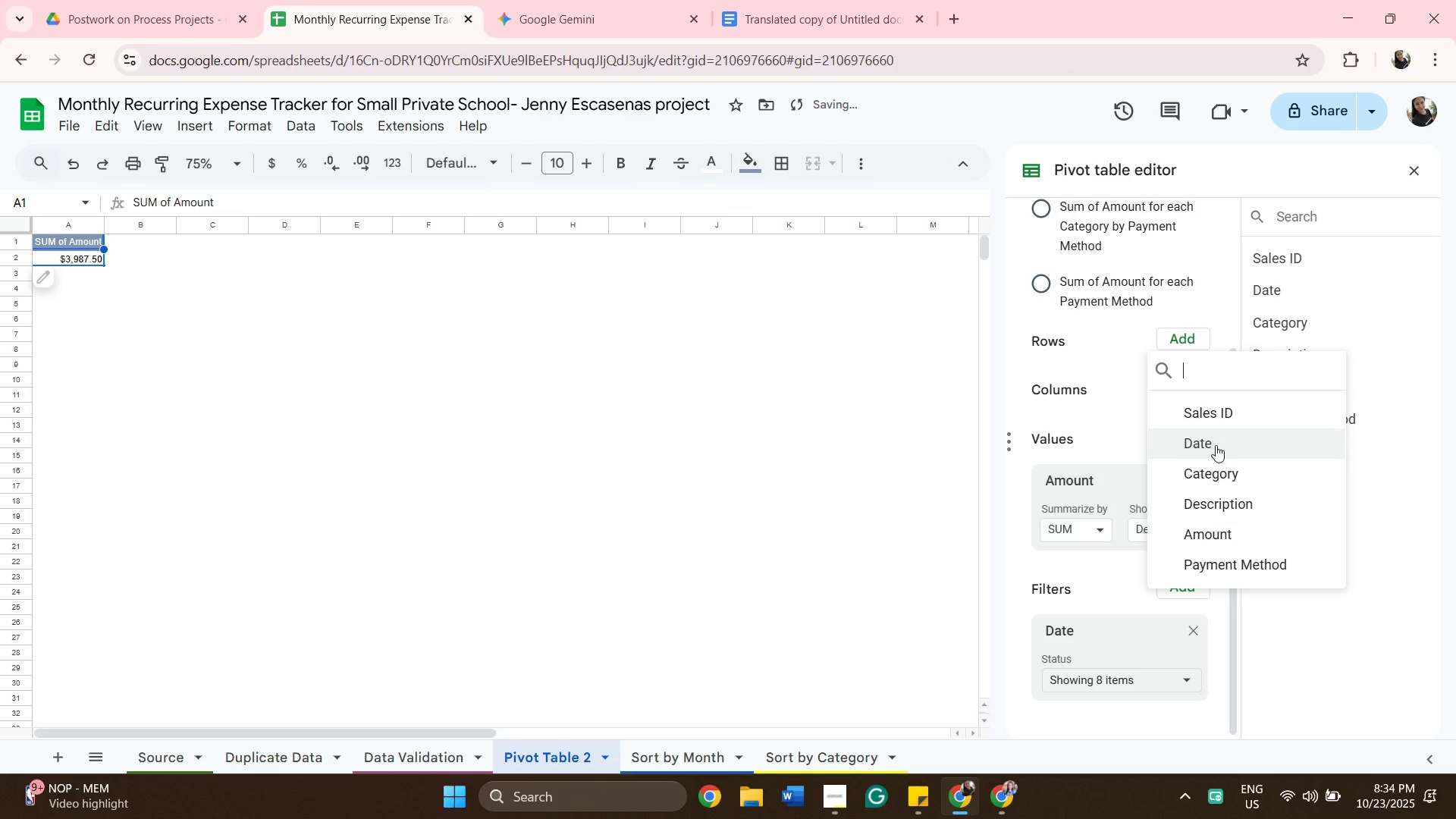 
left_click([1216, 443])
 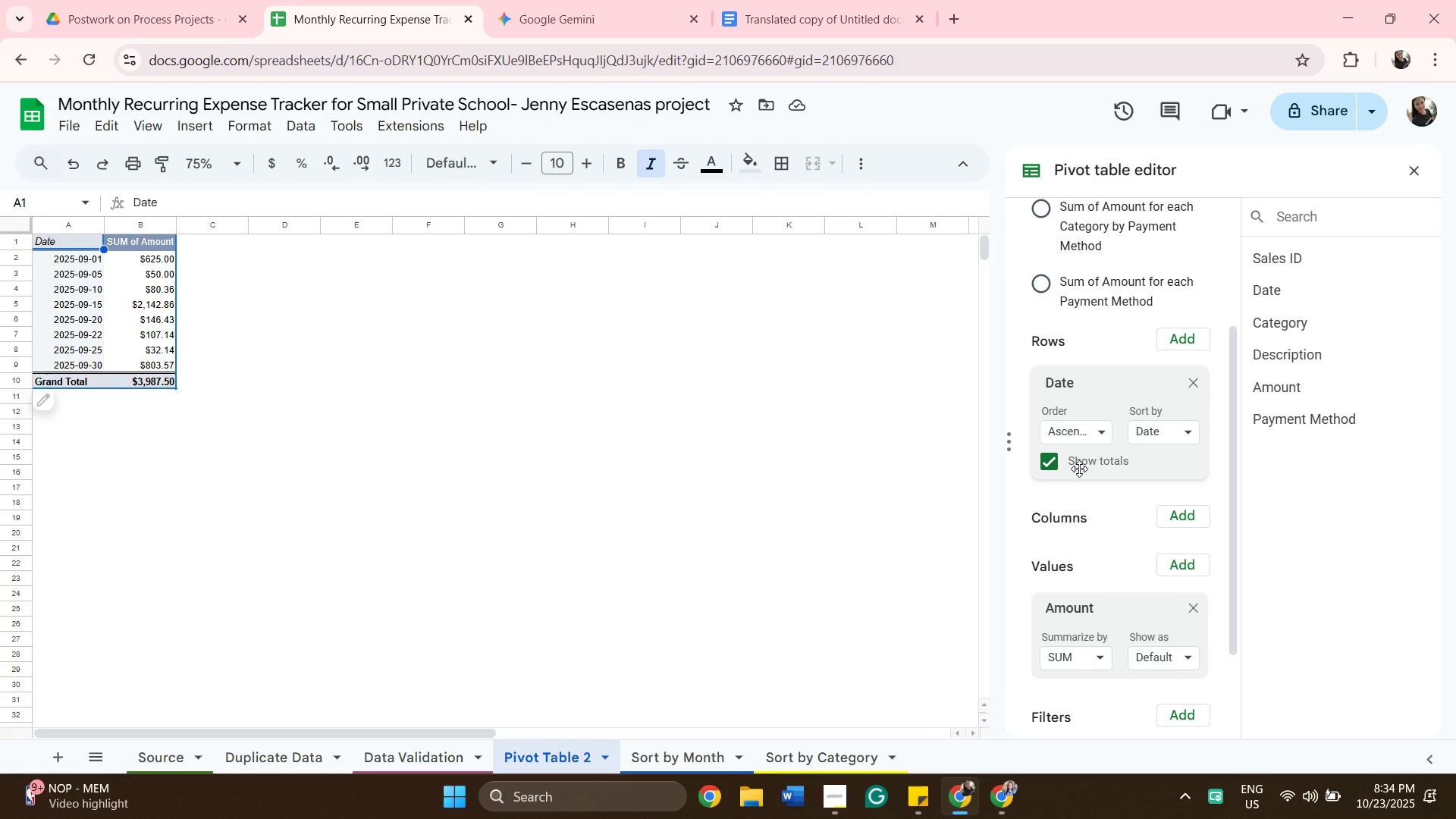 
wait(17.75)
 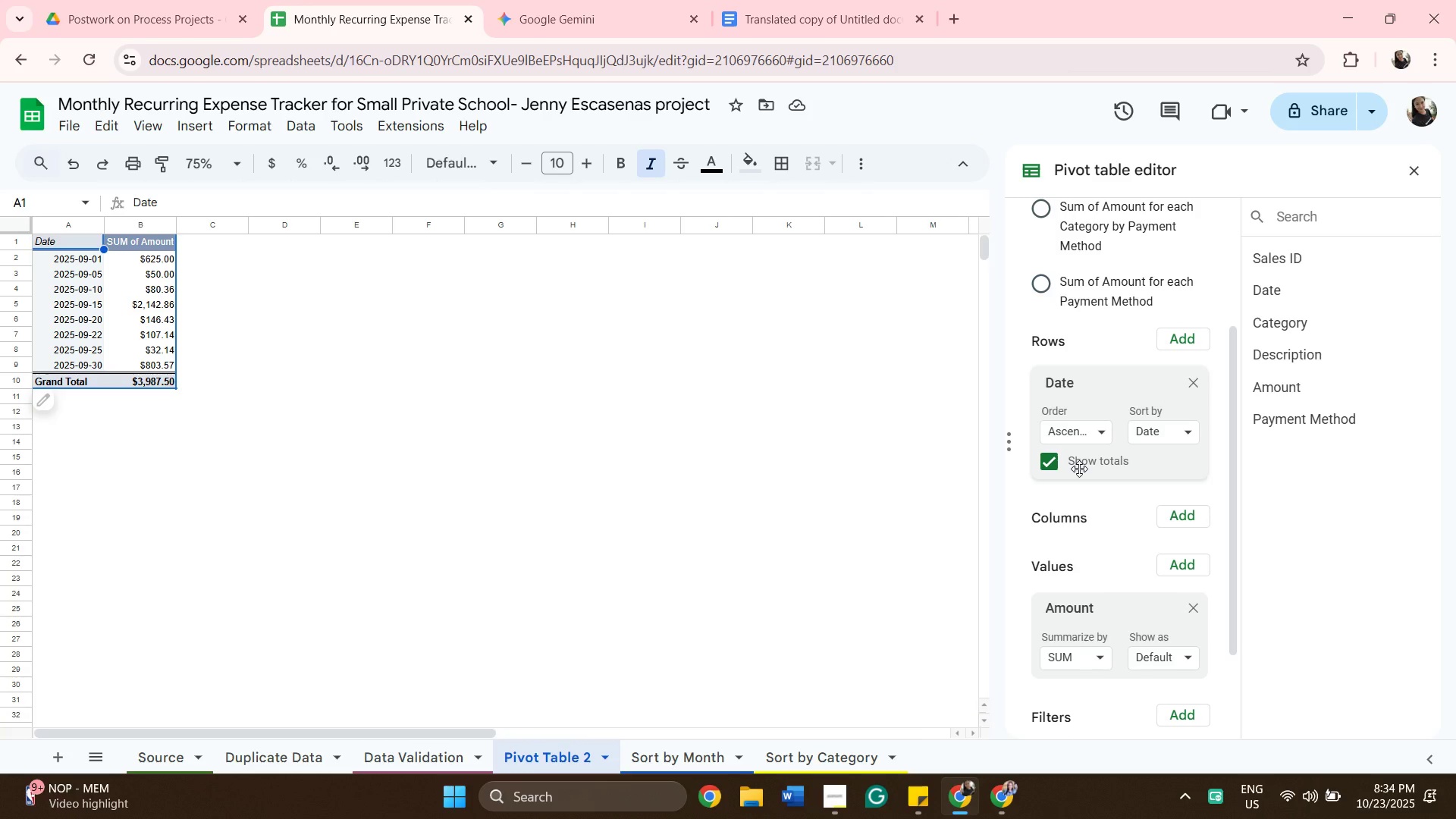 
scroll: coordinate [1303, 475], scroll_direction: down, amount: 5.0
 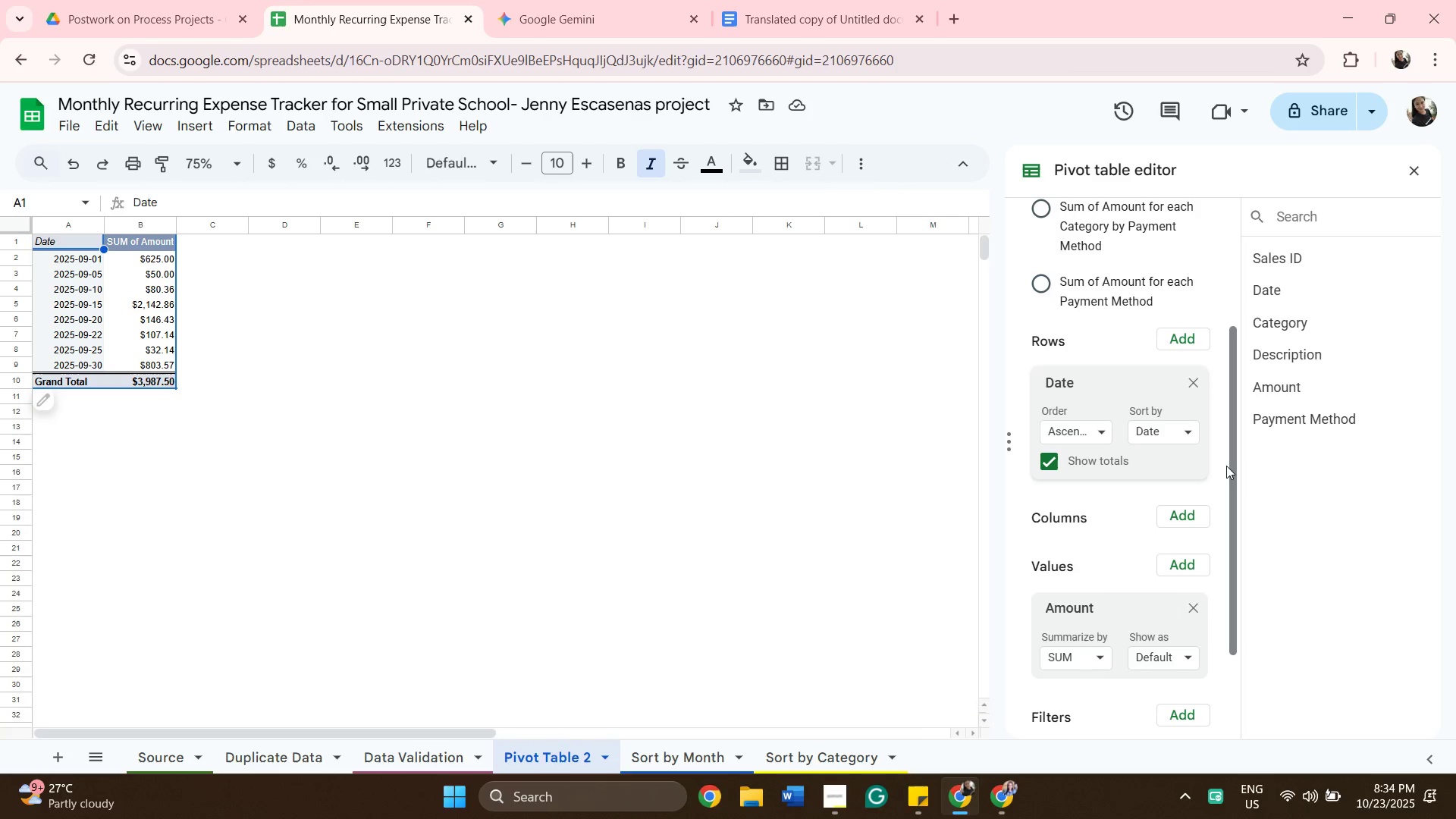 
wait(11.21)
 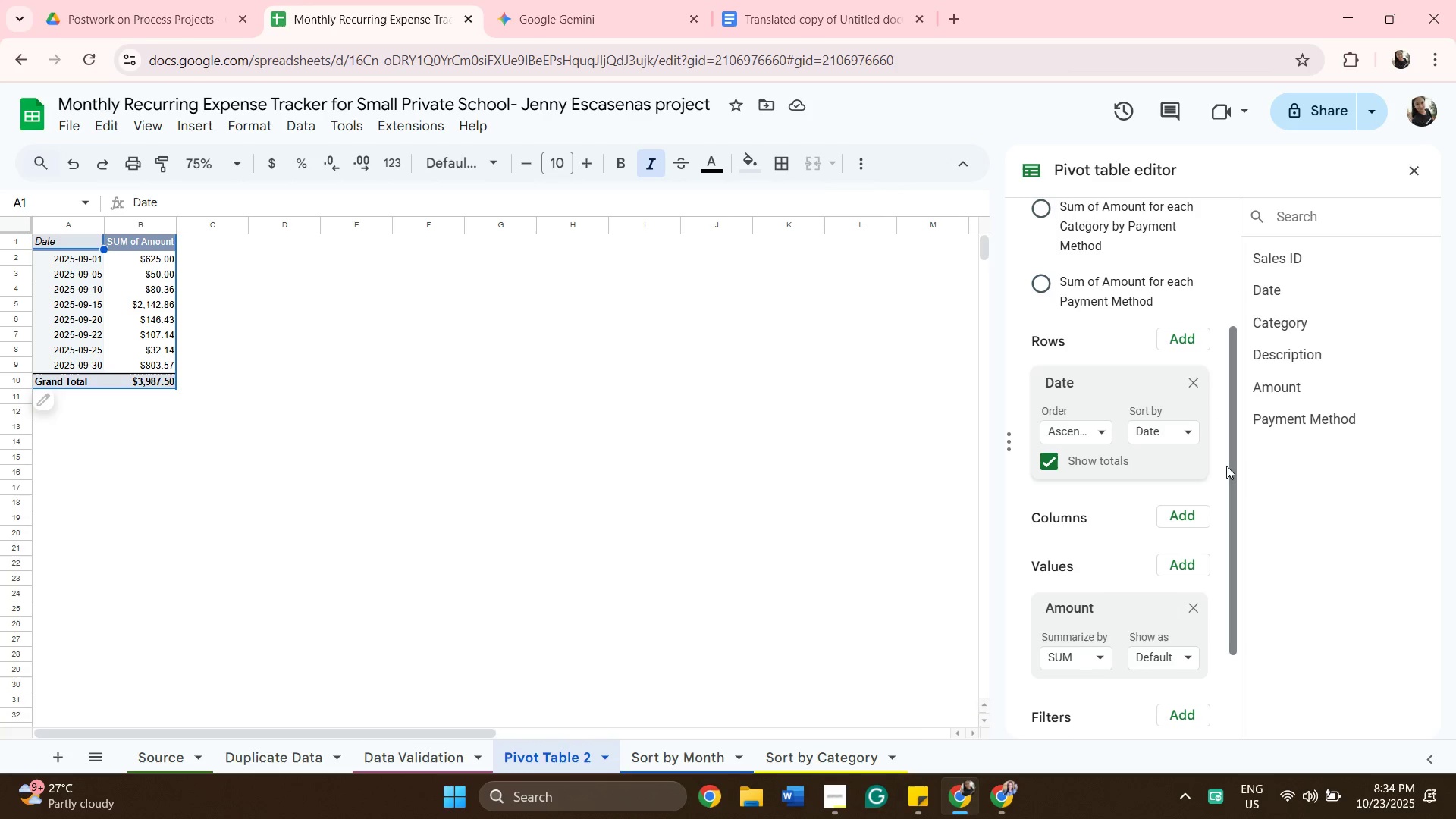 
left_click([1191, 381])
 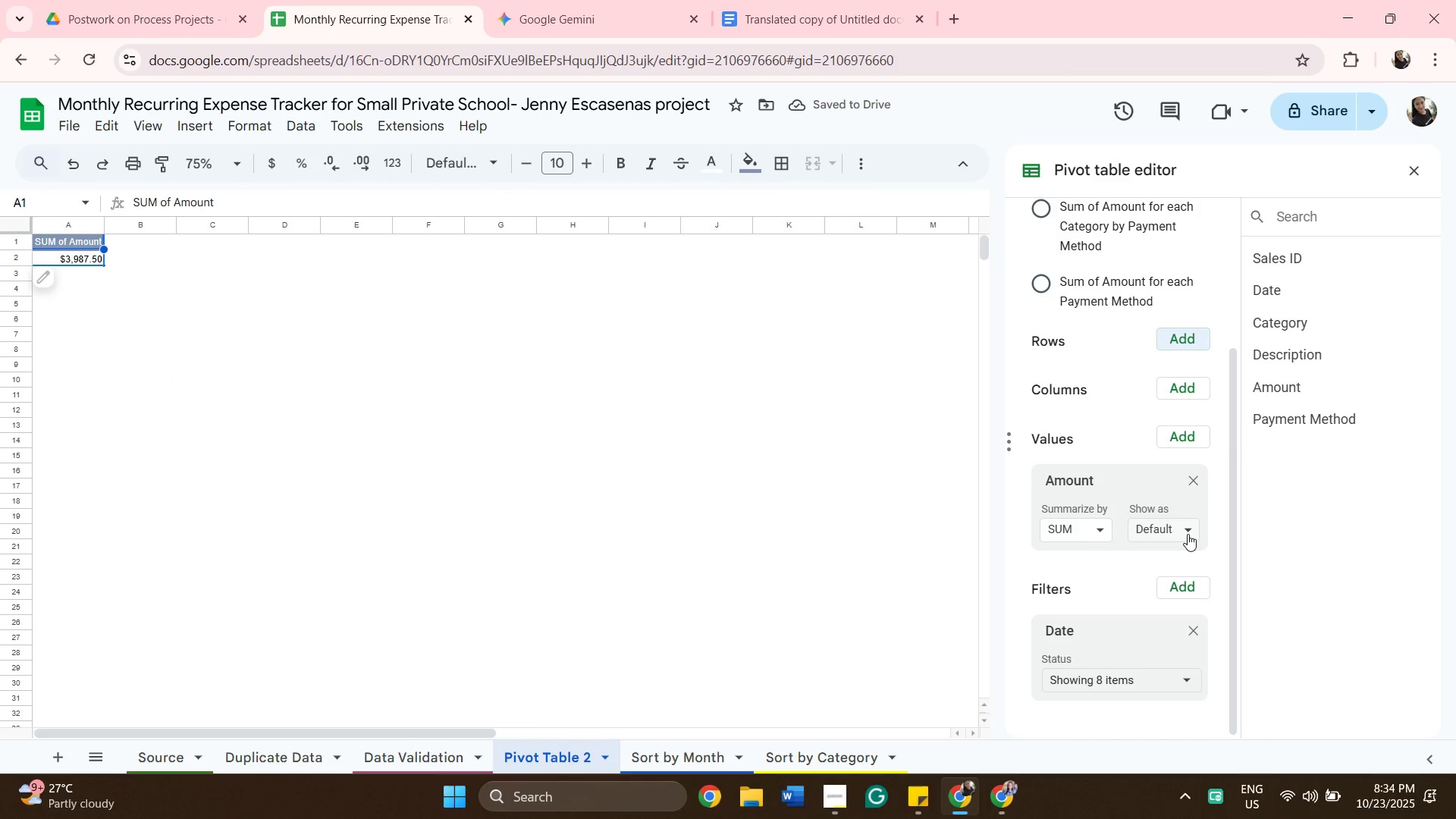 
wait(6.81)
 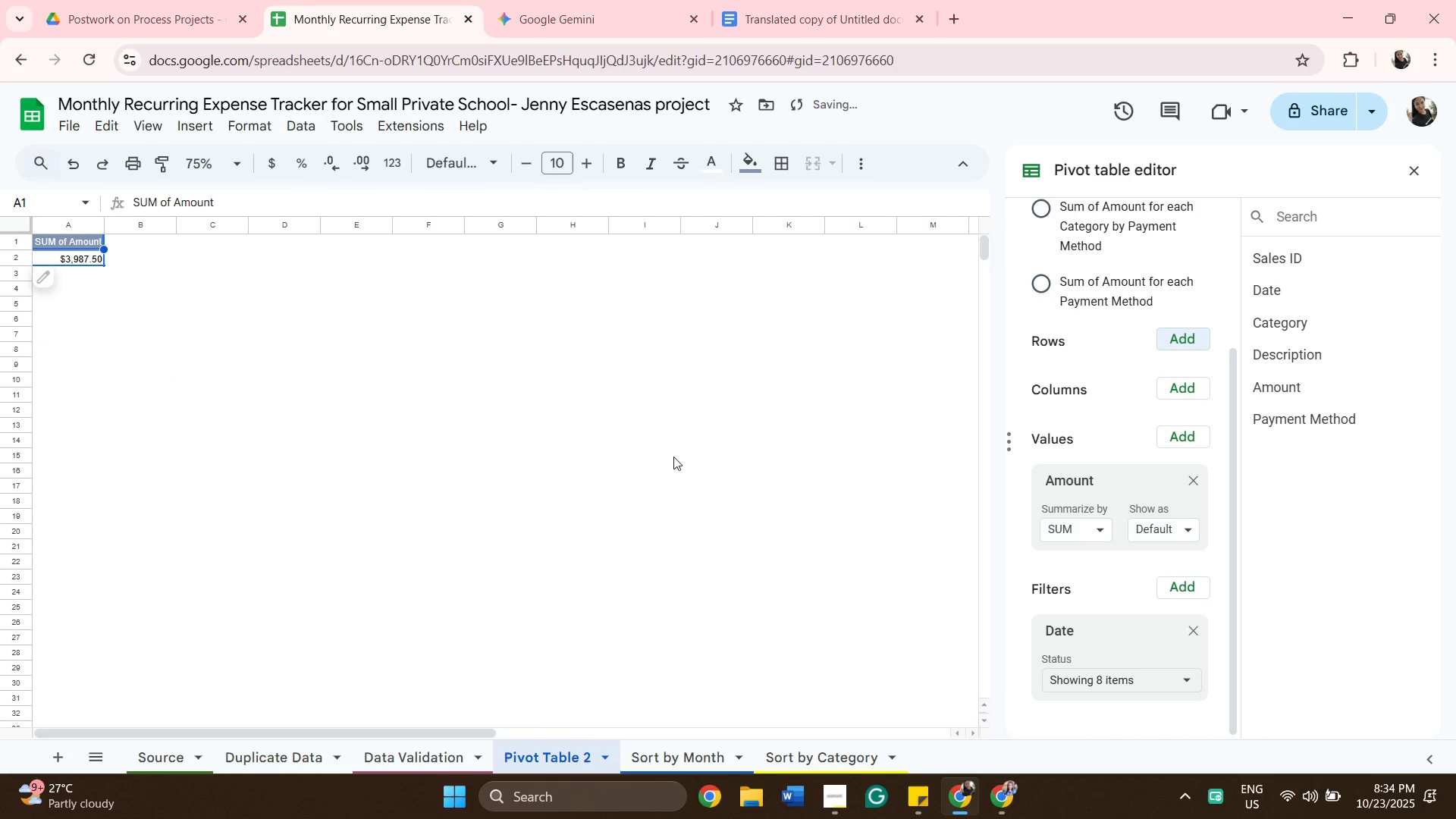 
left_click([1195, 476])
 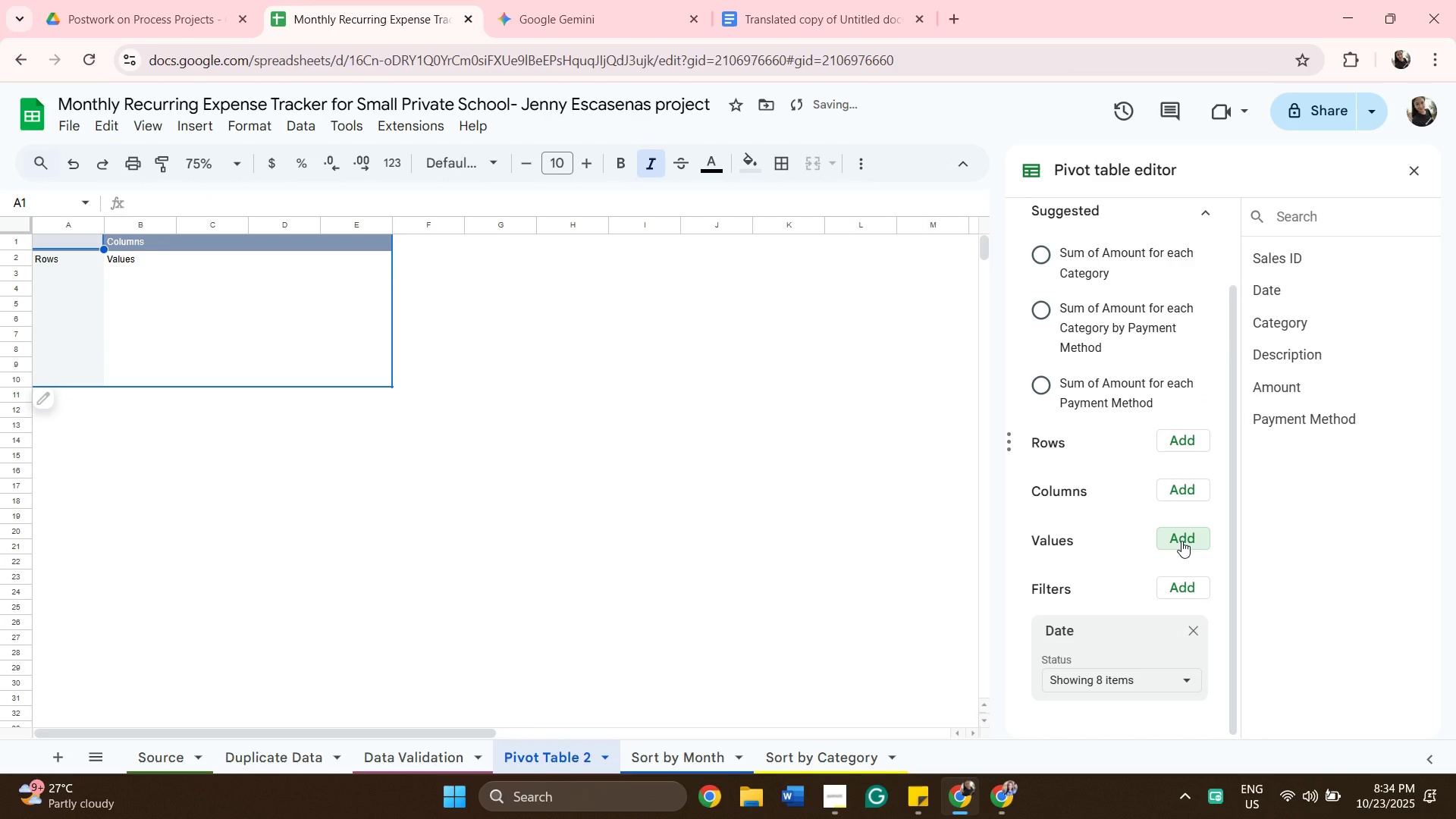 
left_click([1181, 541])
 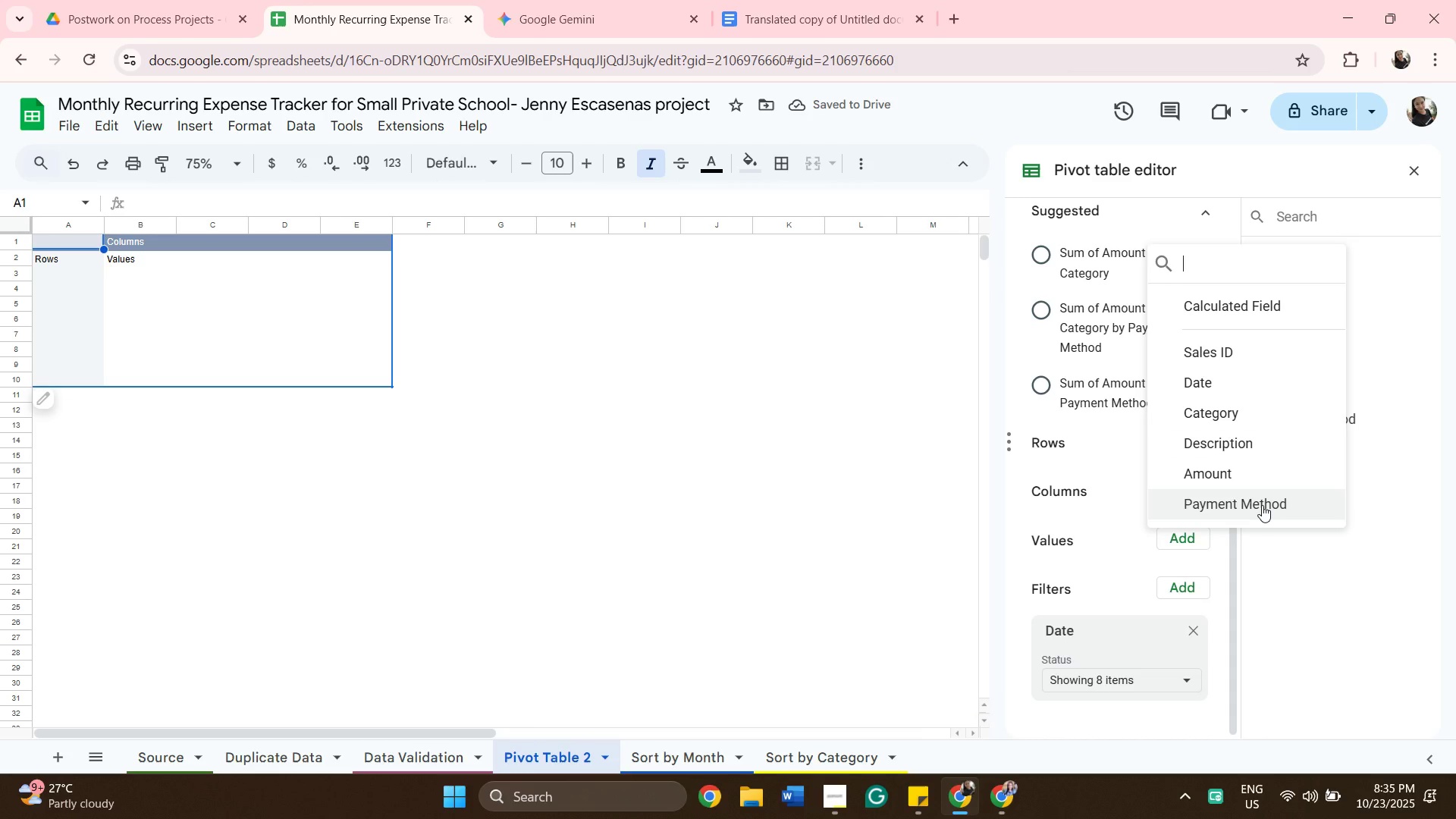 
left_click([1262, 505])
 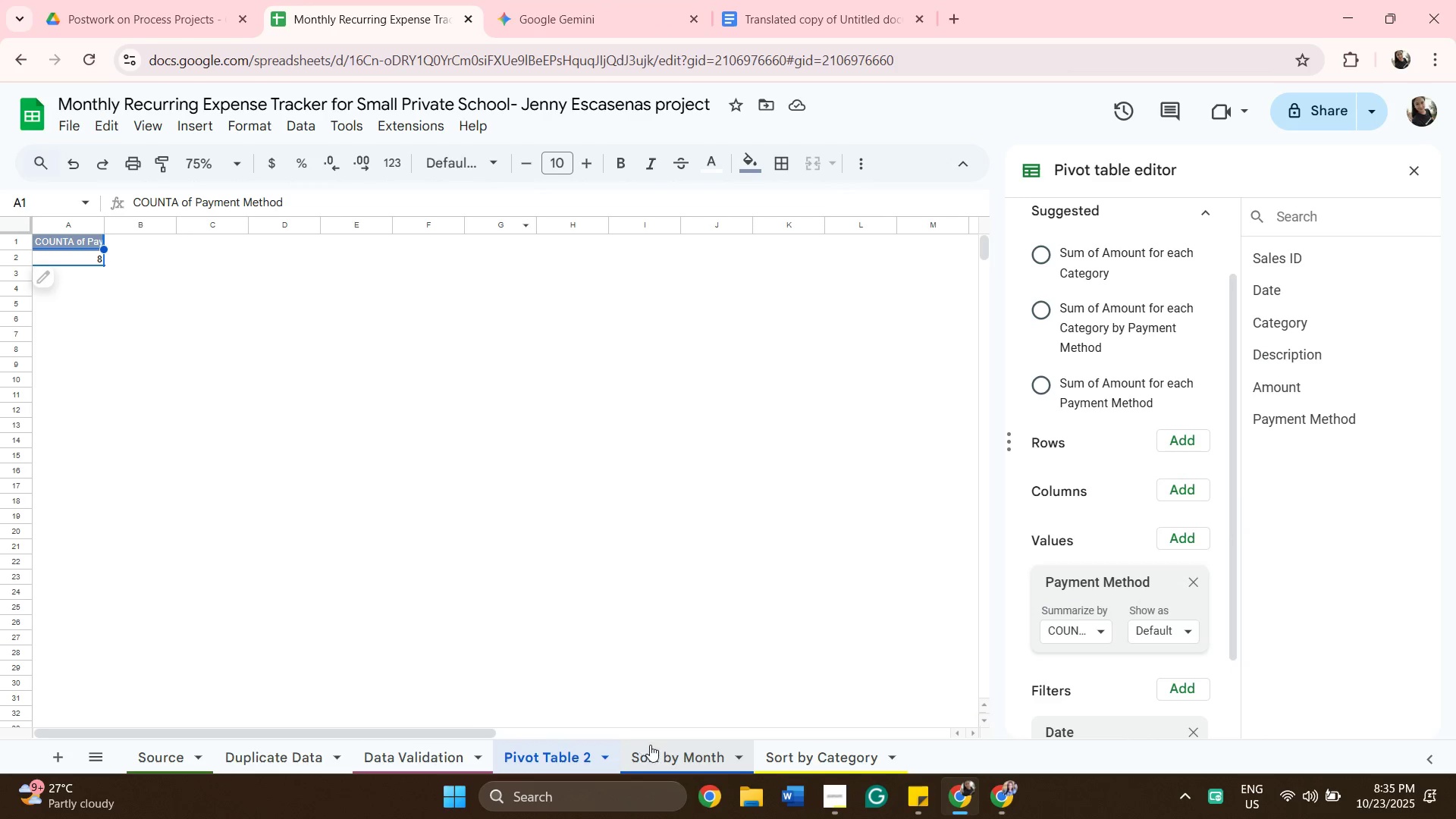 
wait(7.48)
 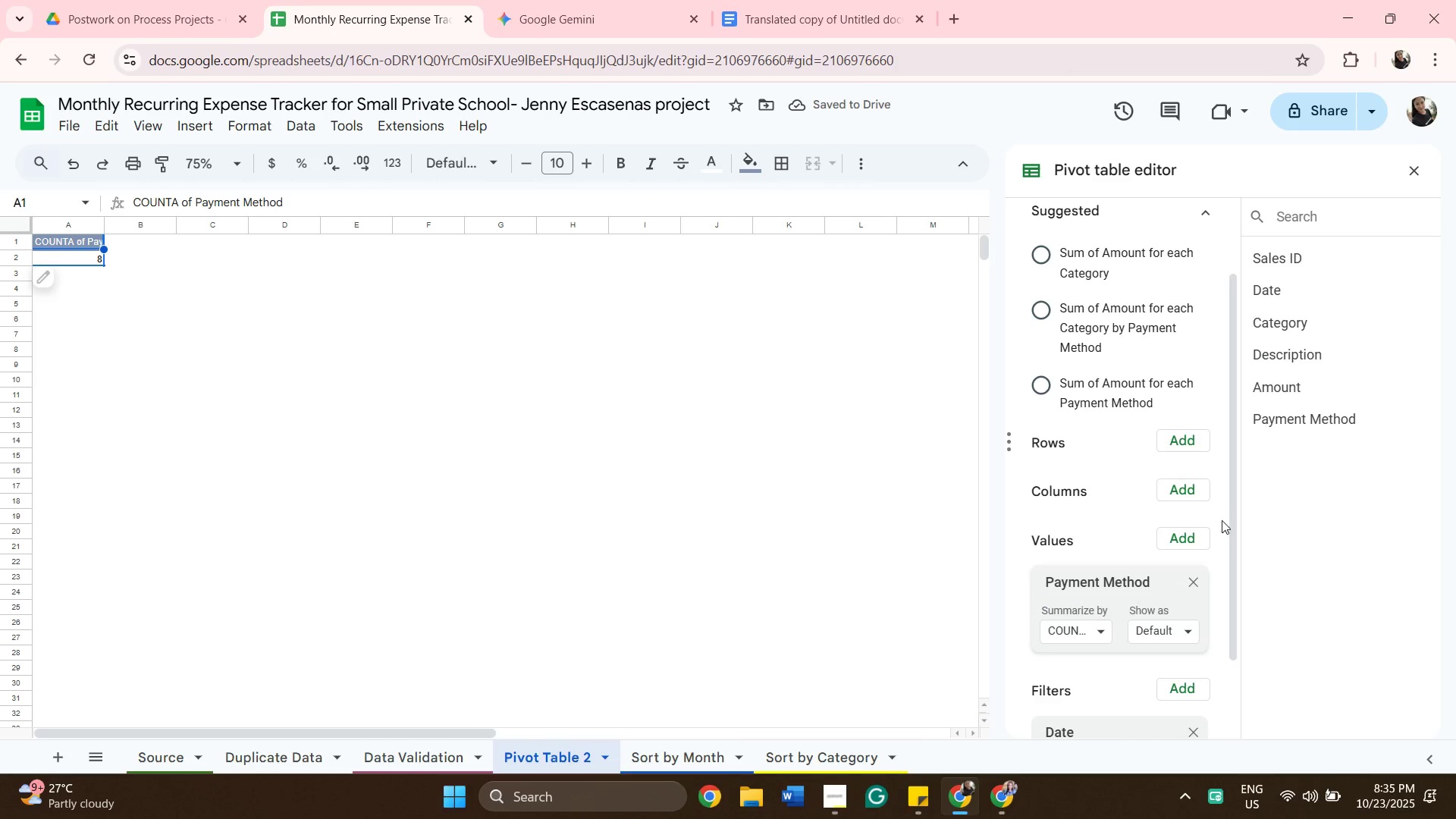 
left_click([458, 749])
 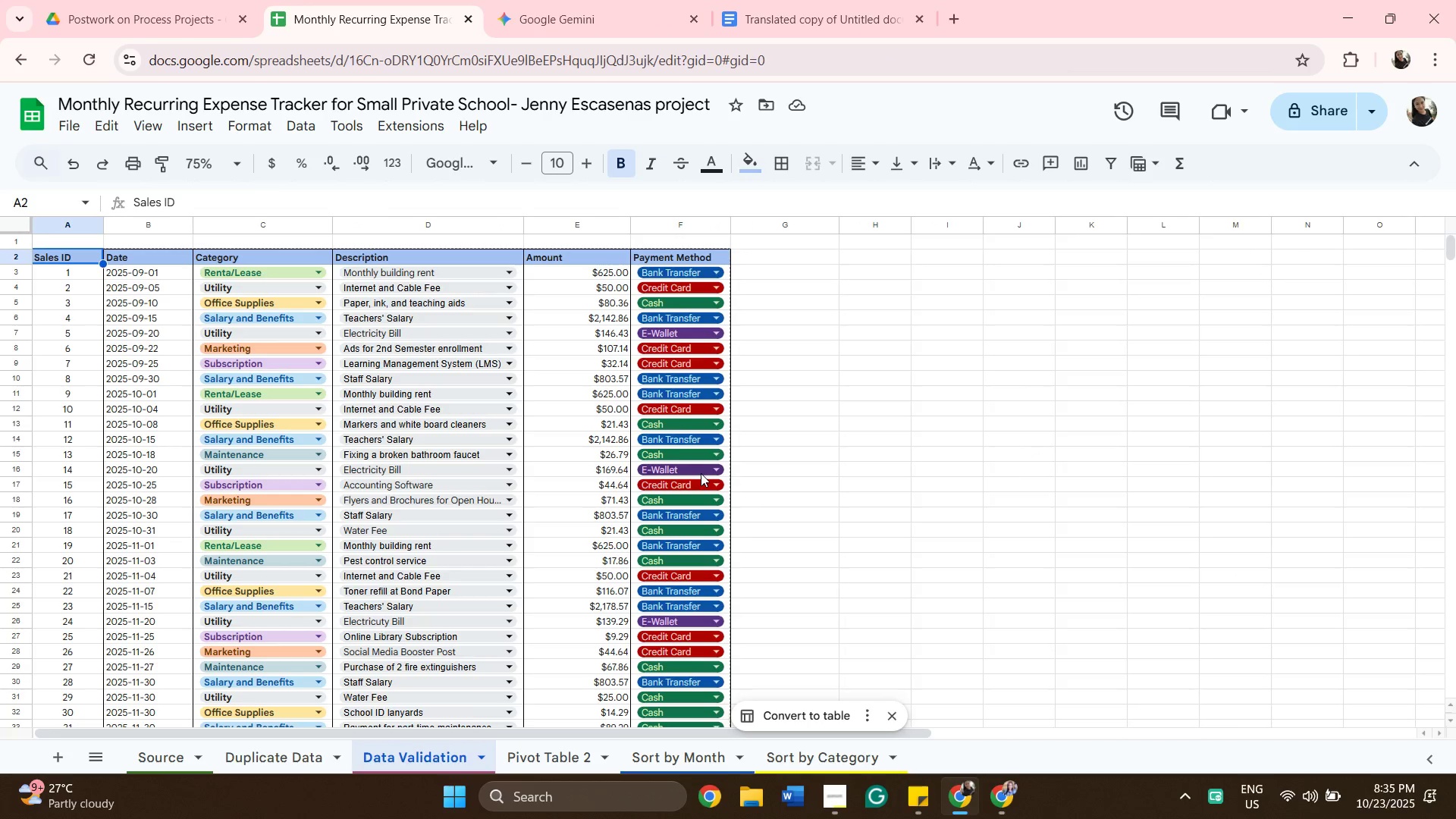 
left_click([701, 472])
 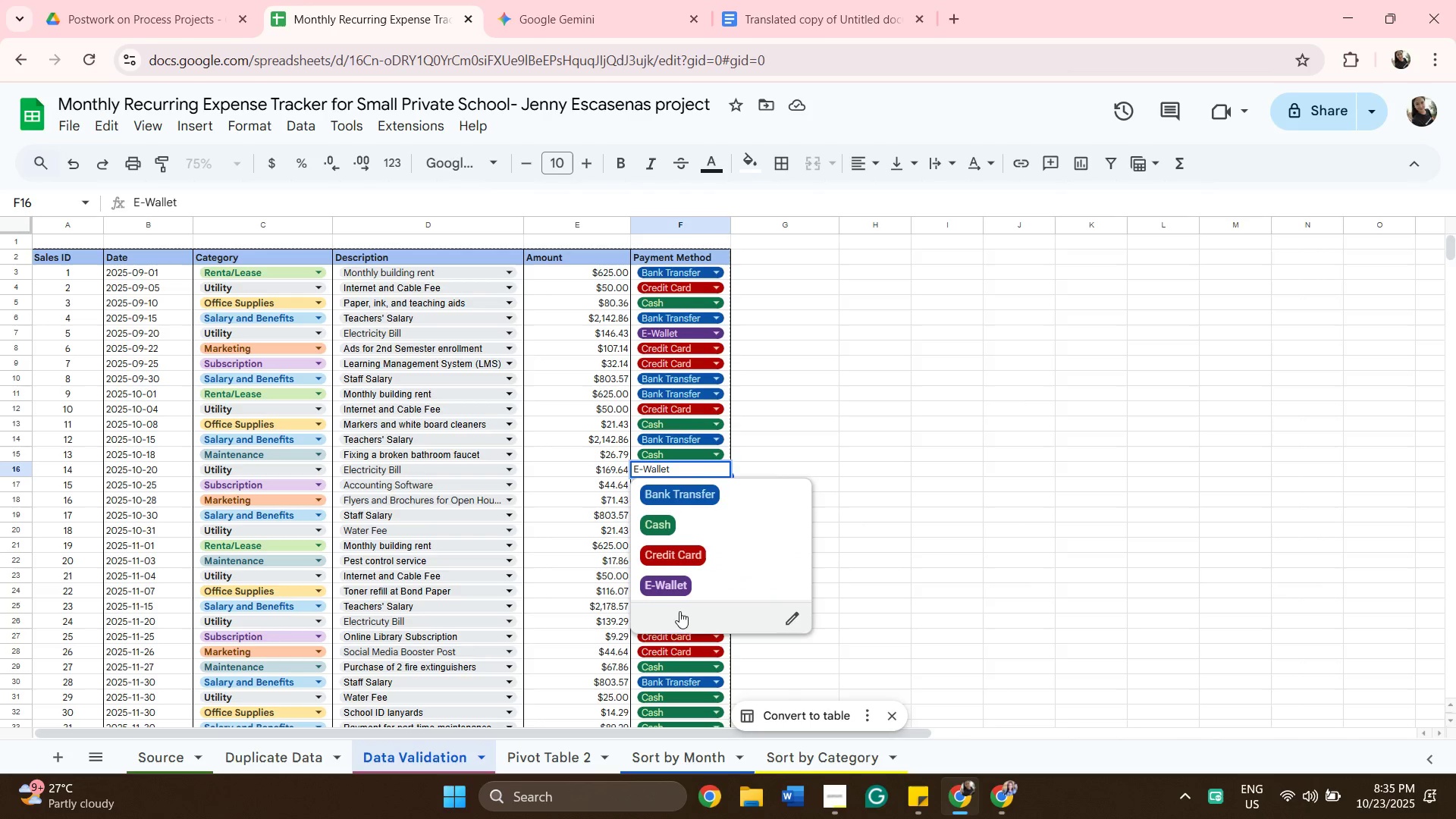 
left_click([681, 685])
 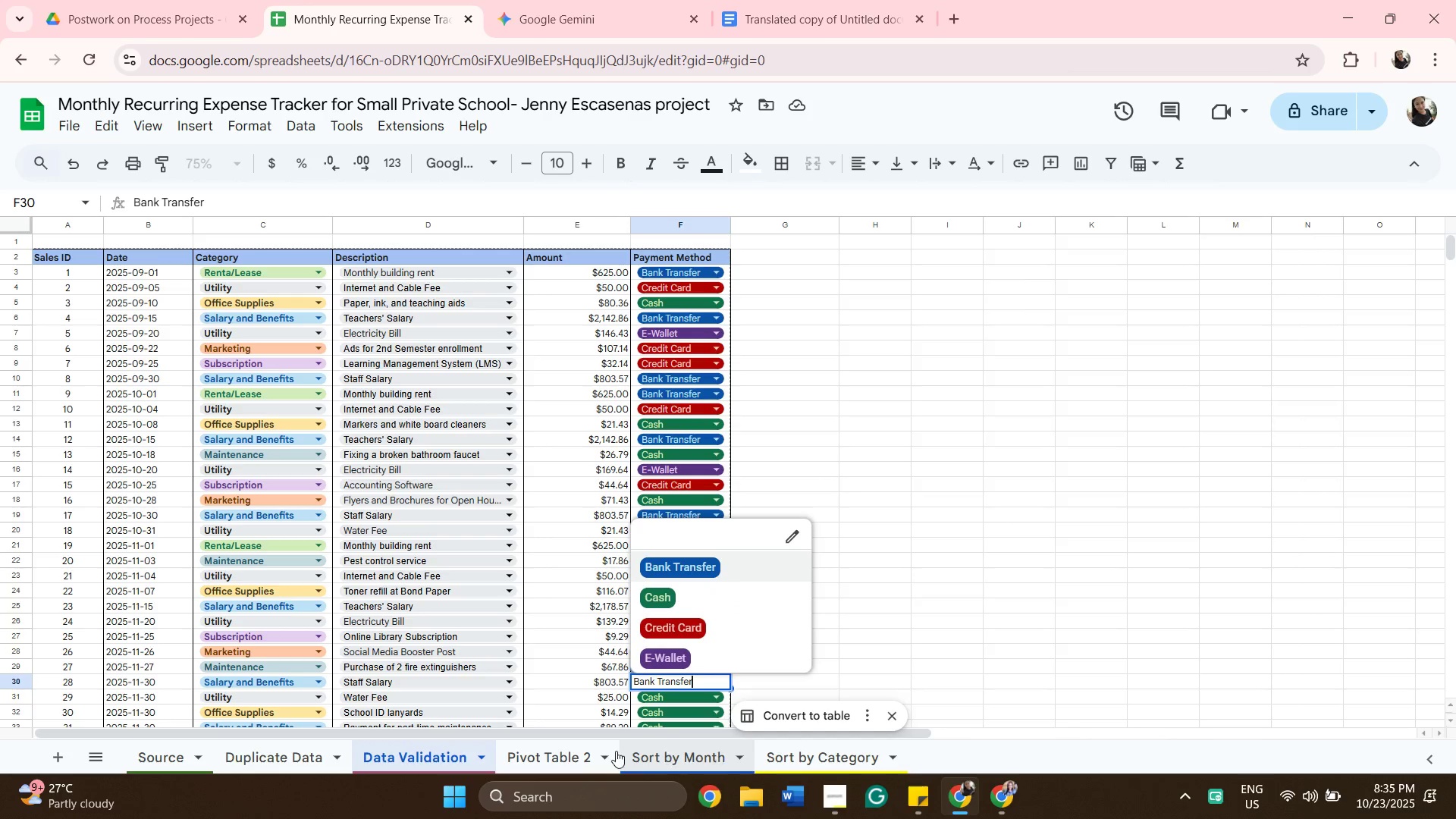 
left_click([548, 749])
 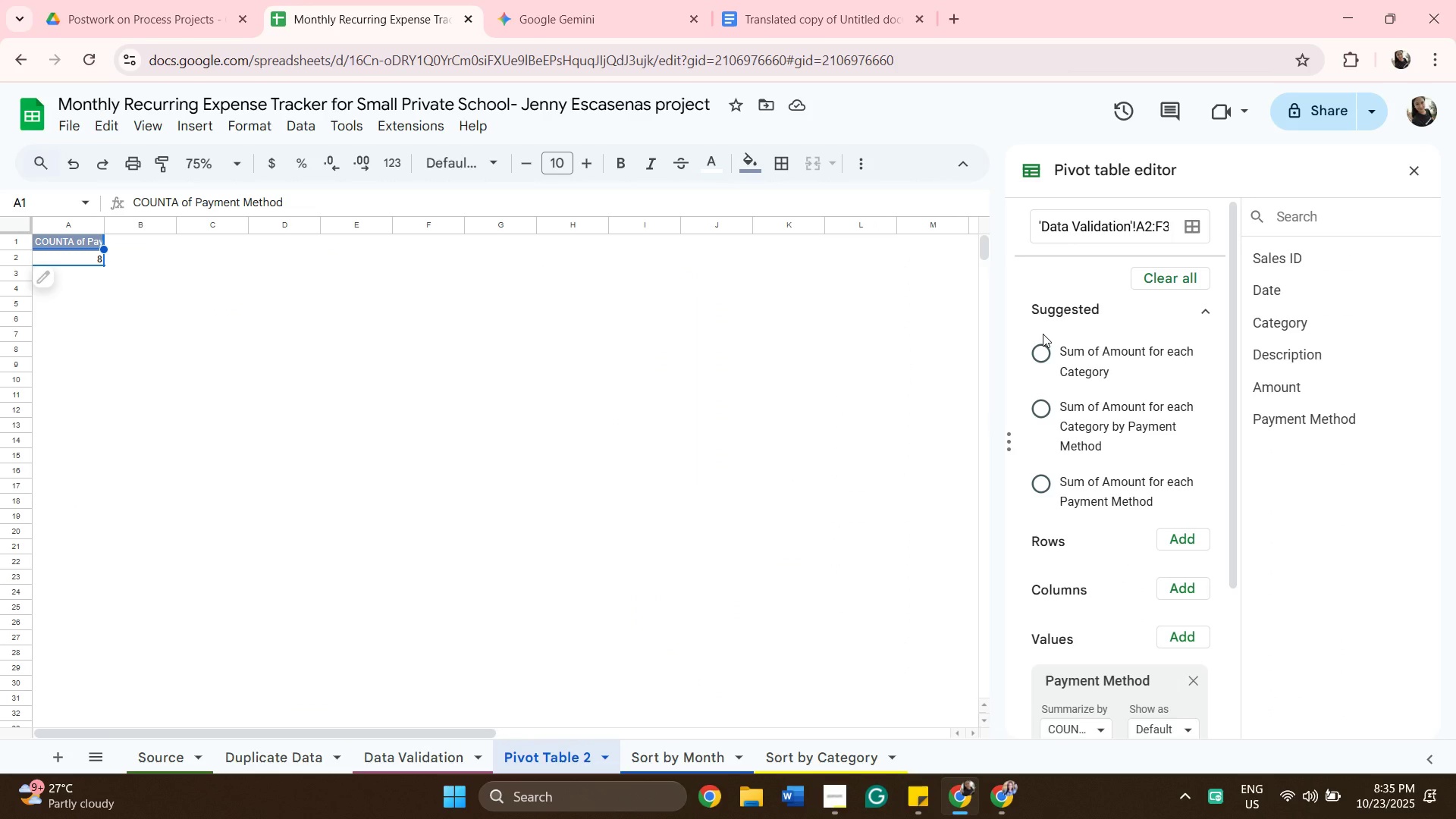 
scroll: coordinate [1117, 523], scroll_direction: down, amount: 11.0
 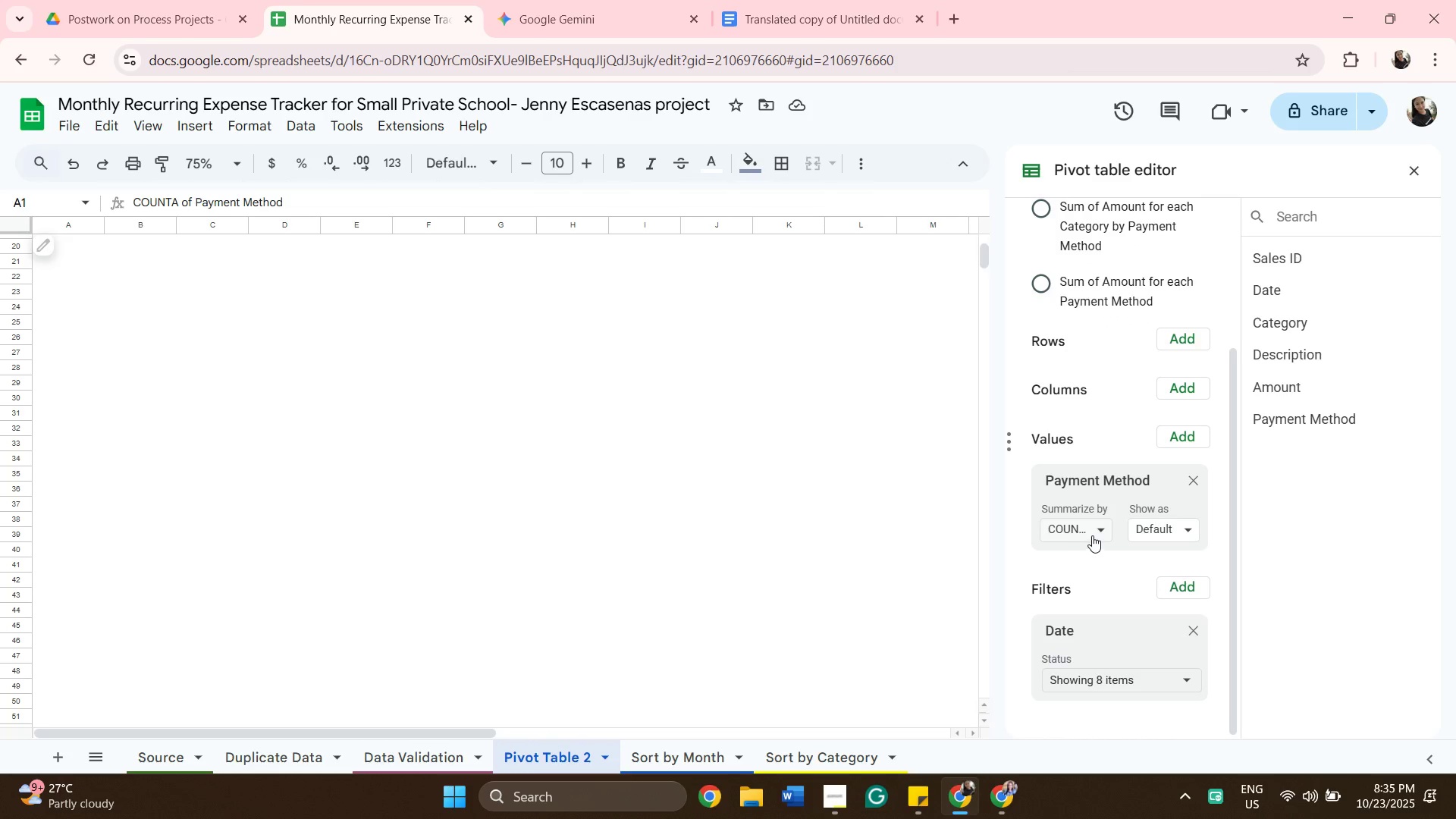 
left_click([1092, 535])
 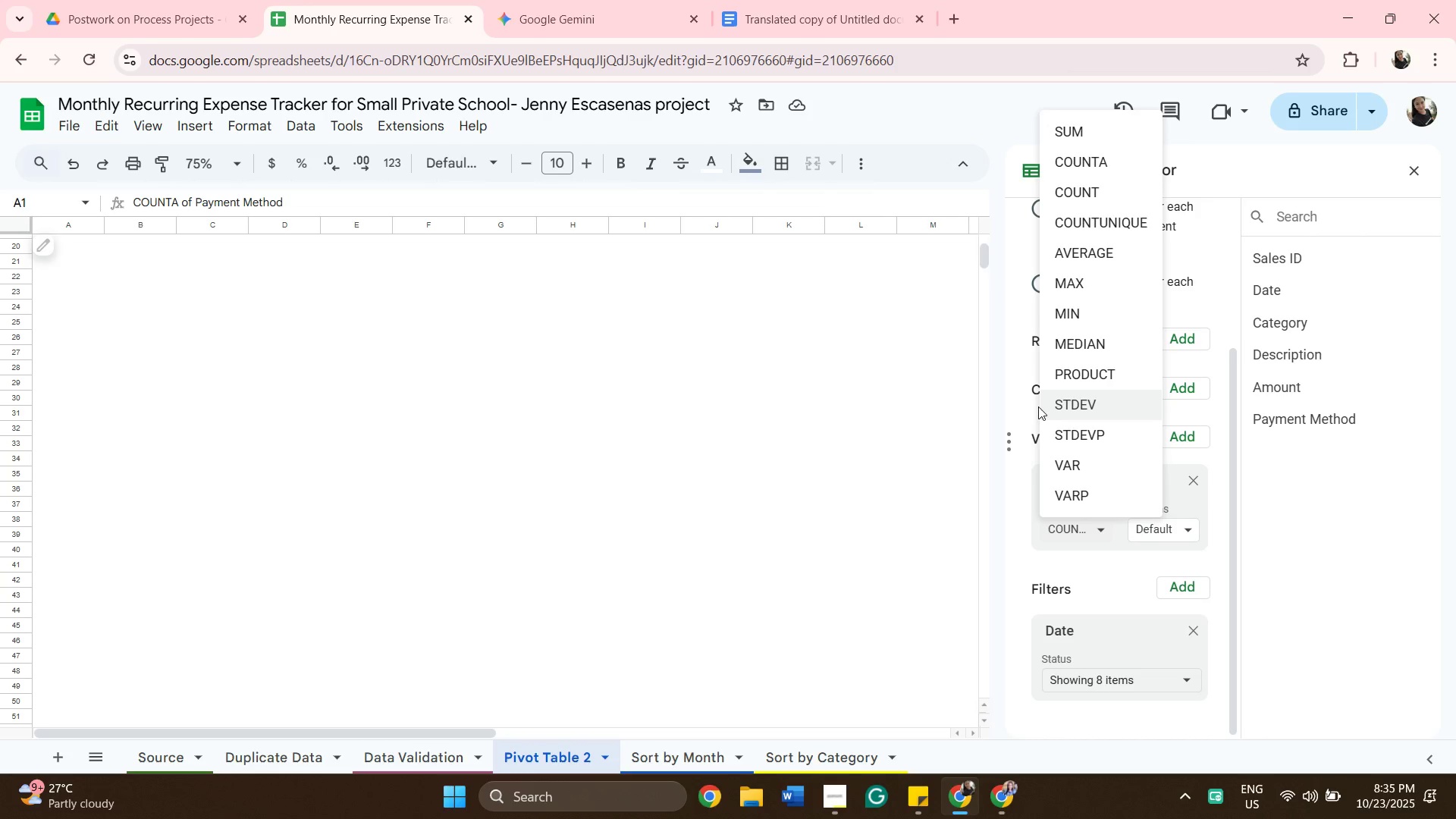 
wait(29.02)
 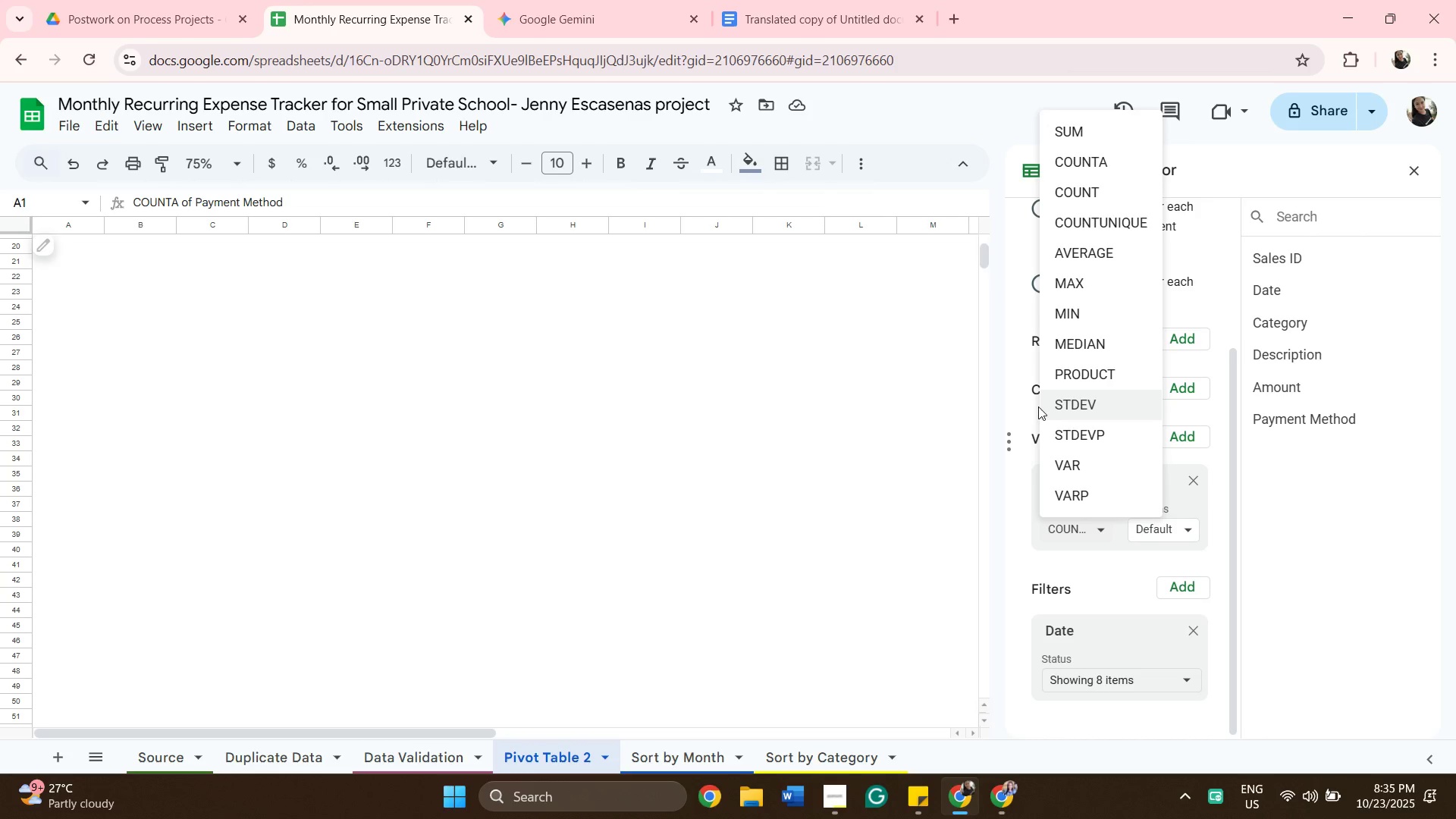 
left_click([1319, 494])
 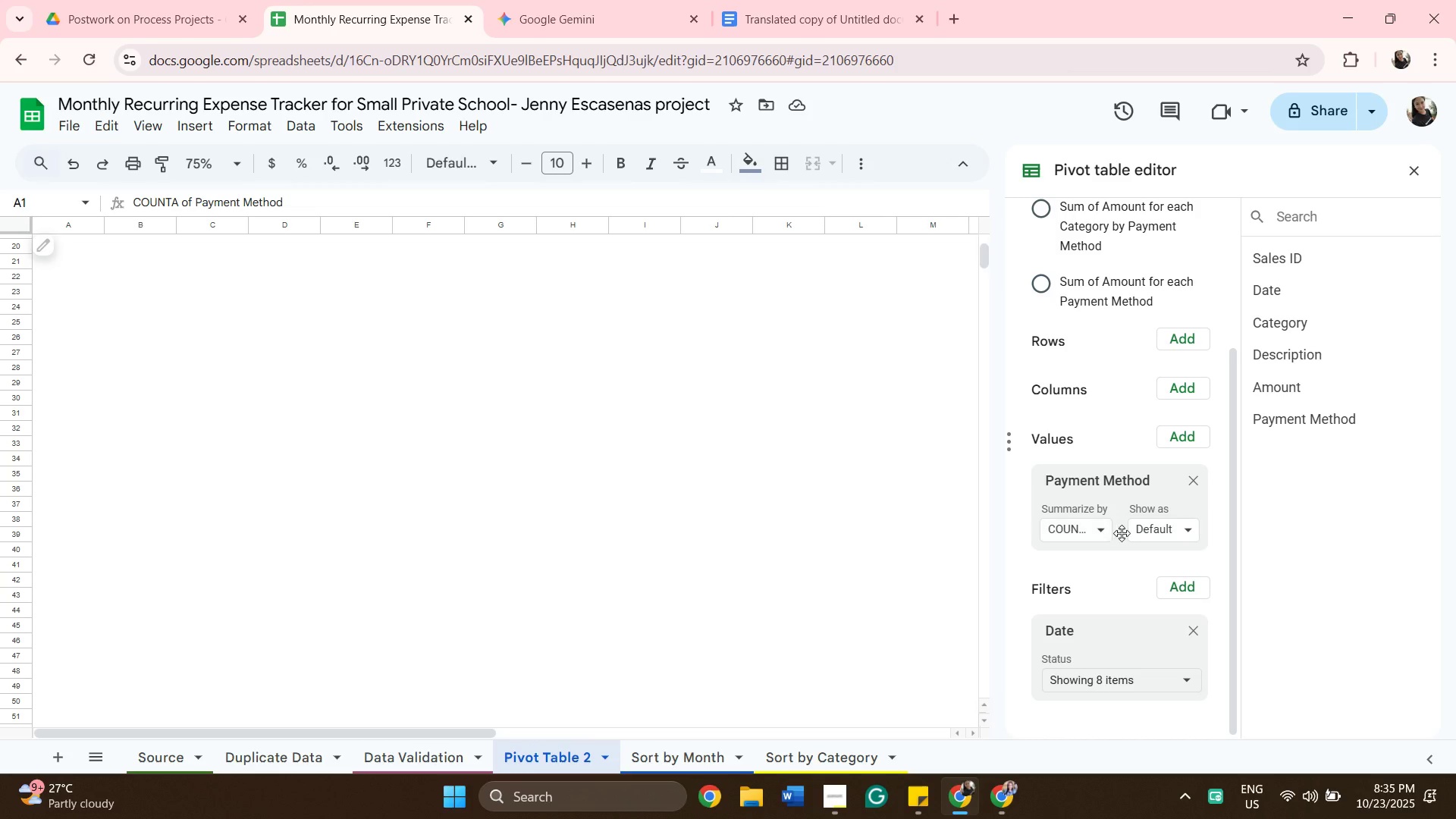 
scroll: coordinate [1106, 504], scroll_direction: up, amount: 2.0
 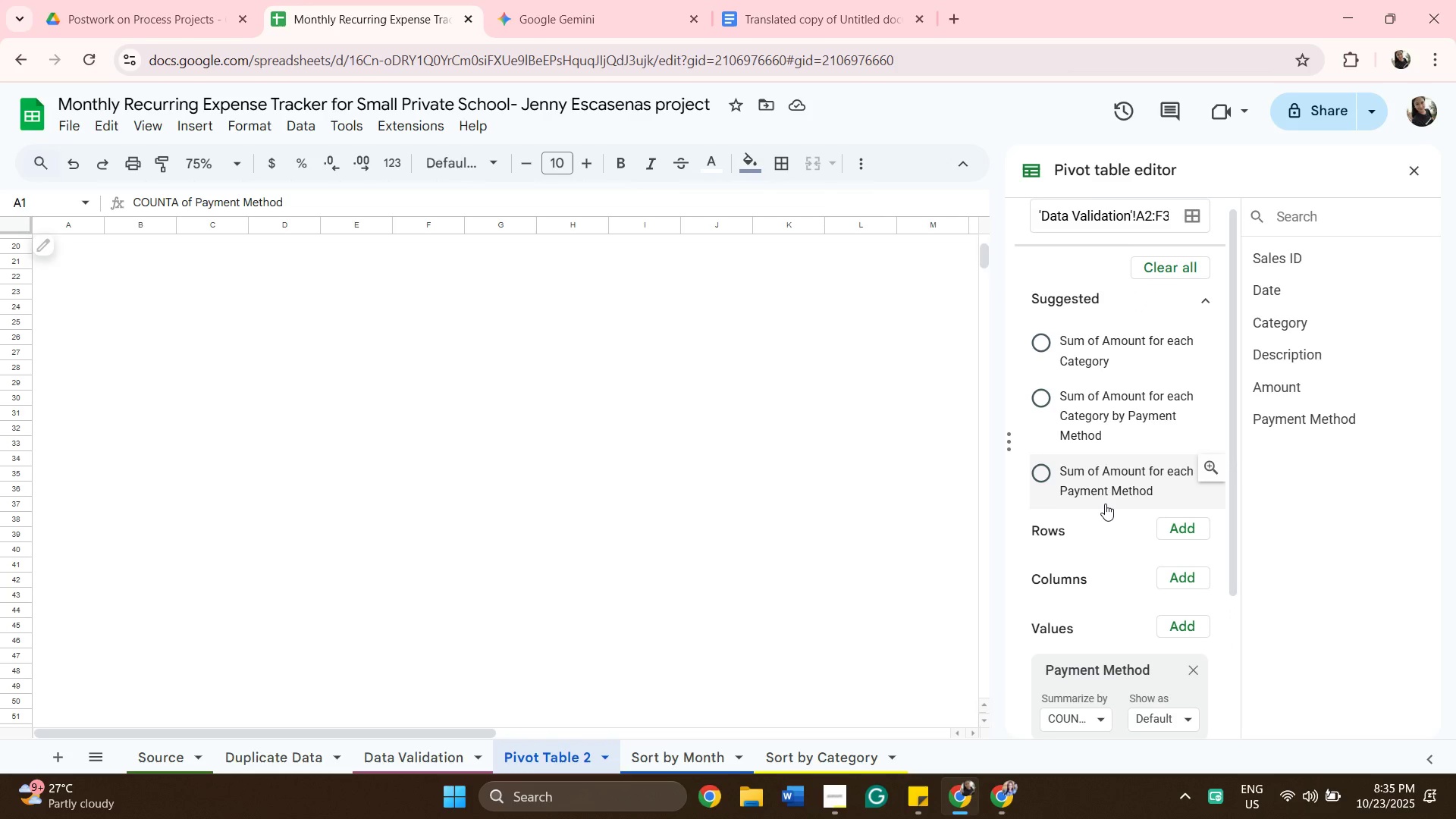 
scroll: coordinate [1105, 504], scroll_direction: down, amount: 2.0
 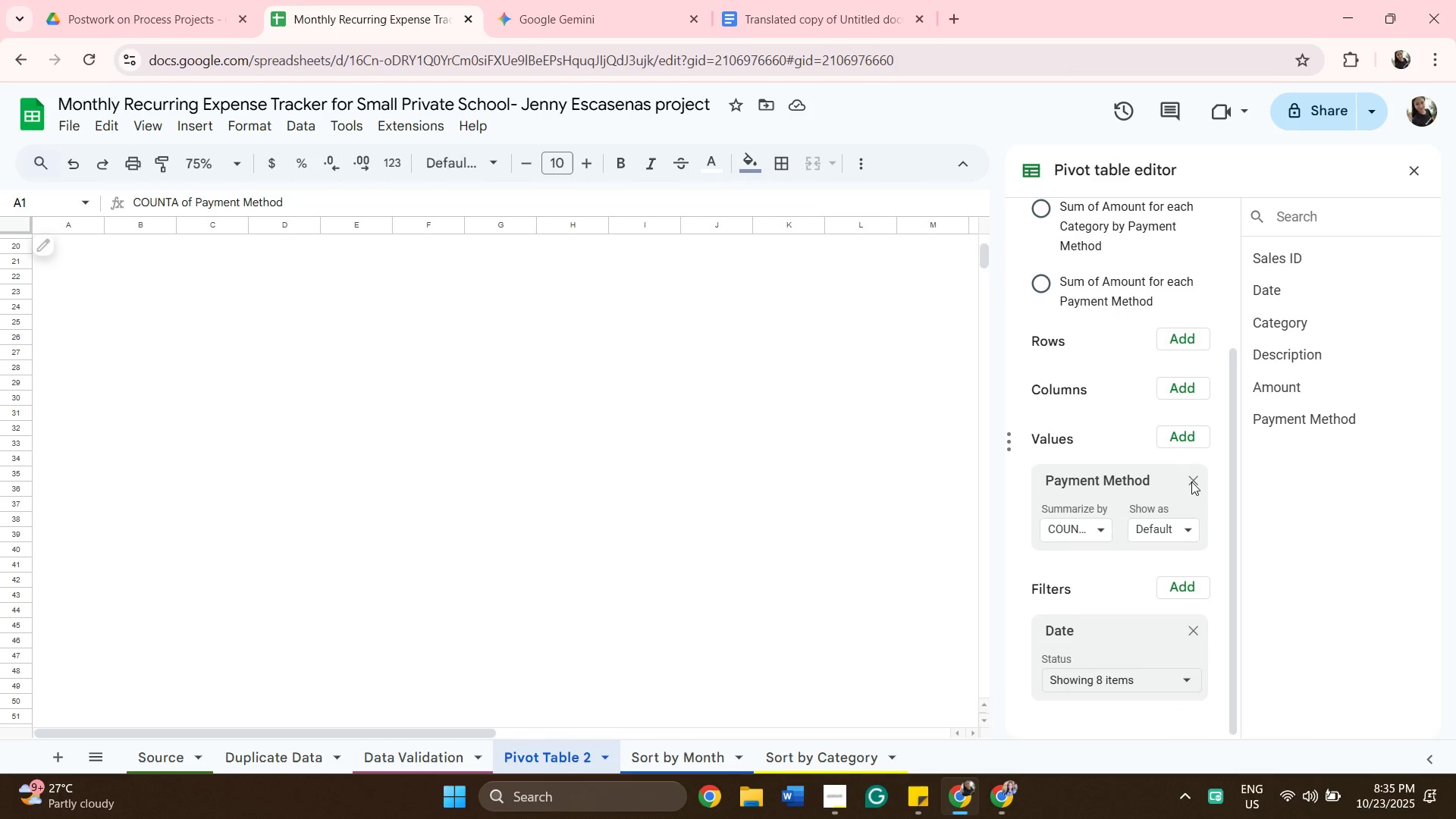 
left_click([1191, 482])
 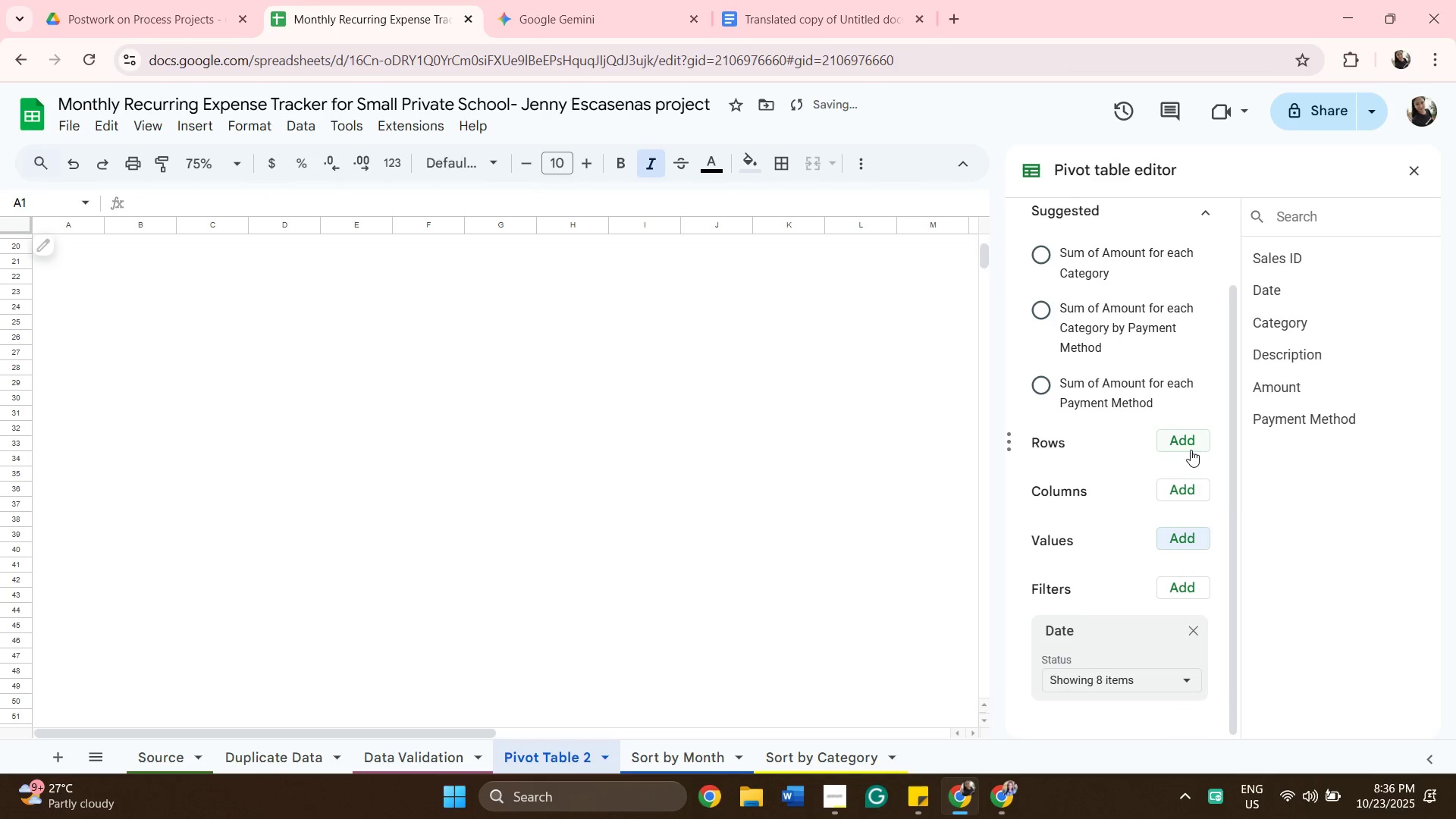 
left_click([1191, 450])
 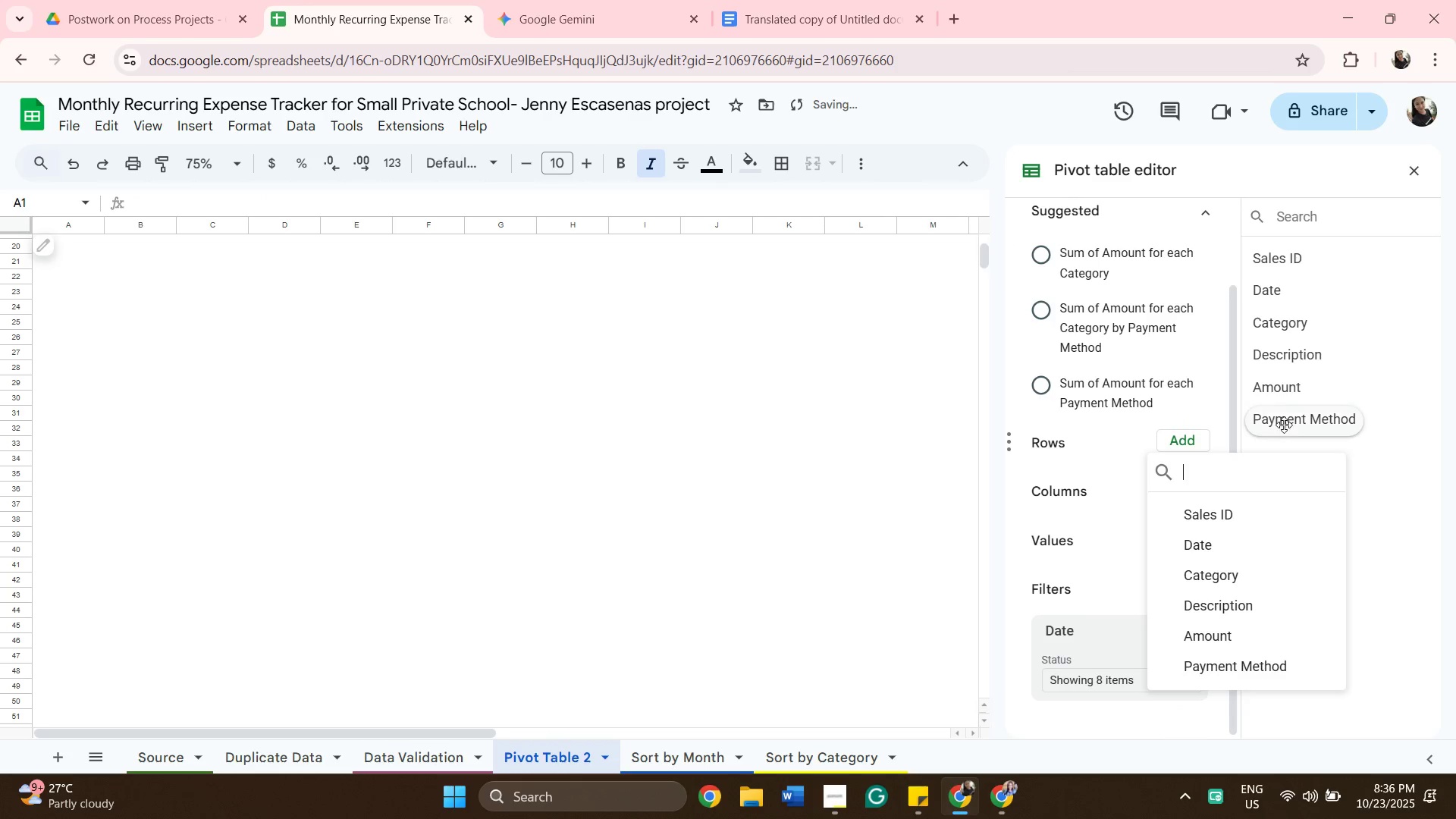 
mouse_move([1270, 428])
 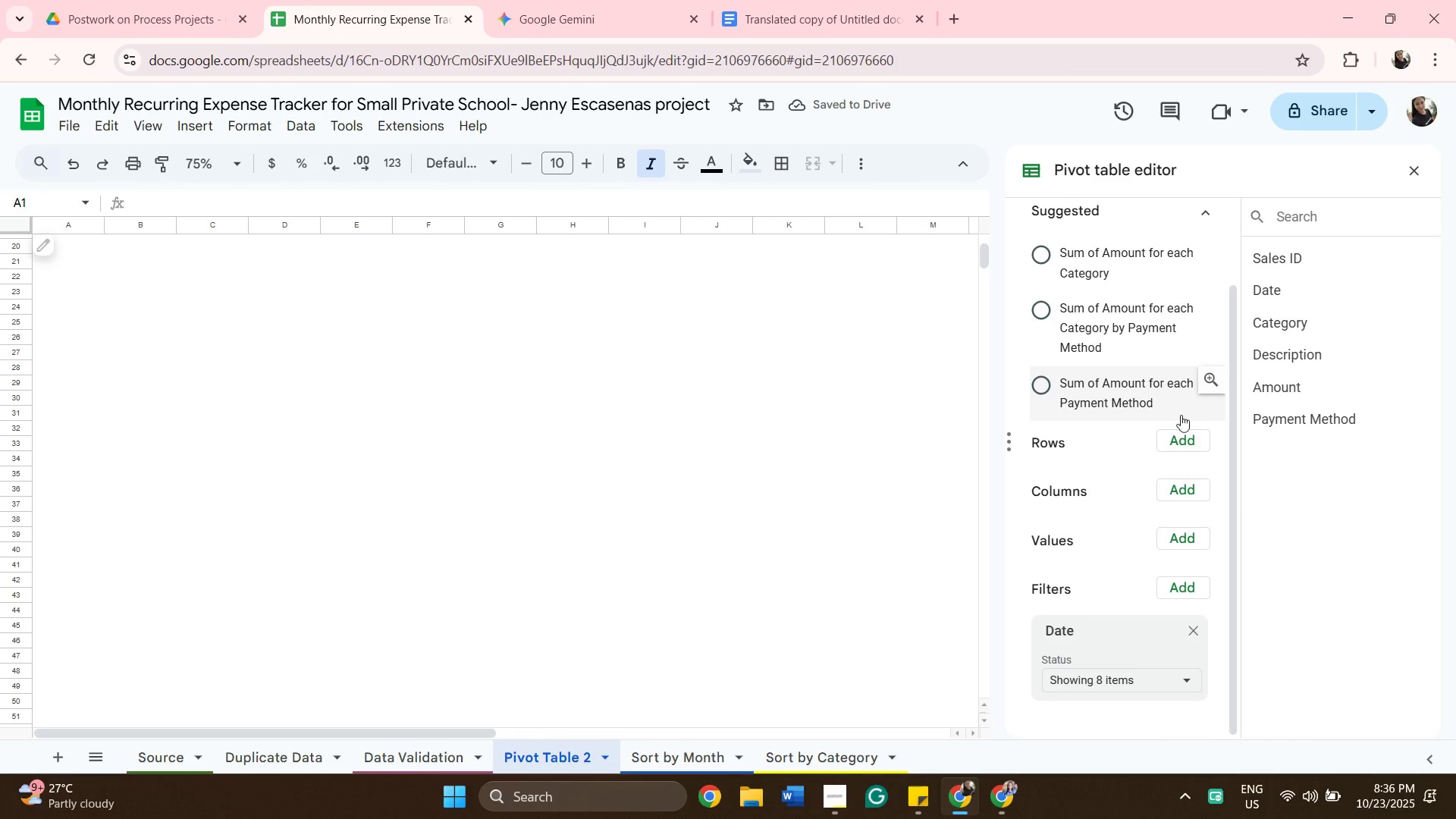 
scroll: coordinate [1181, 405], scroll_direction: up, amount: 3.0
 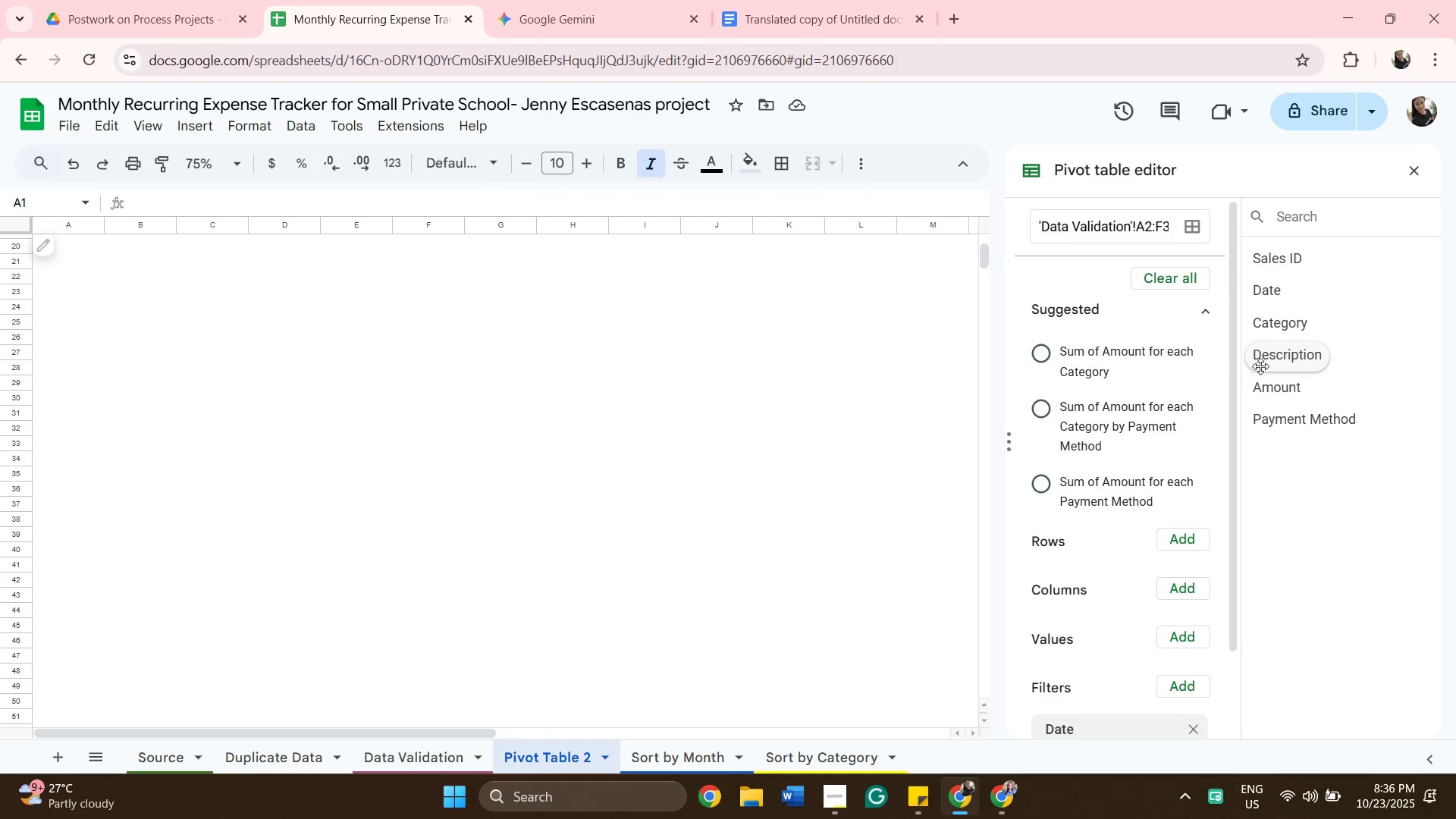 
wait(7.07)
 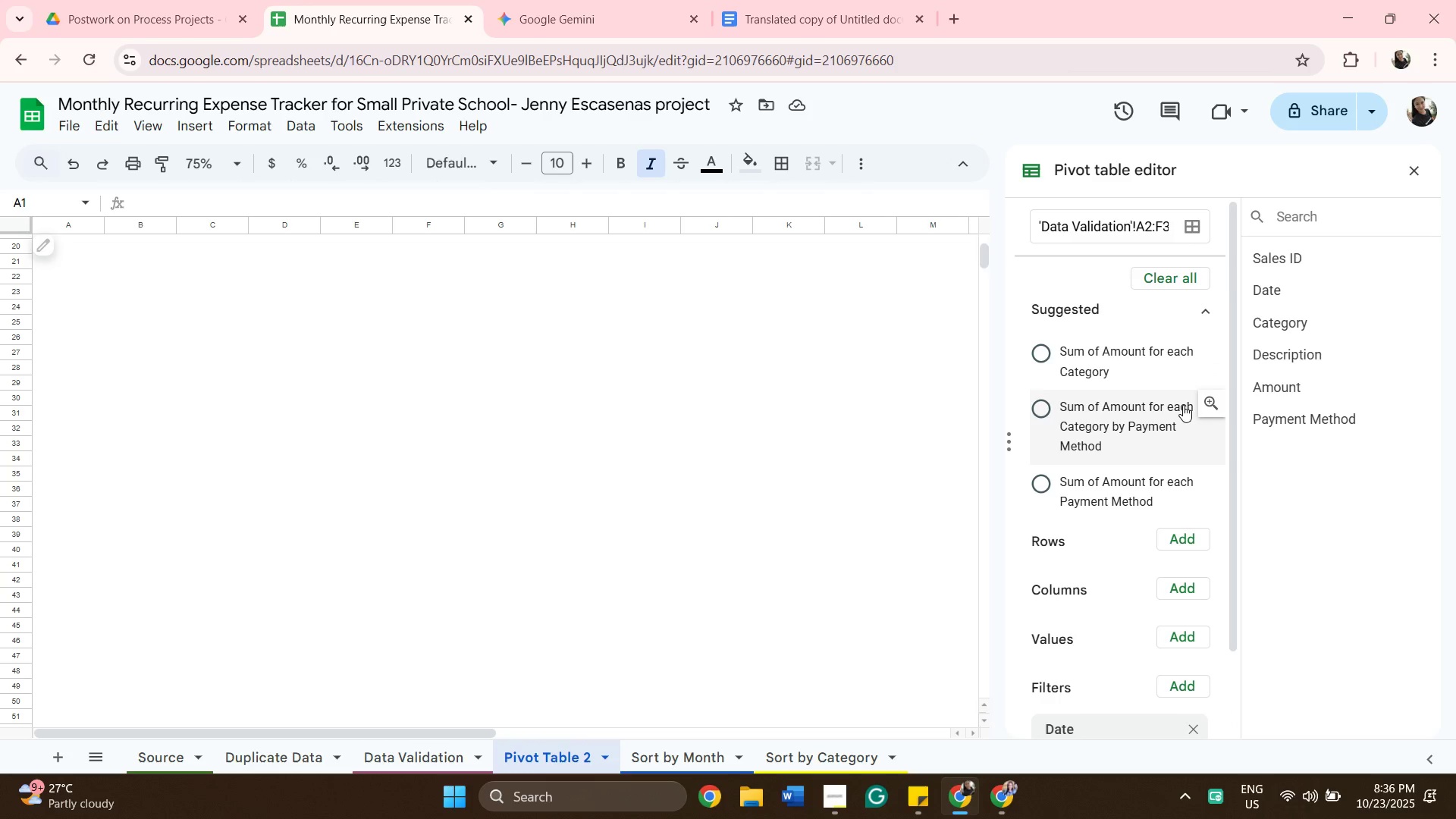 
left_click([1272, 356])
 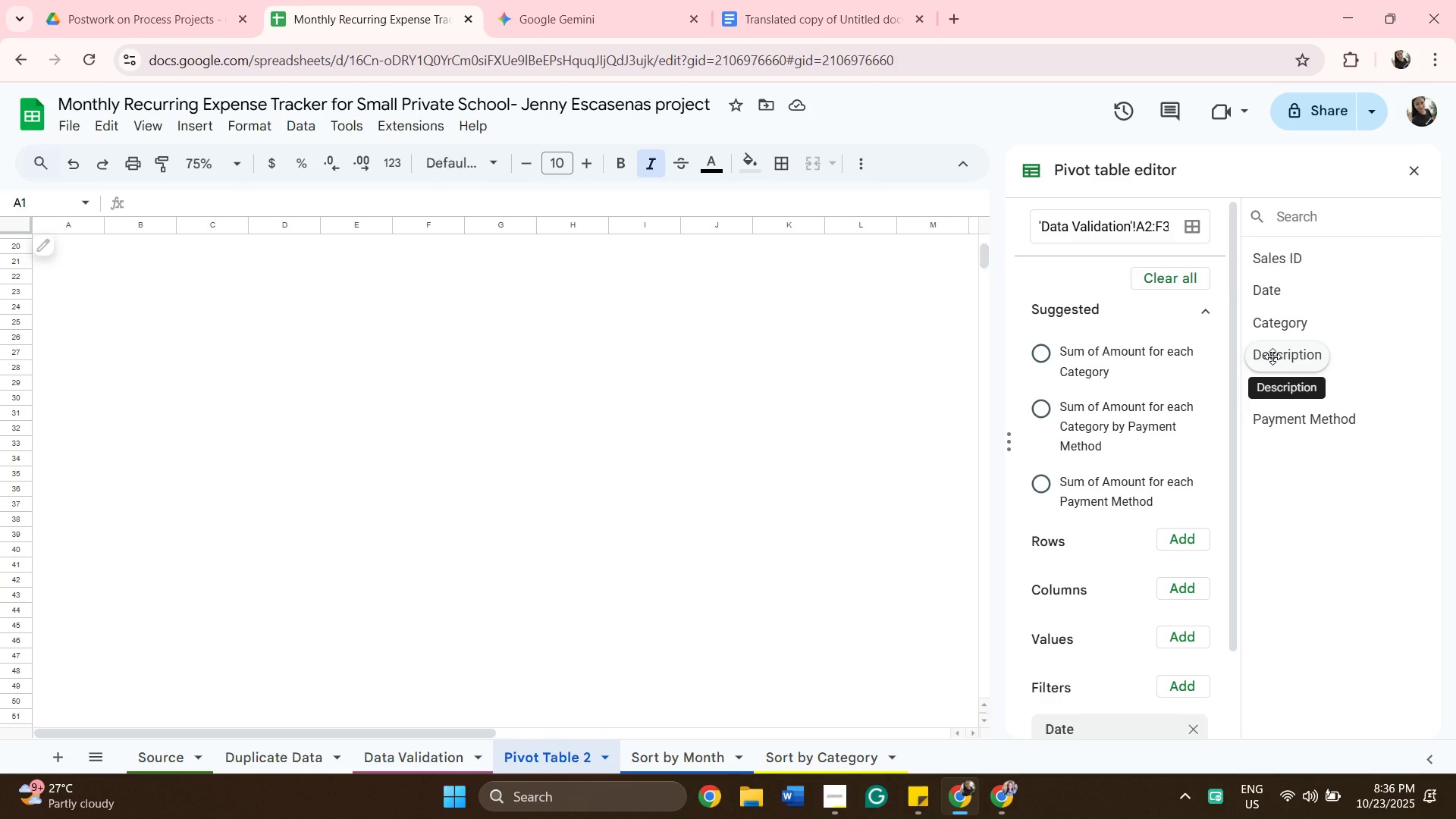 
left_click_drag(start_coordinate=[1272, 356], to_coordinate=[1105, 587])
 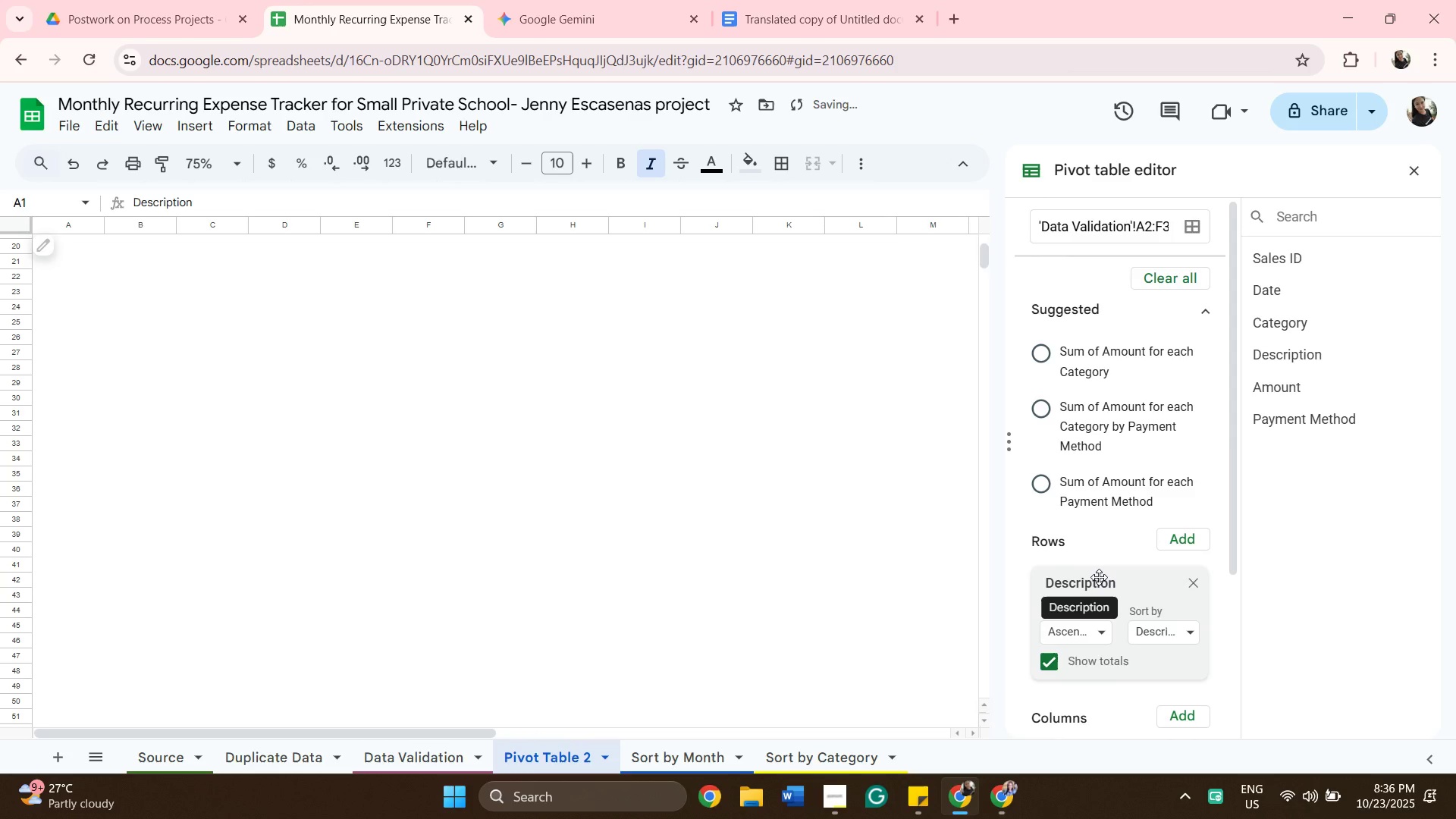 
scroll: coordinate [1103, 509], scroll_direction: down, amount: 4.0
 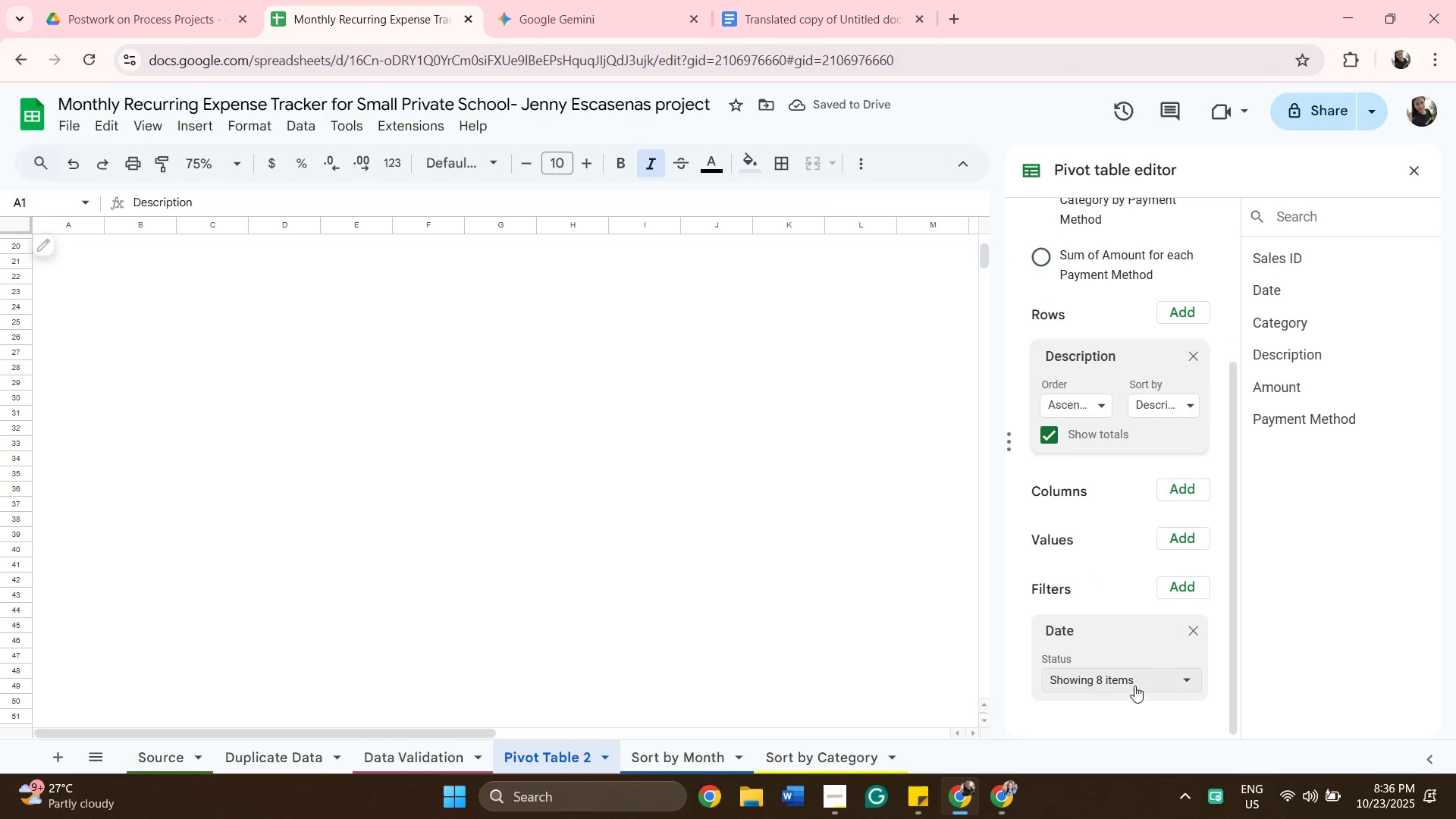 
left_click([1136, 685])
 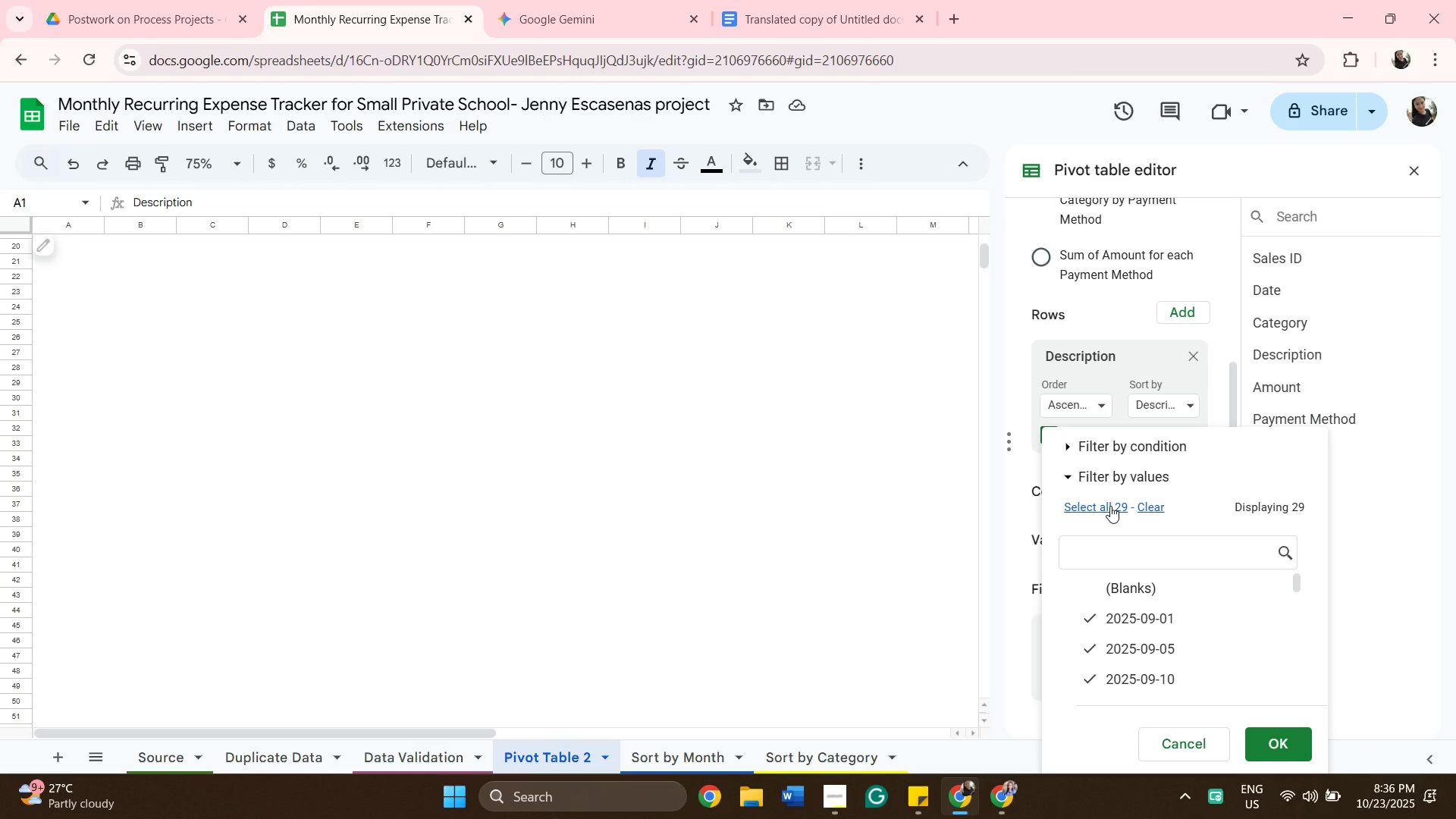 
left_click([1302, 741])
 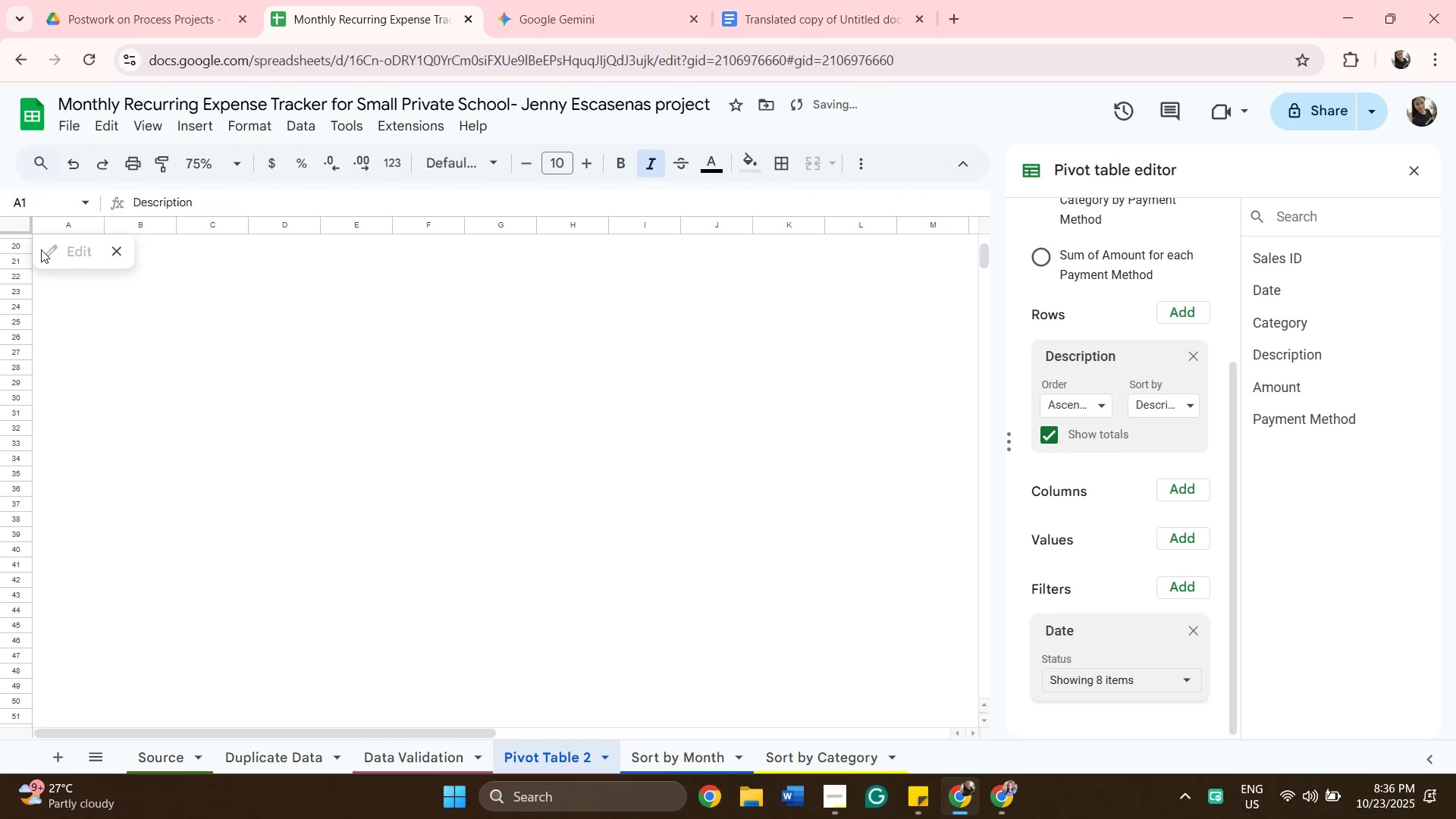 
left_click([40, 249])
 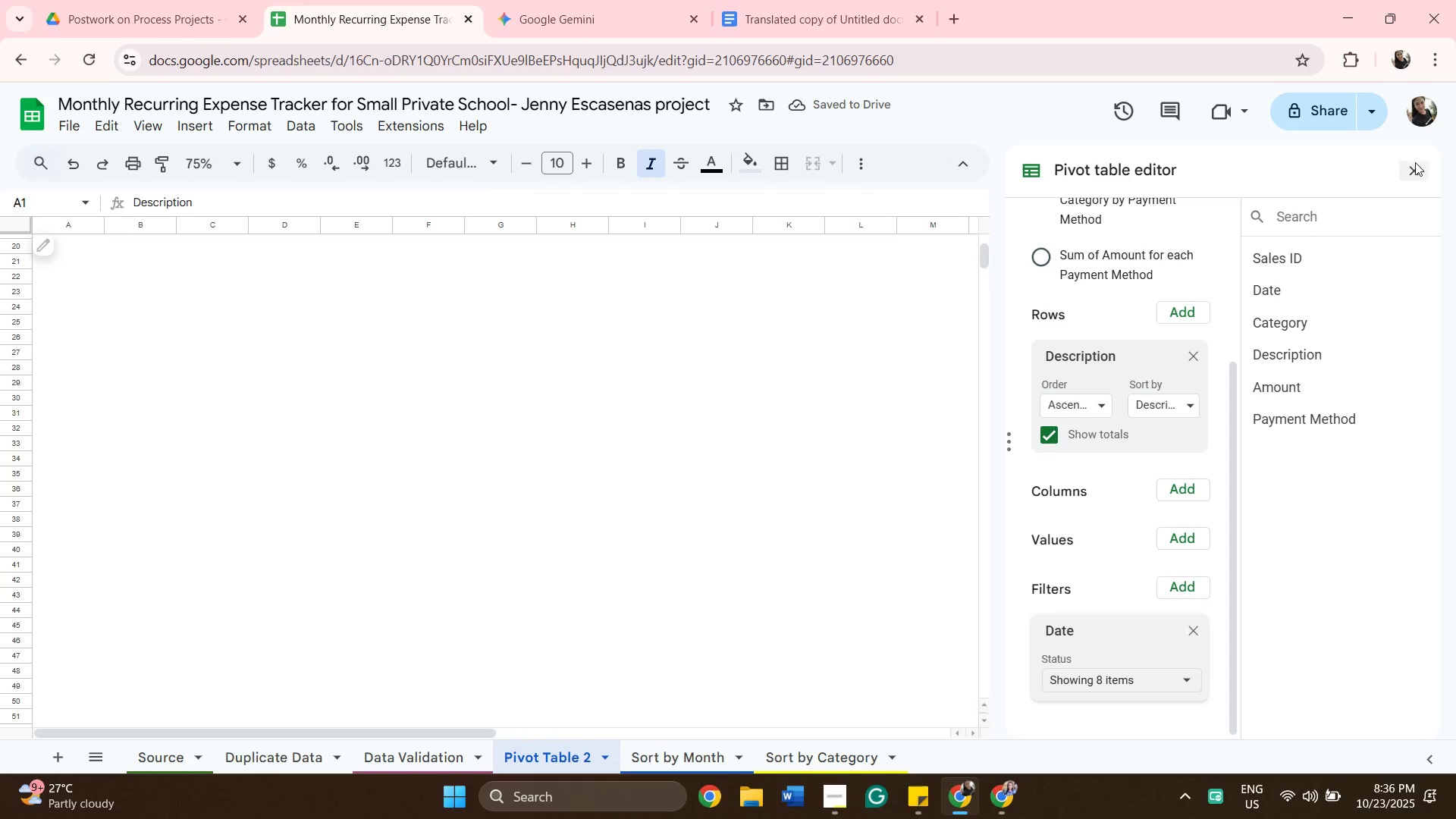 
left_click([1415, 171])
 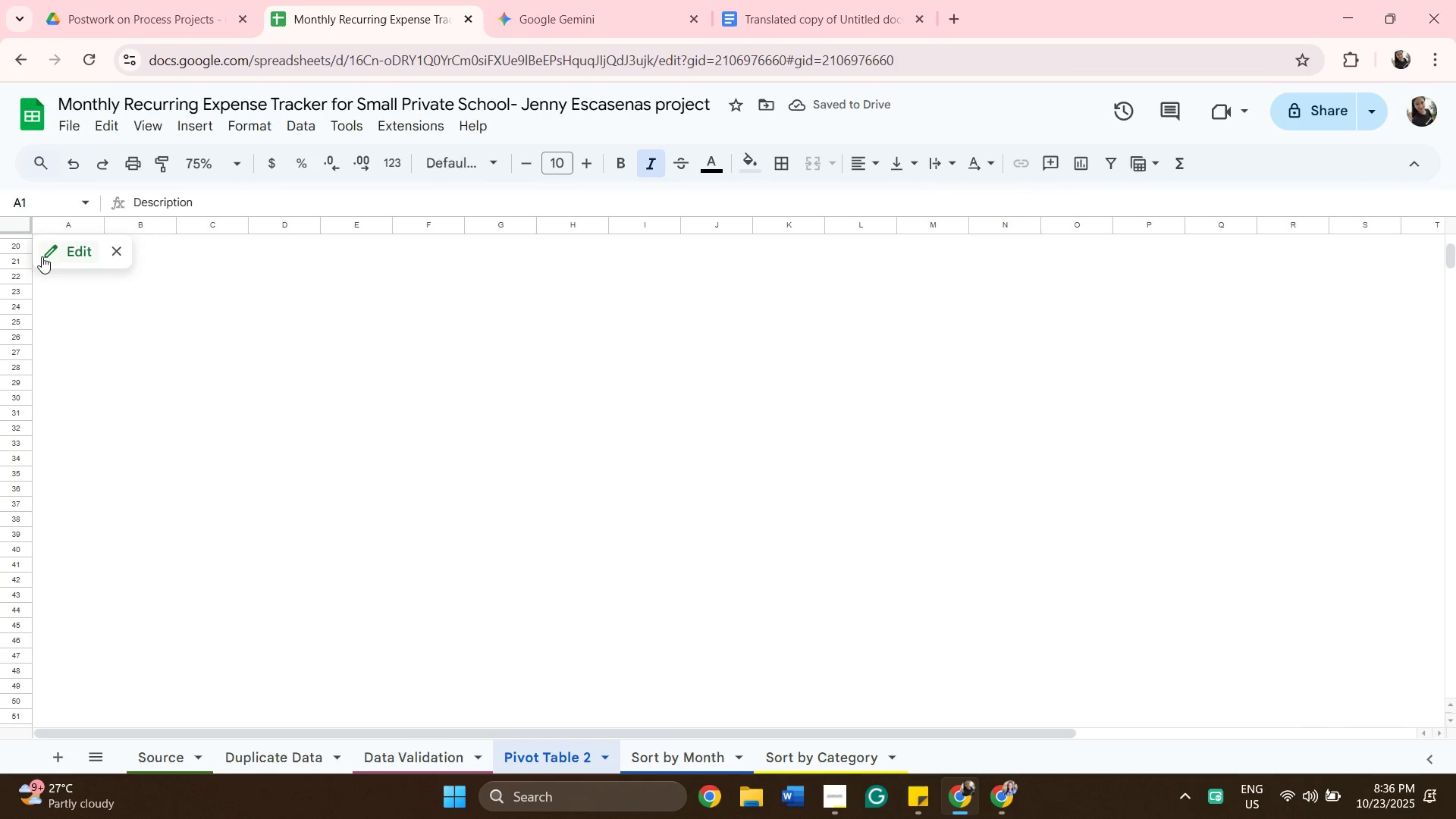 
left_click([42, 255])
 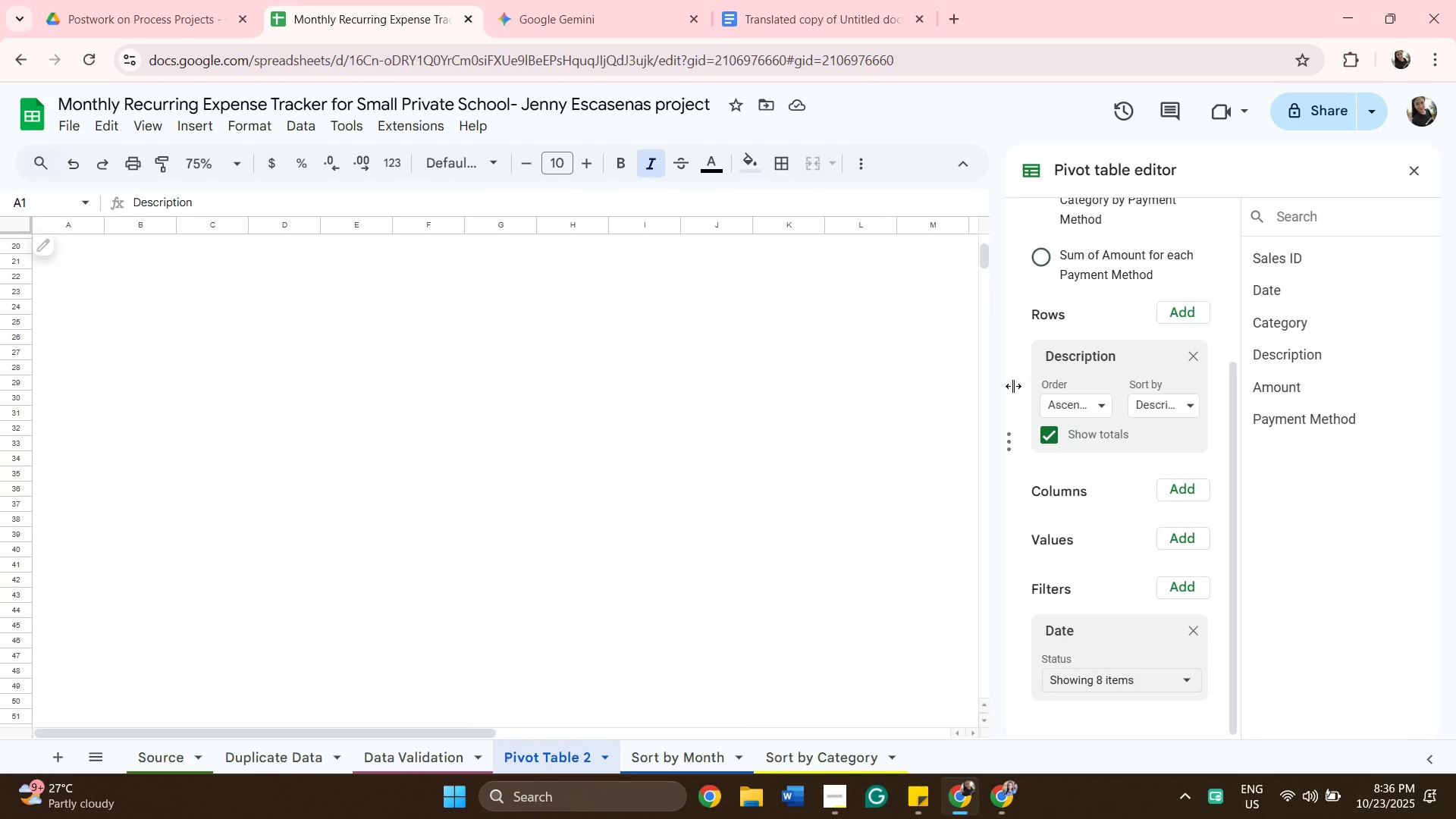 
scroll: coordinate [1174, 364], scroll_direction: up, amount: 4.0
 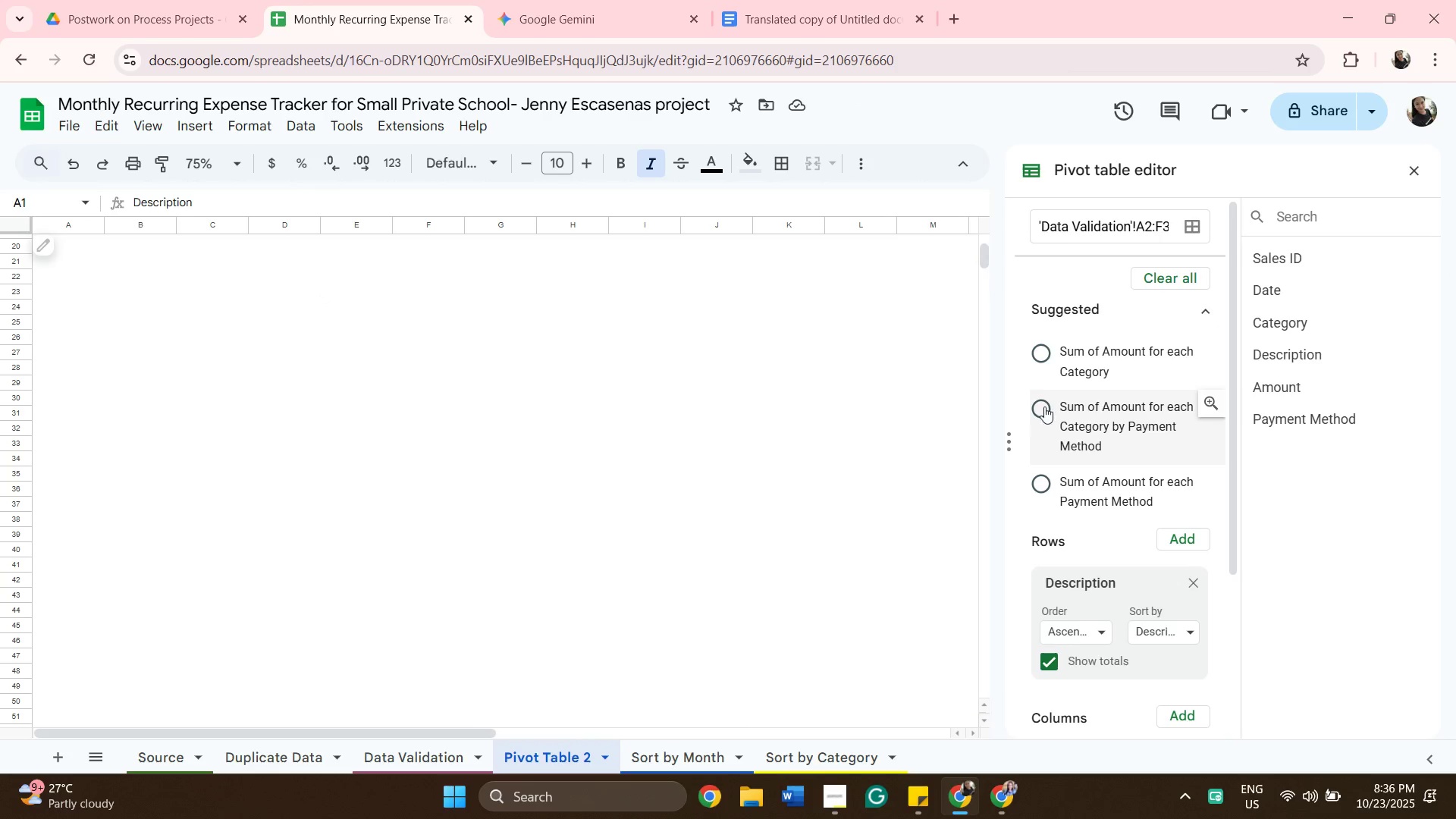 
left_click([1046, 403])
 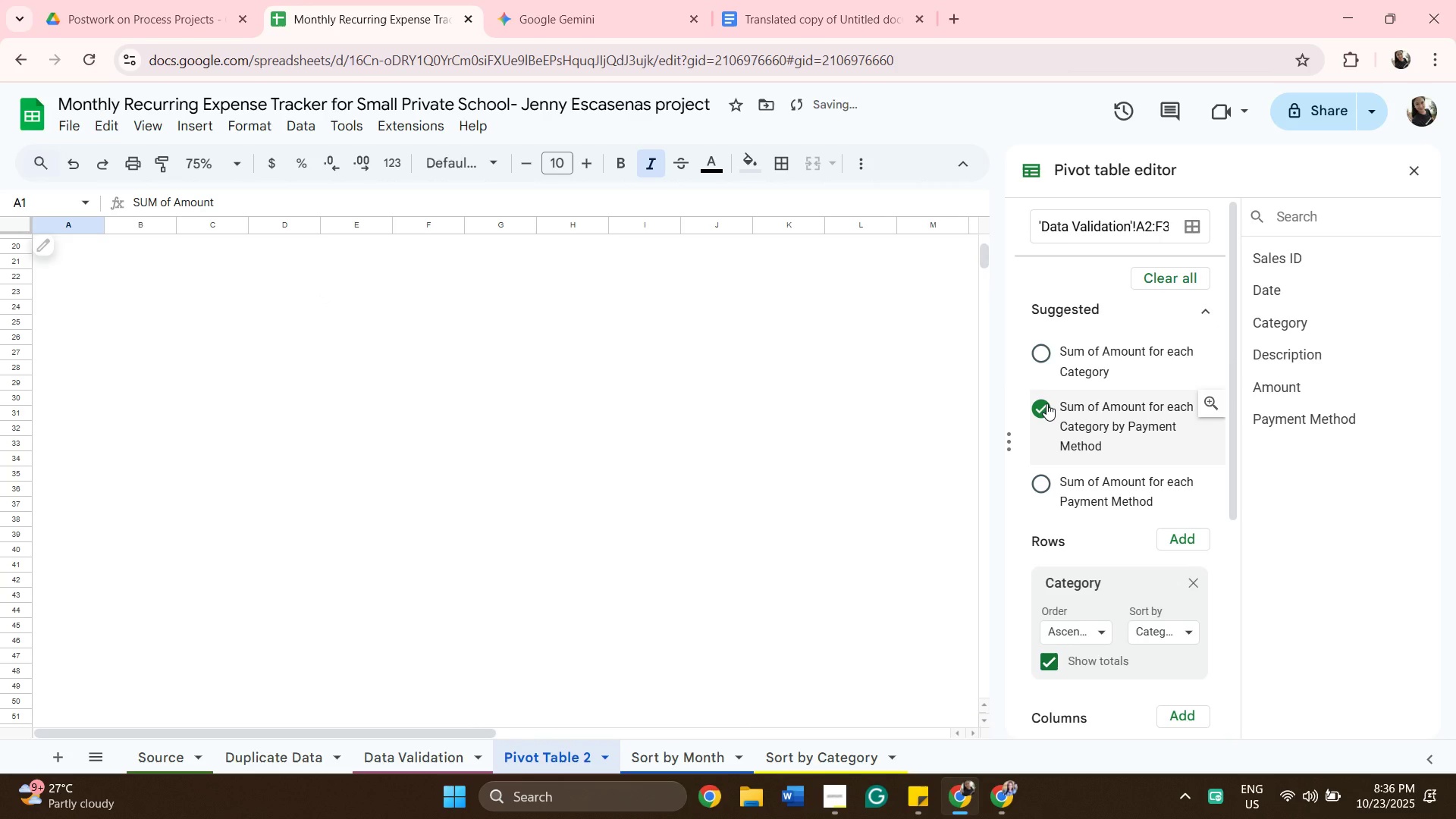 
left_click([1046, 403])
 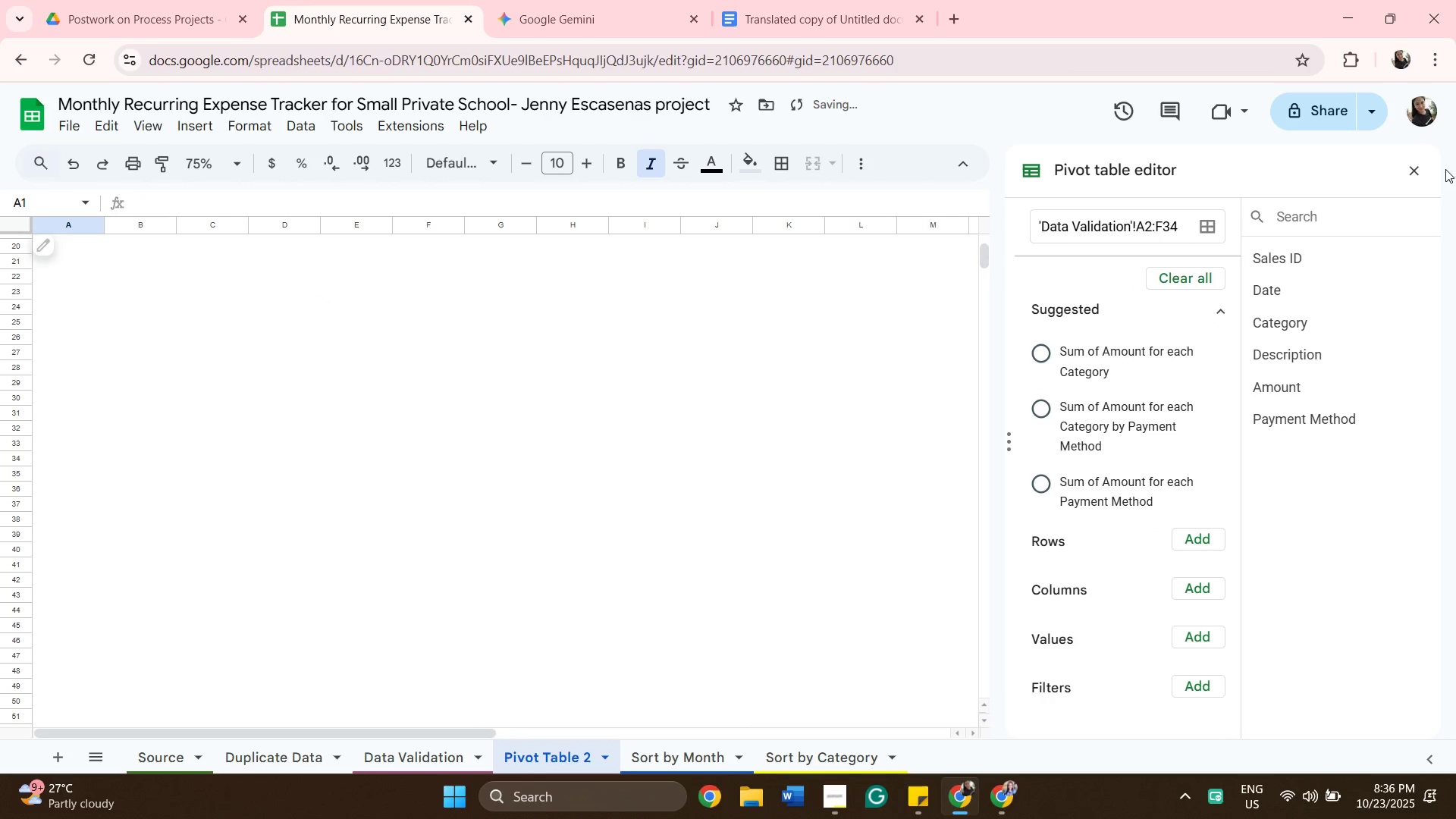 
left_click([1419, 175])
 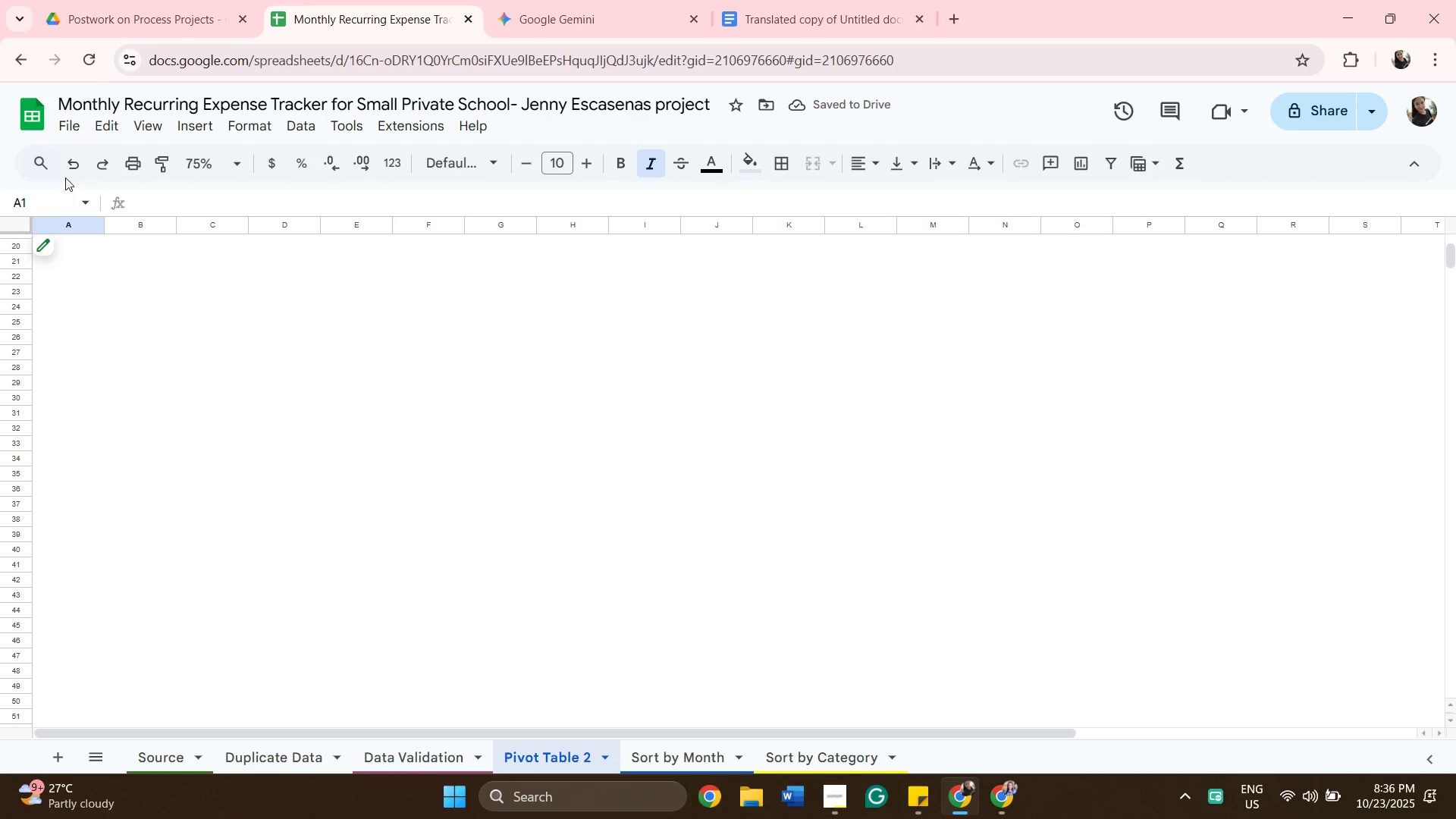 
left_click([72, 166])
 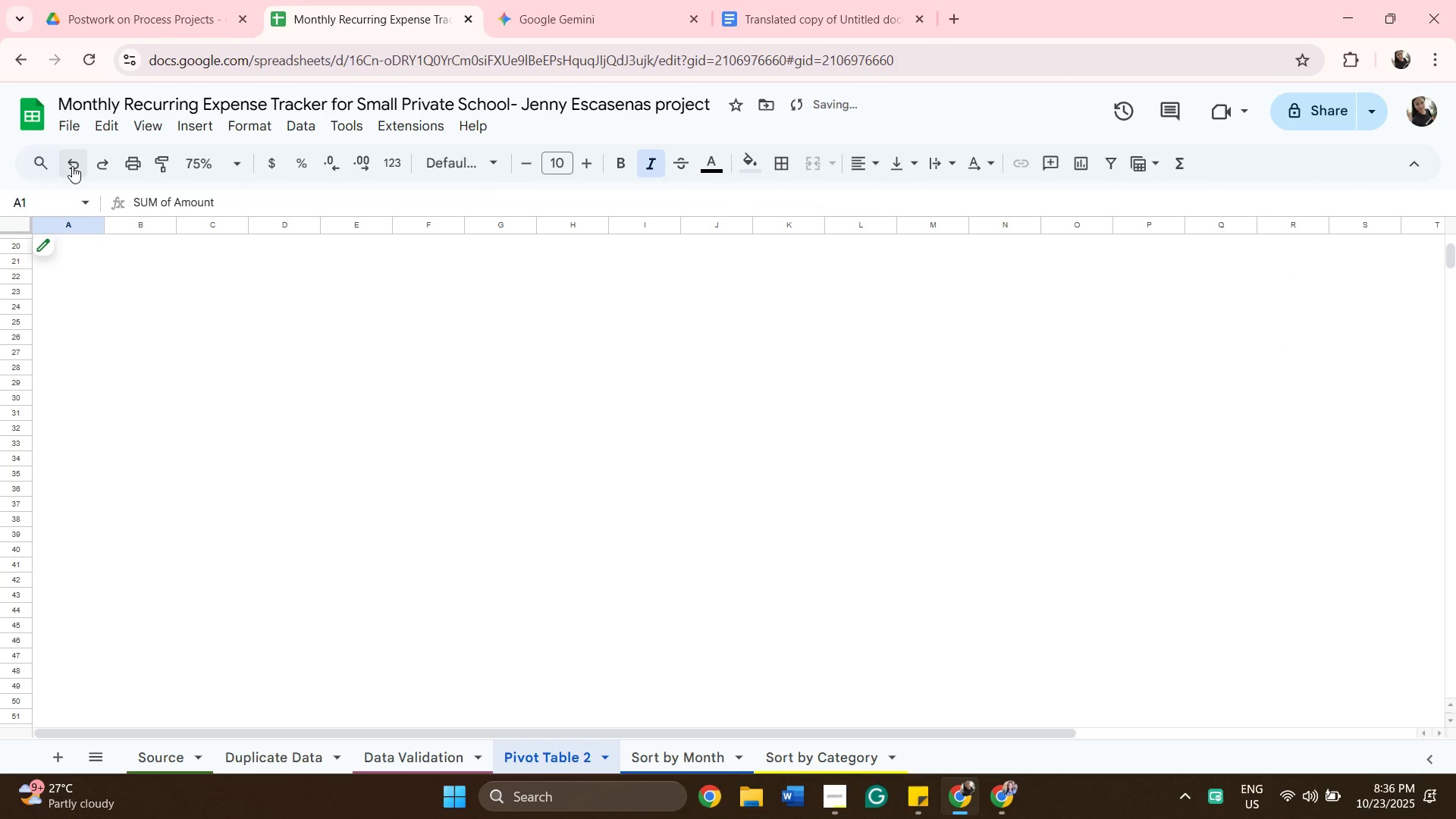 
left_click([72, 166])
 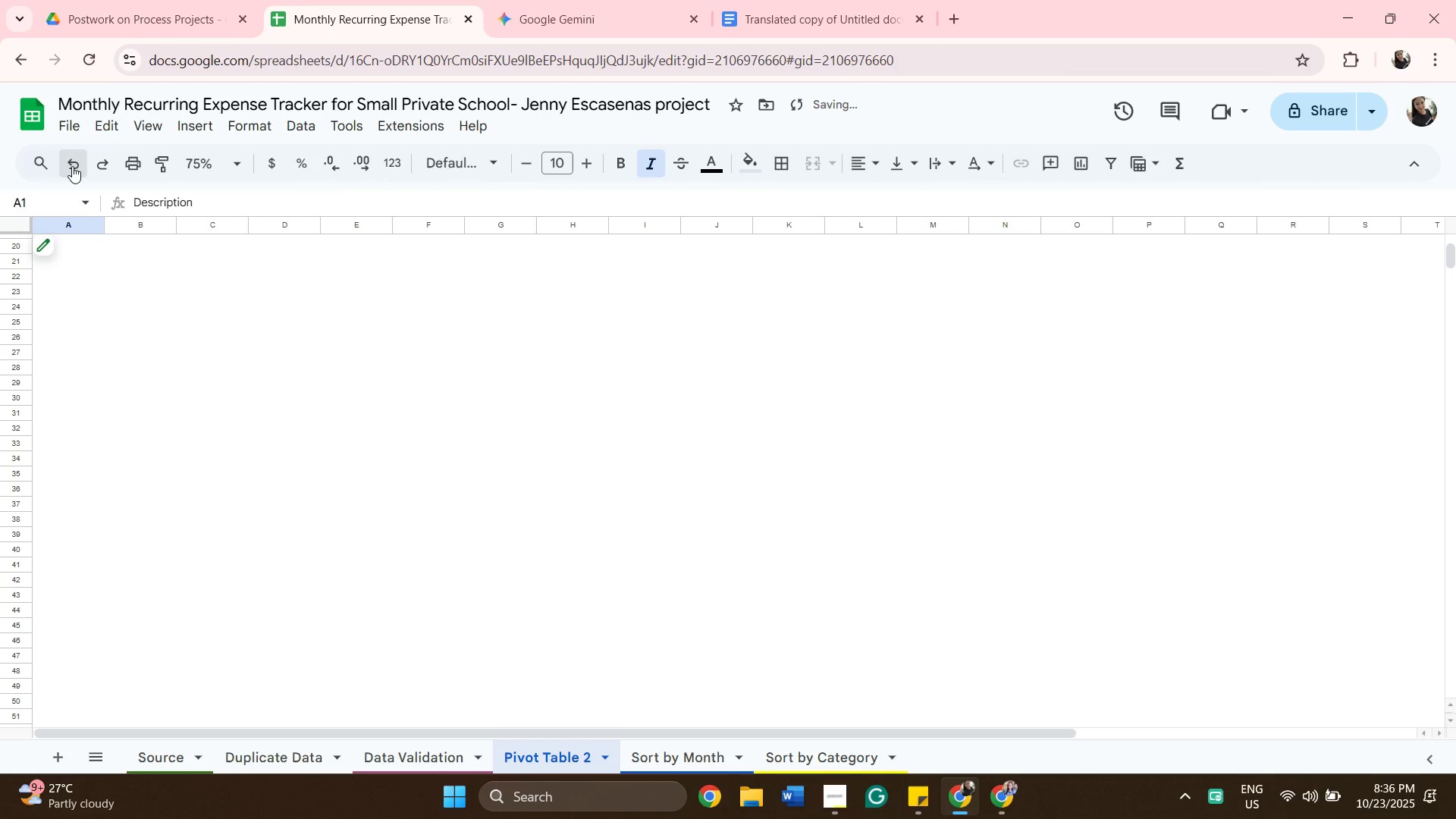 
left_click([72, 166])
 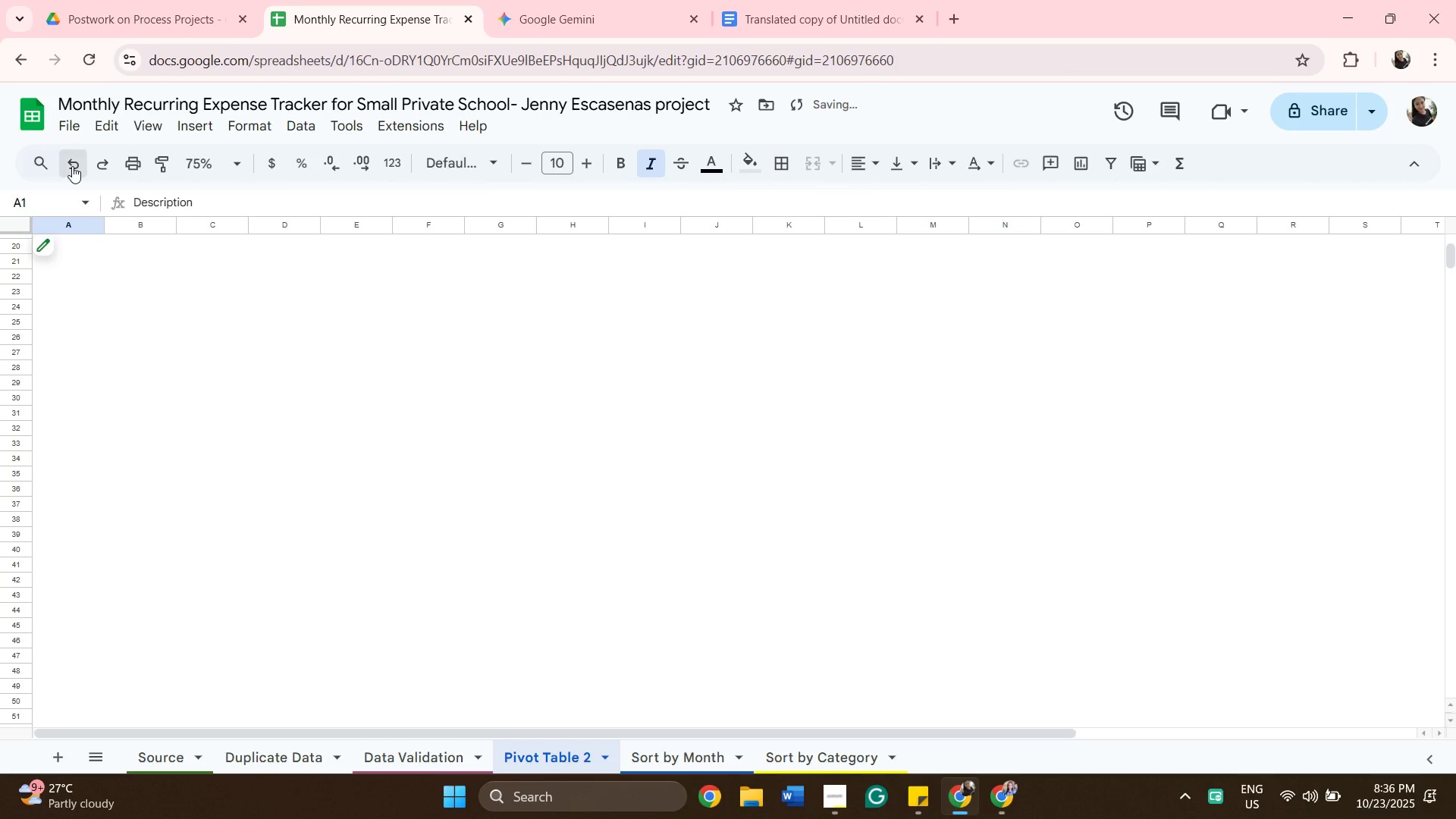 
left_click([72, 166])
 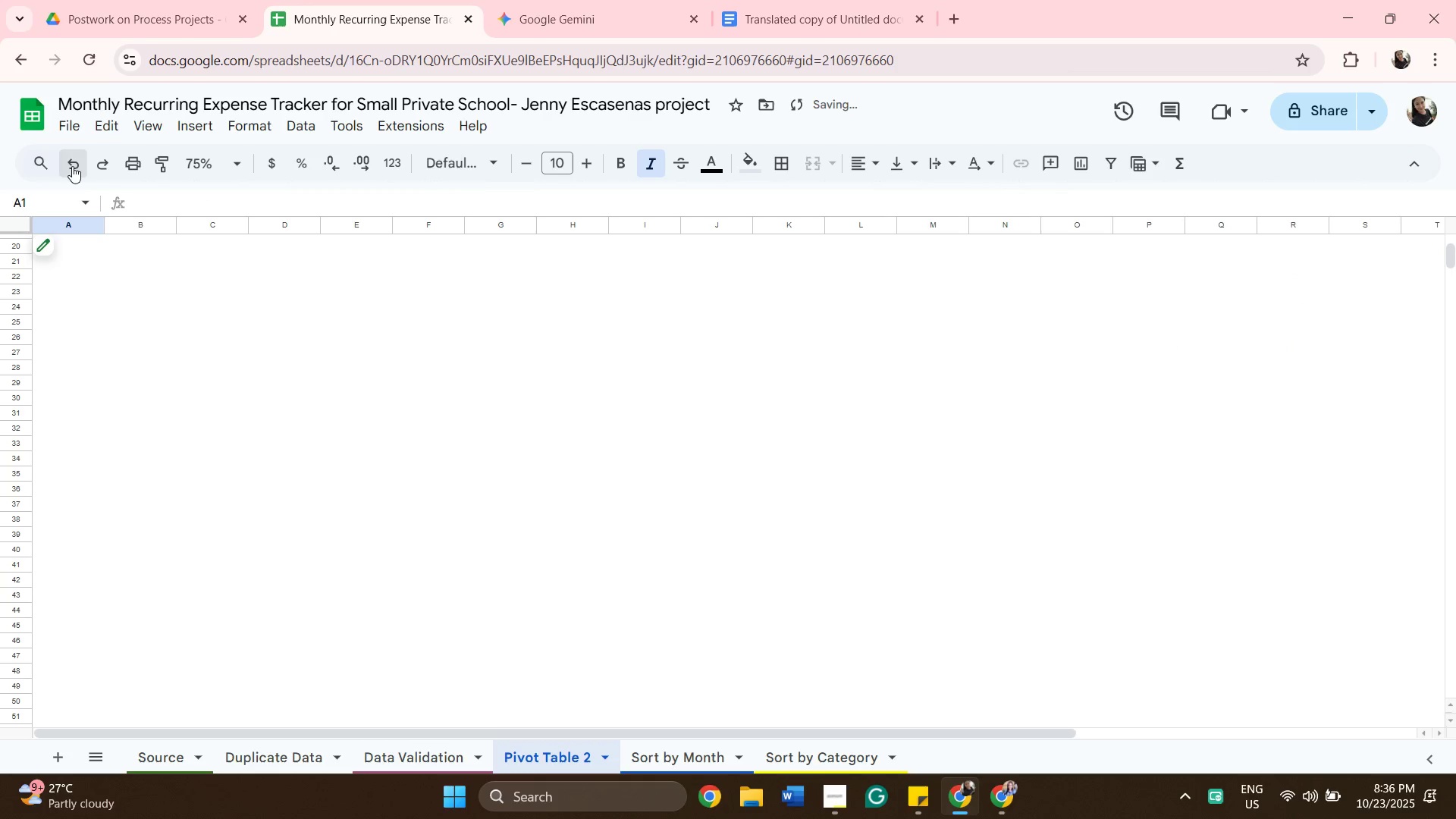 
left_click([72, 166])
 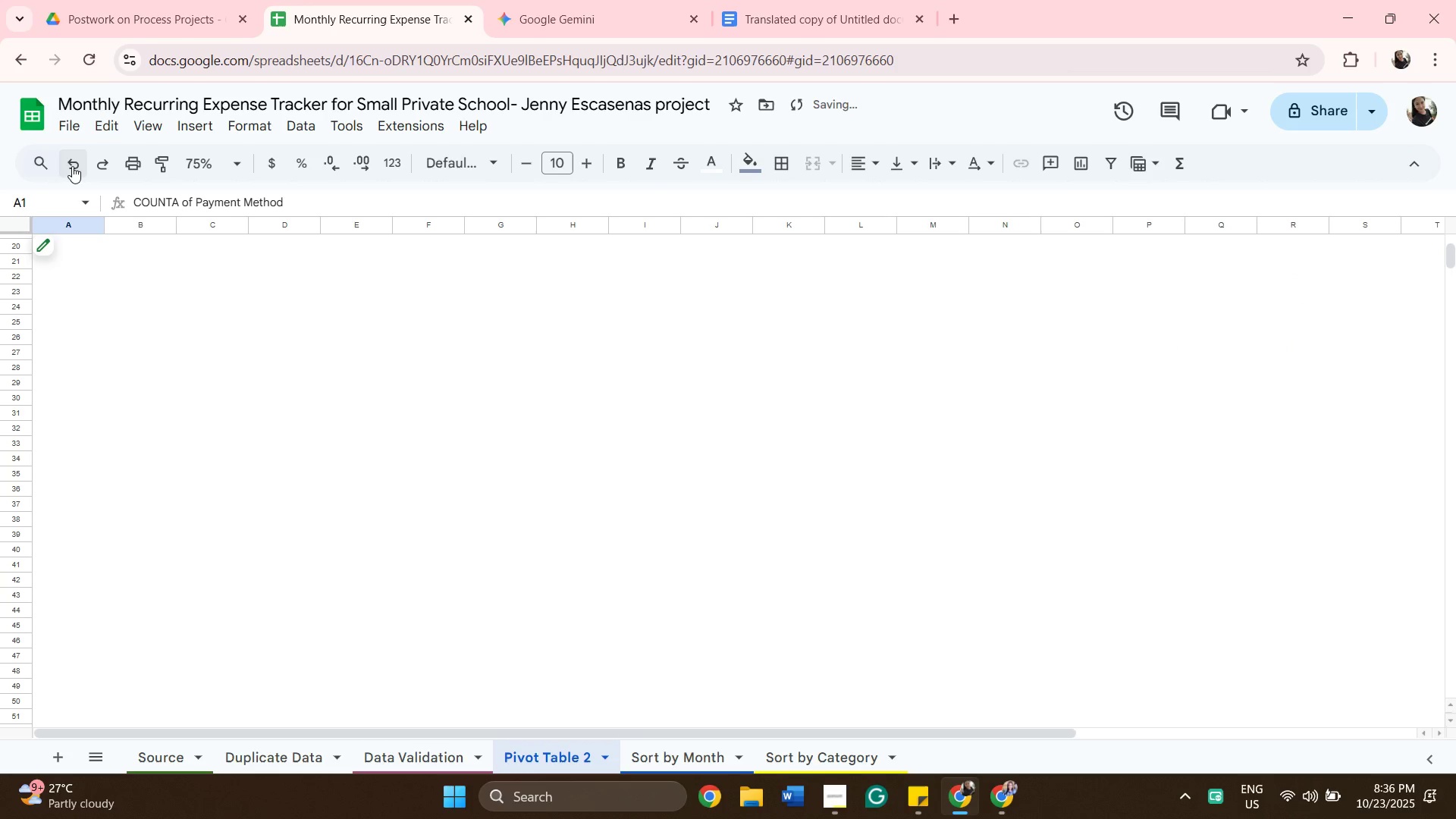 
left_click([72, 166])
 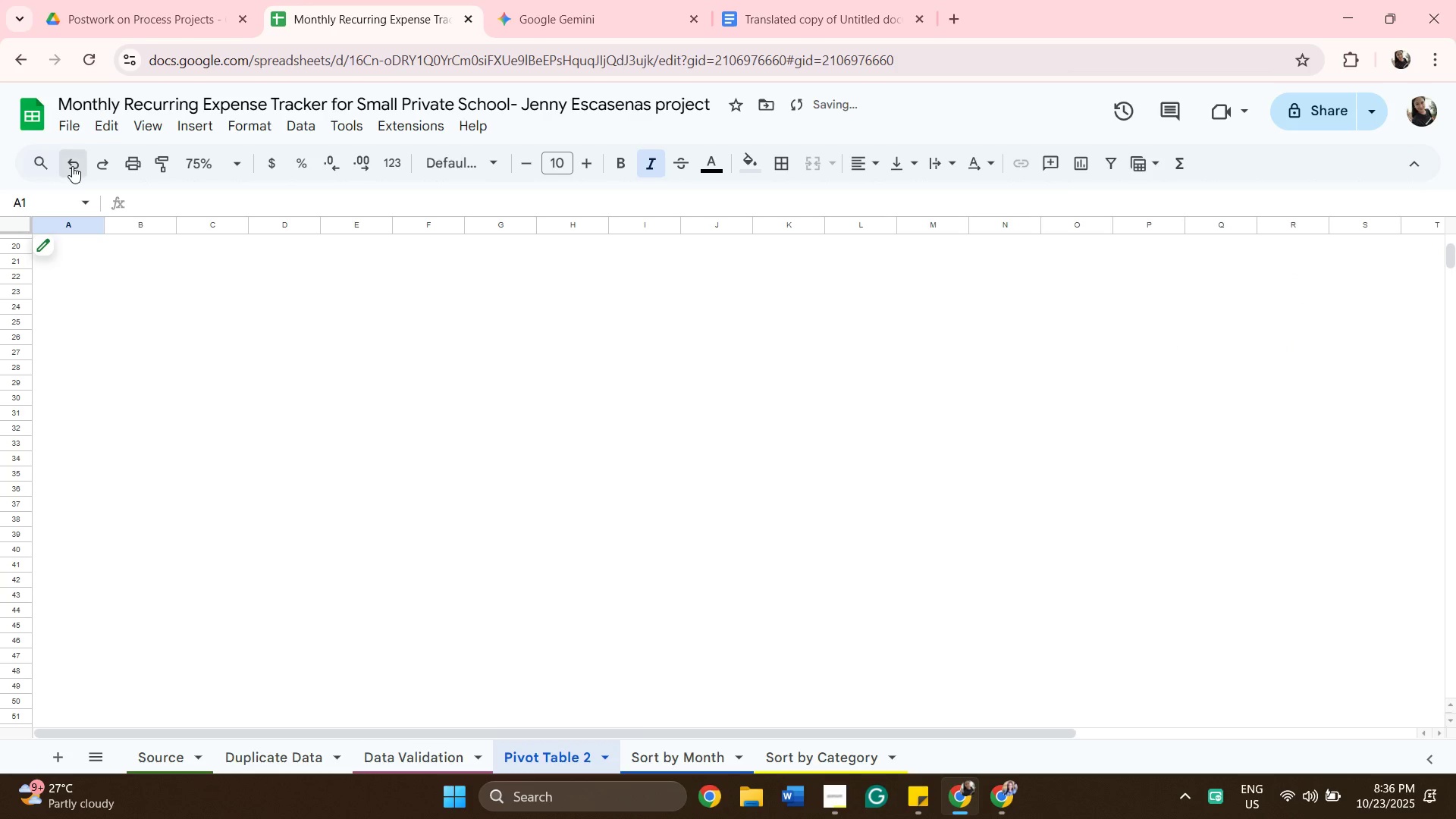 
left_click([72, 166])
 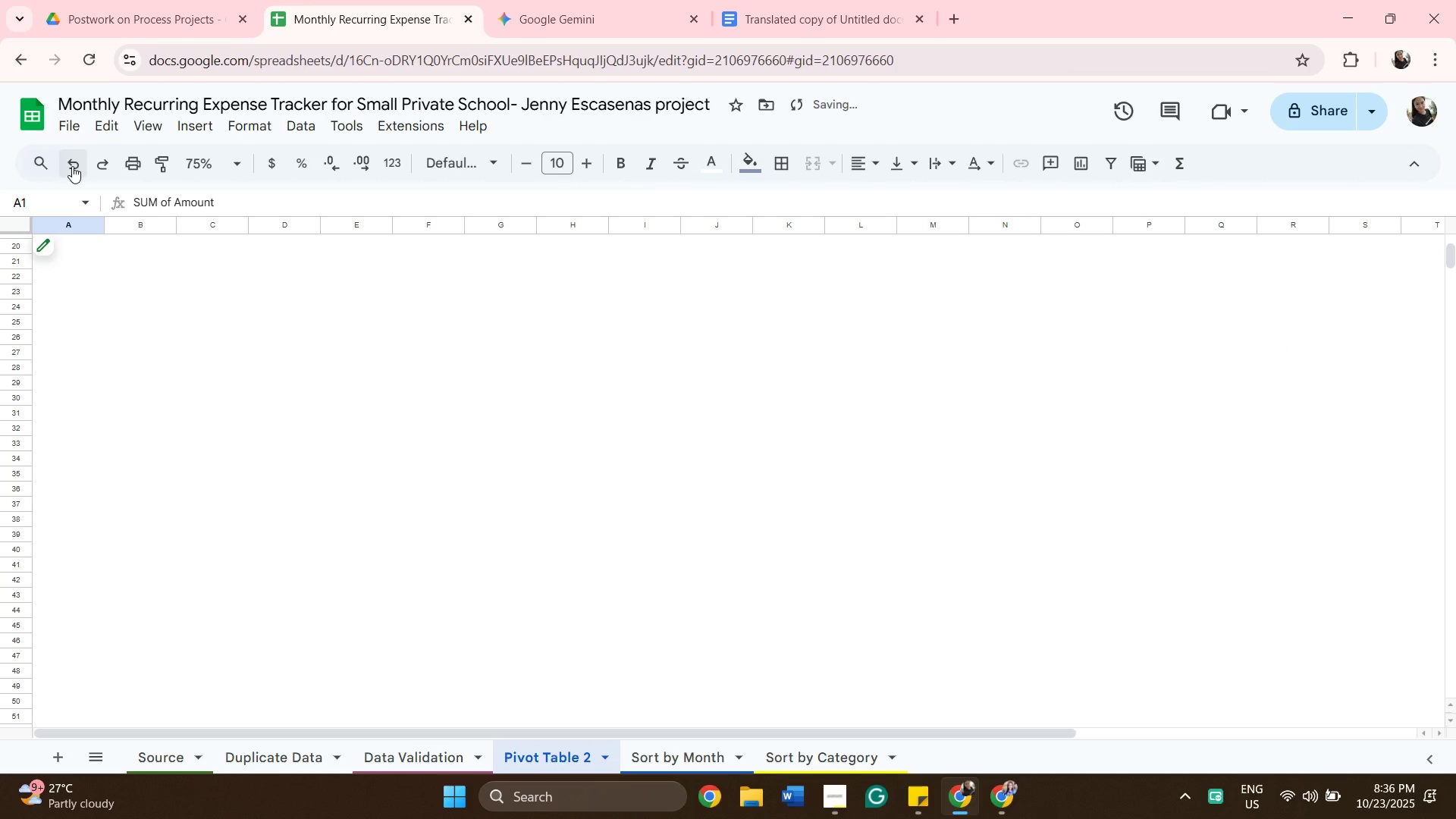 
left_click([72, 166])
 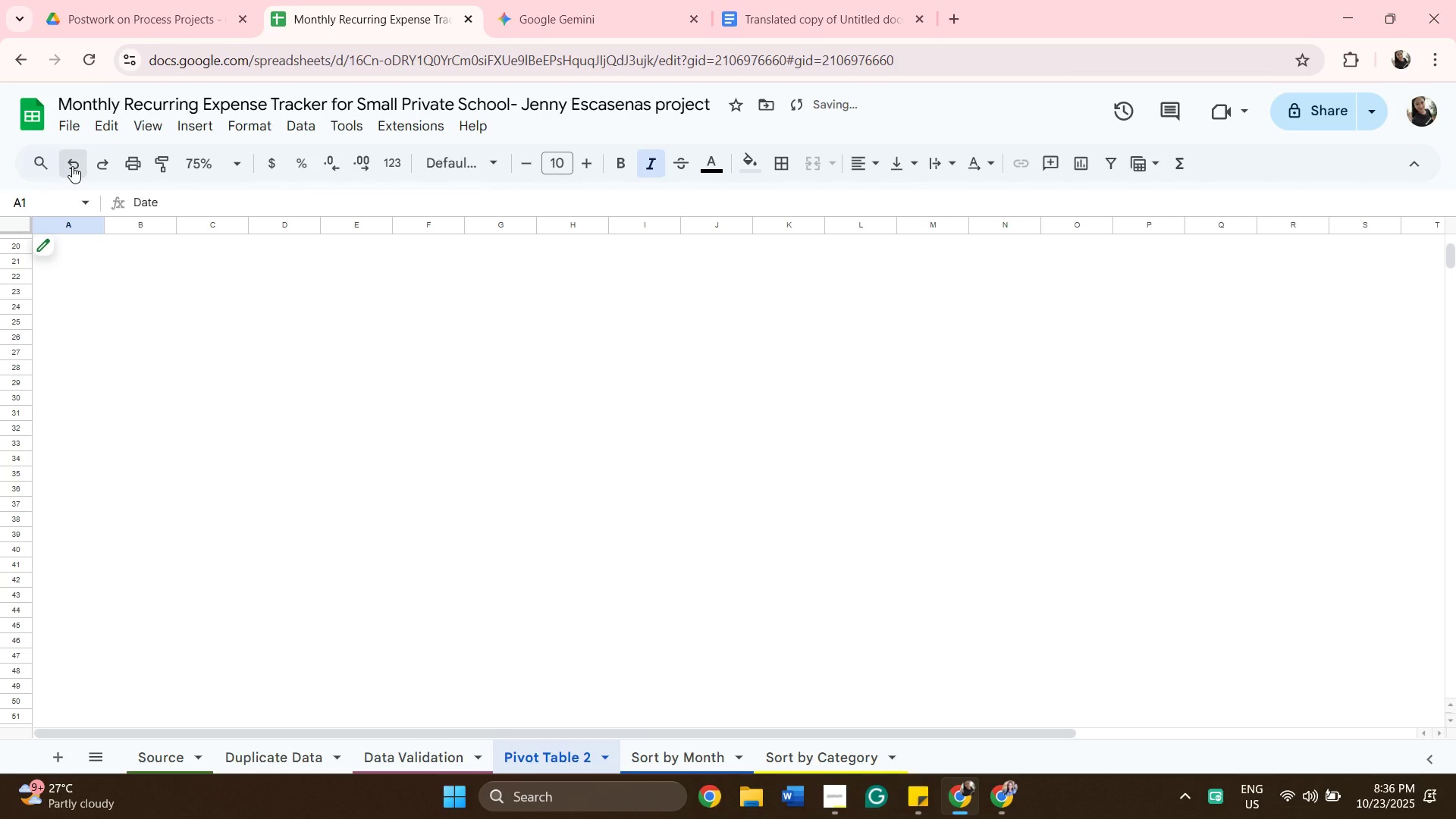 
left_click([72, 166])
 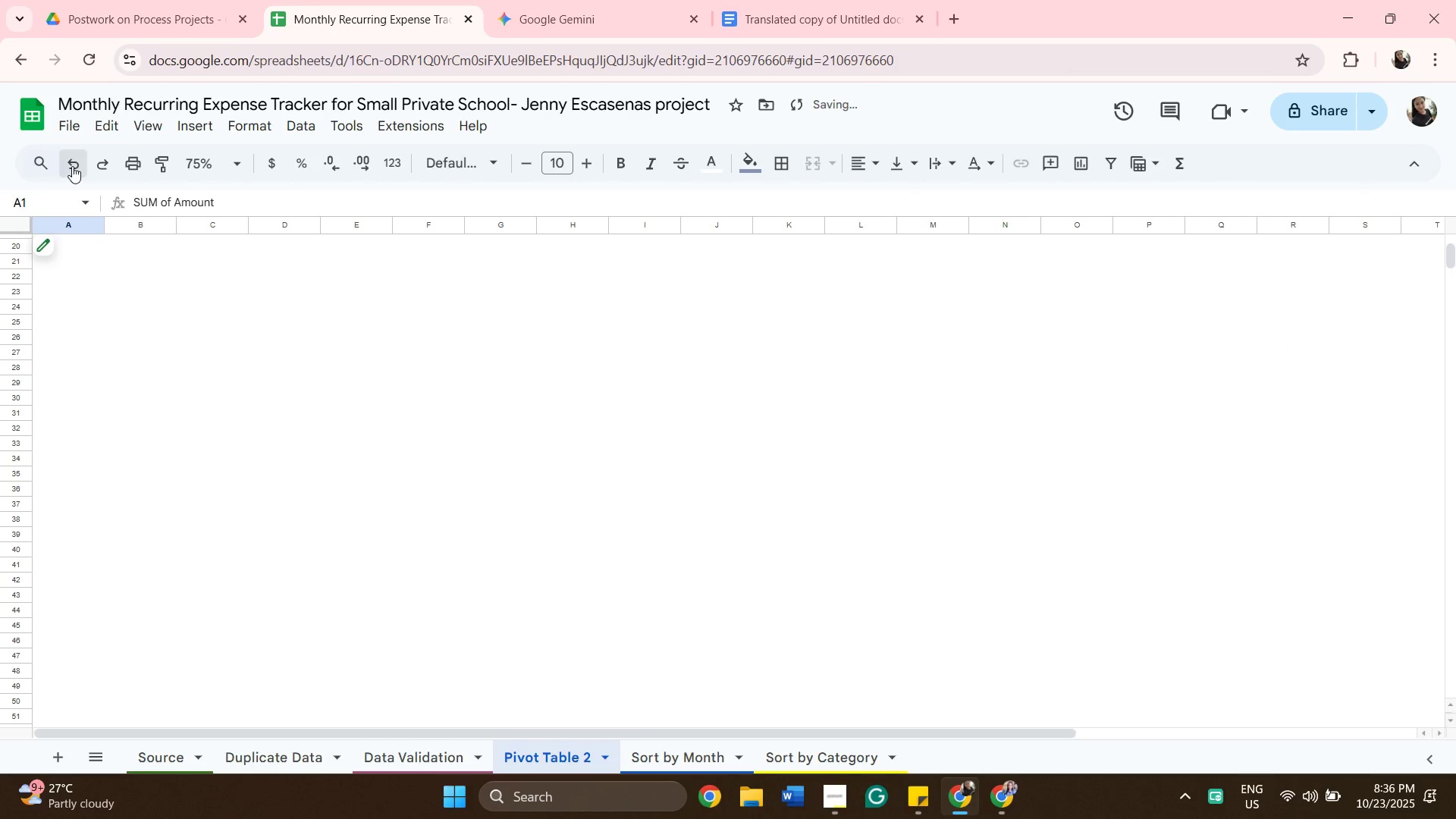 
left_click([72, 166])
 